 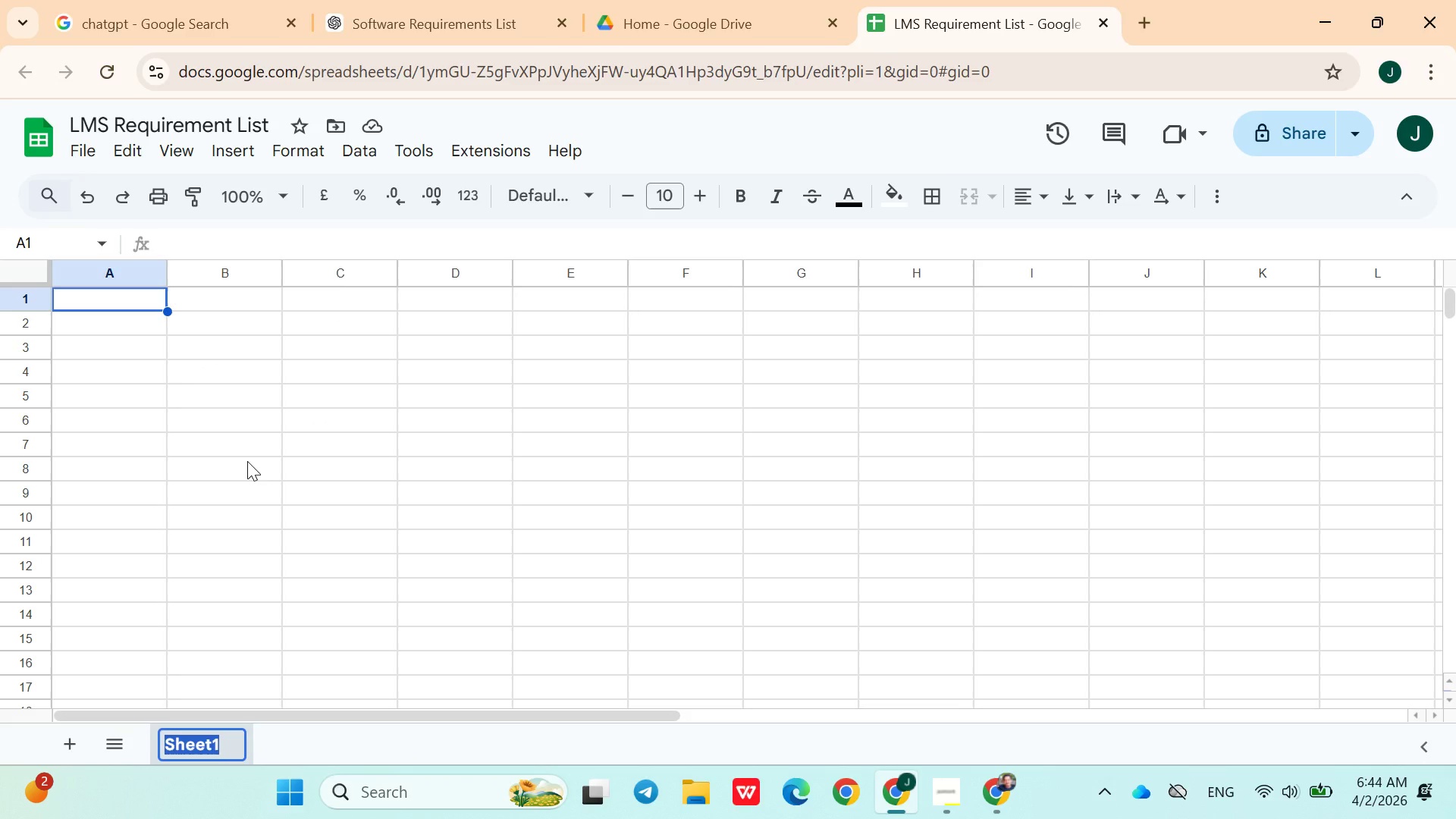 
type(Overview)
 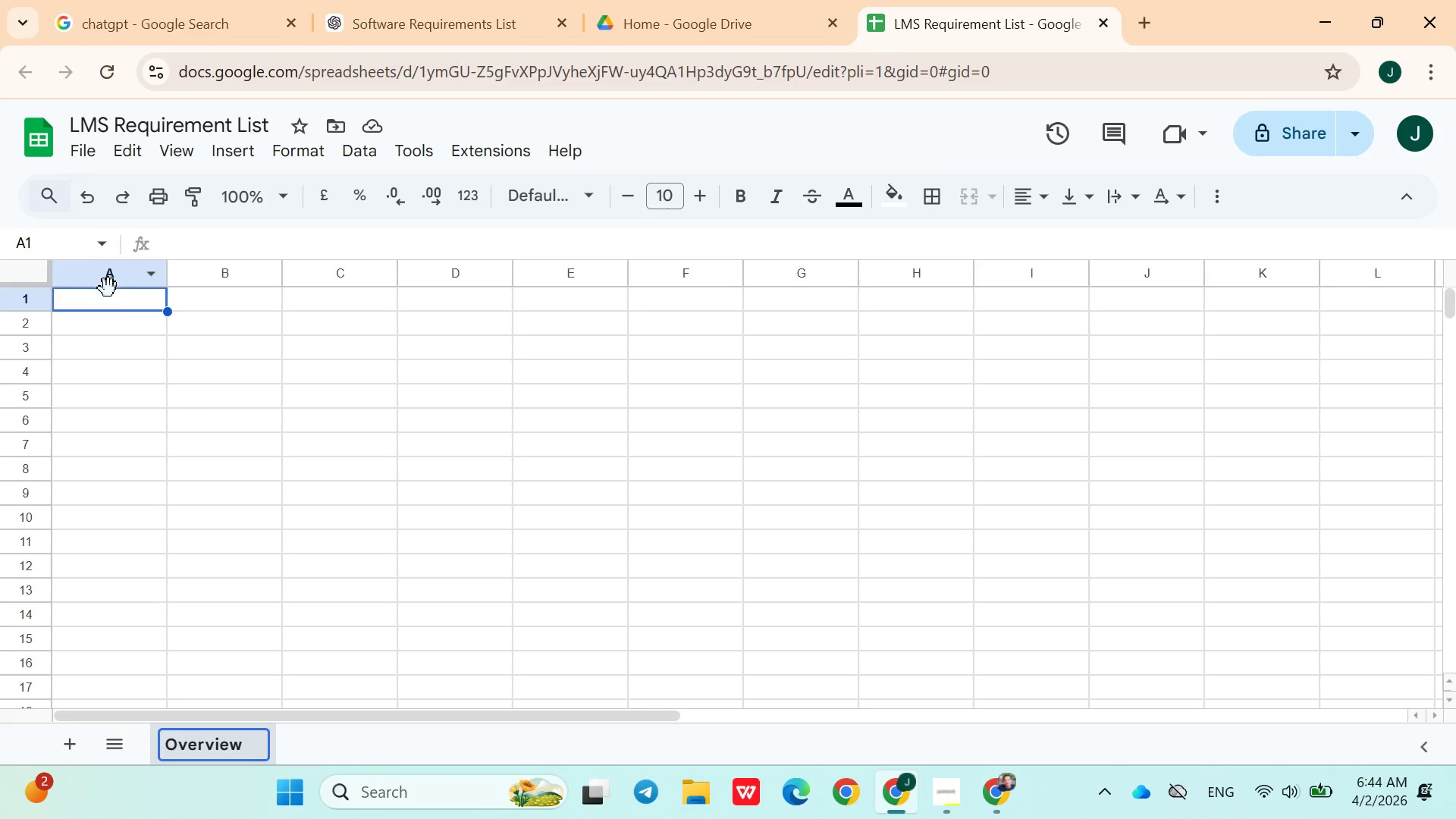 
left_click([121, 306])
 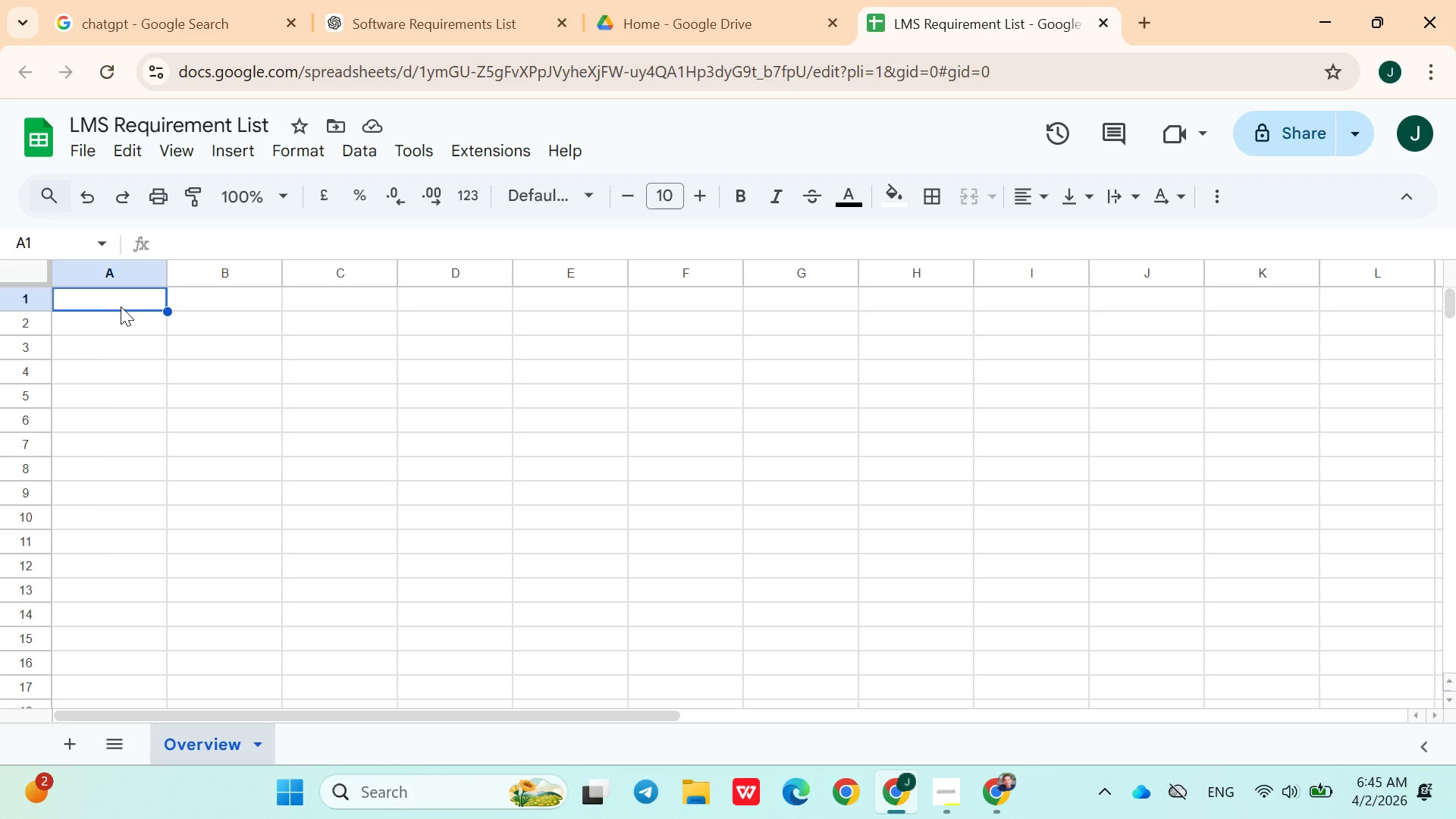 
wait(72.0)
 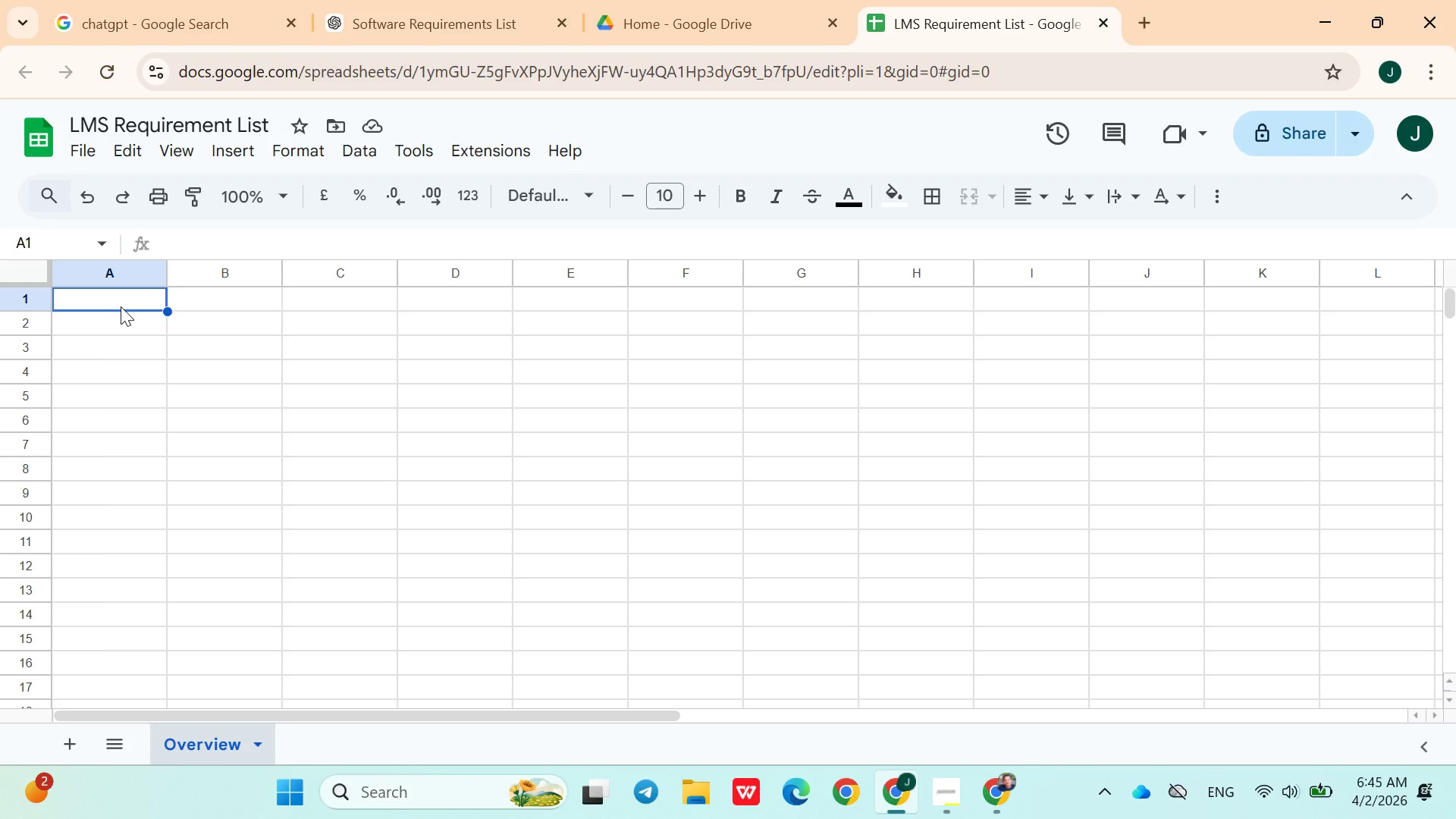 
left_click([112, 296])
 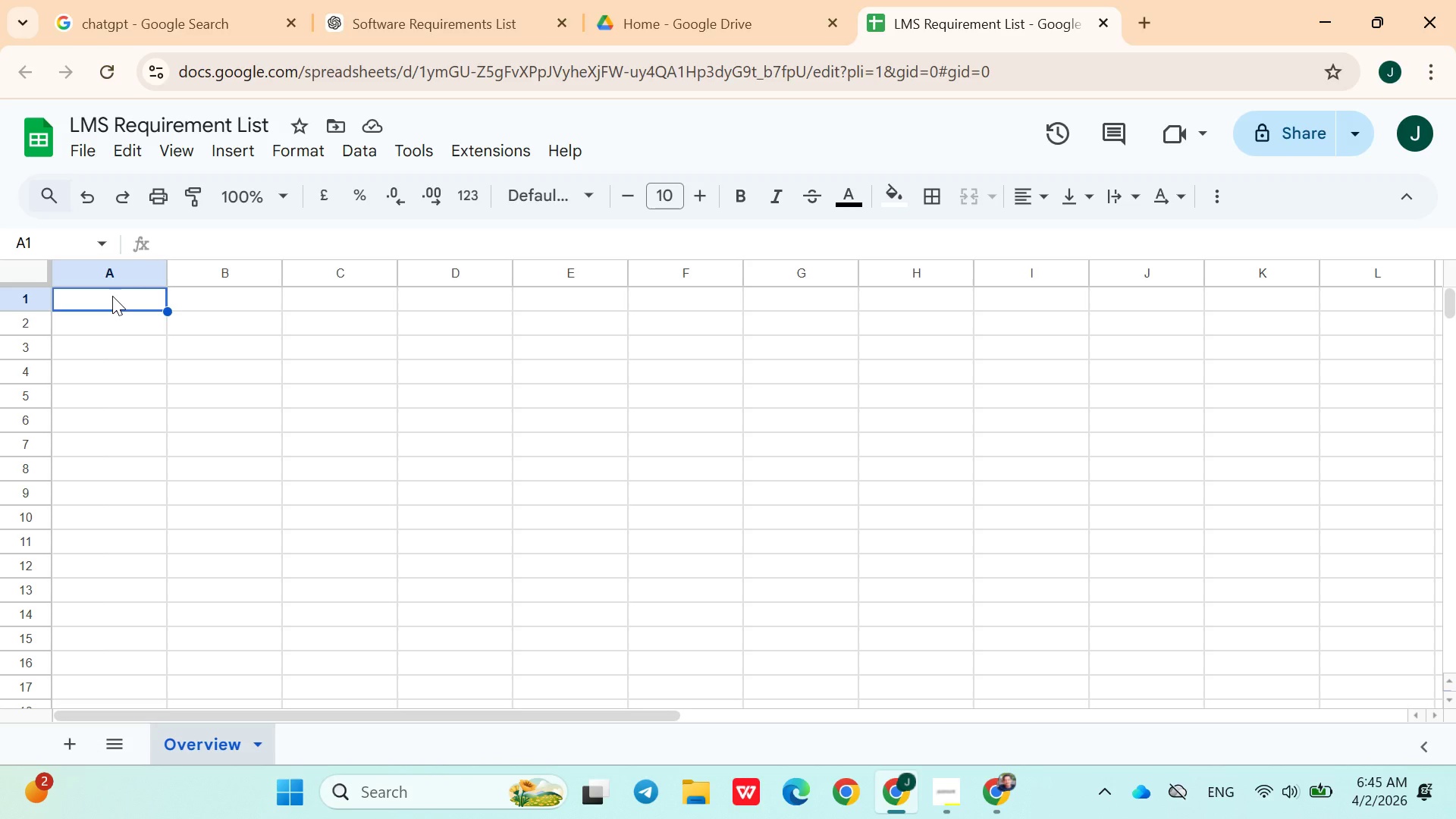 
type(Arcane)
 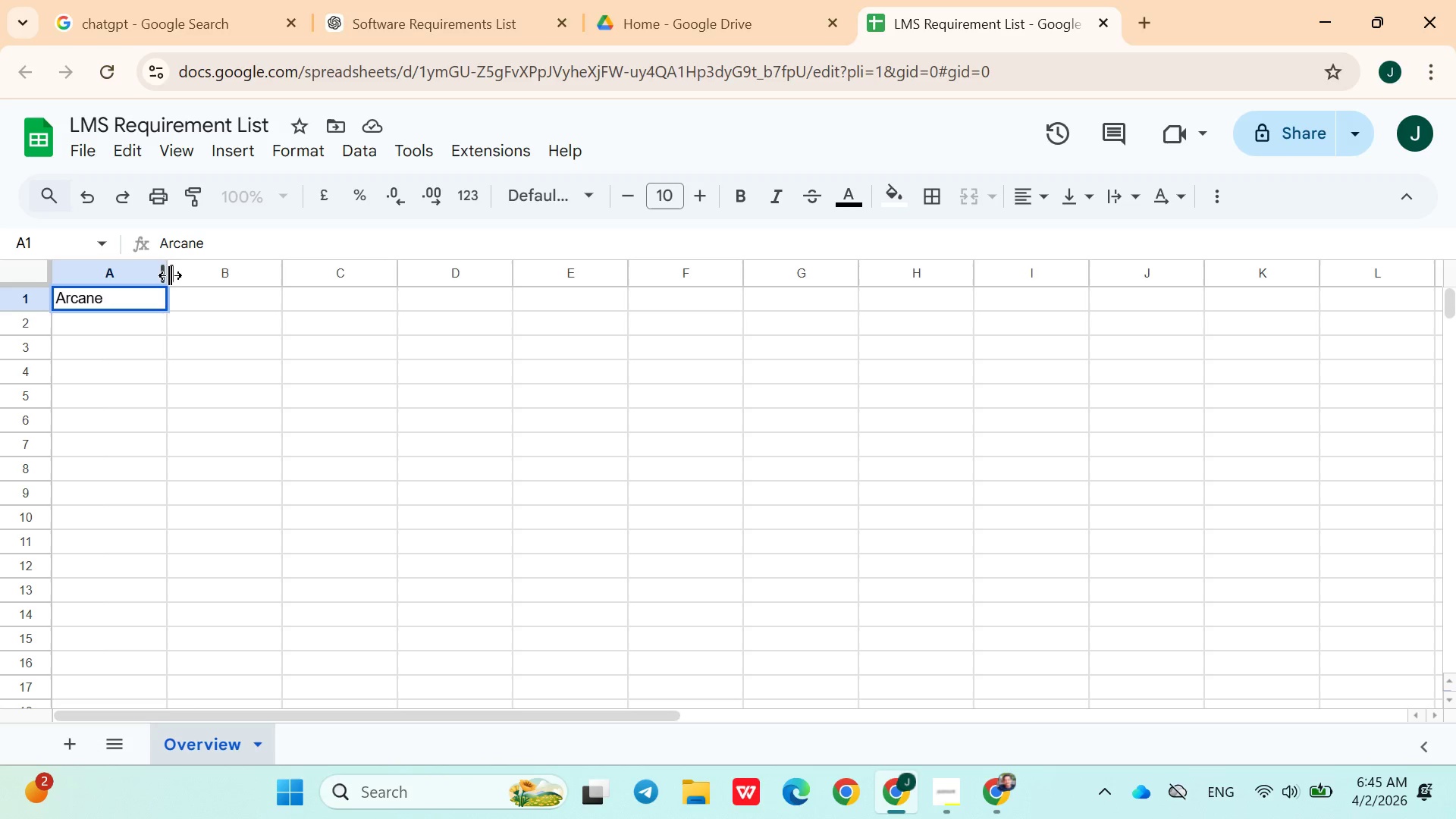 
left_click_drag(start_coordinate=[169, 275], to_coordinate=[344, 297])
 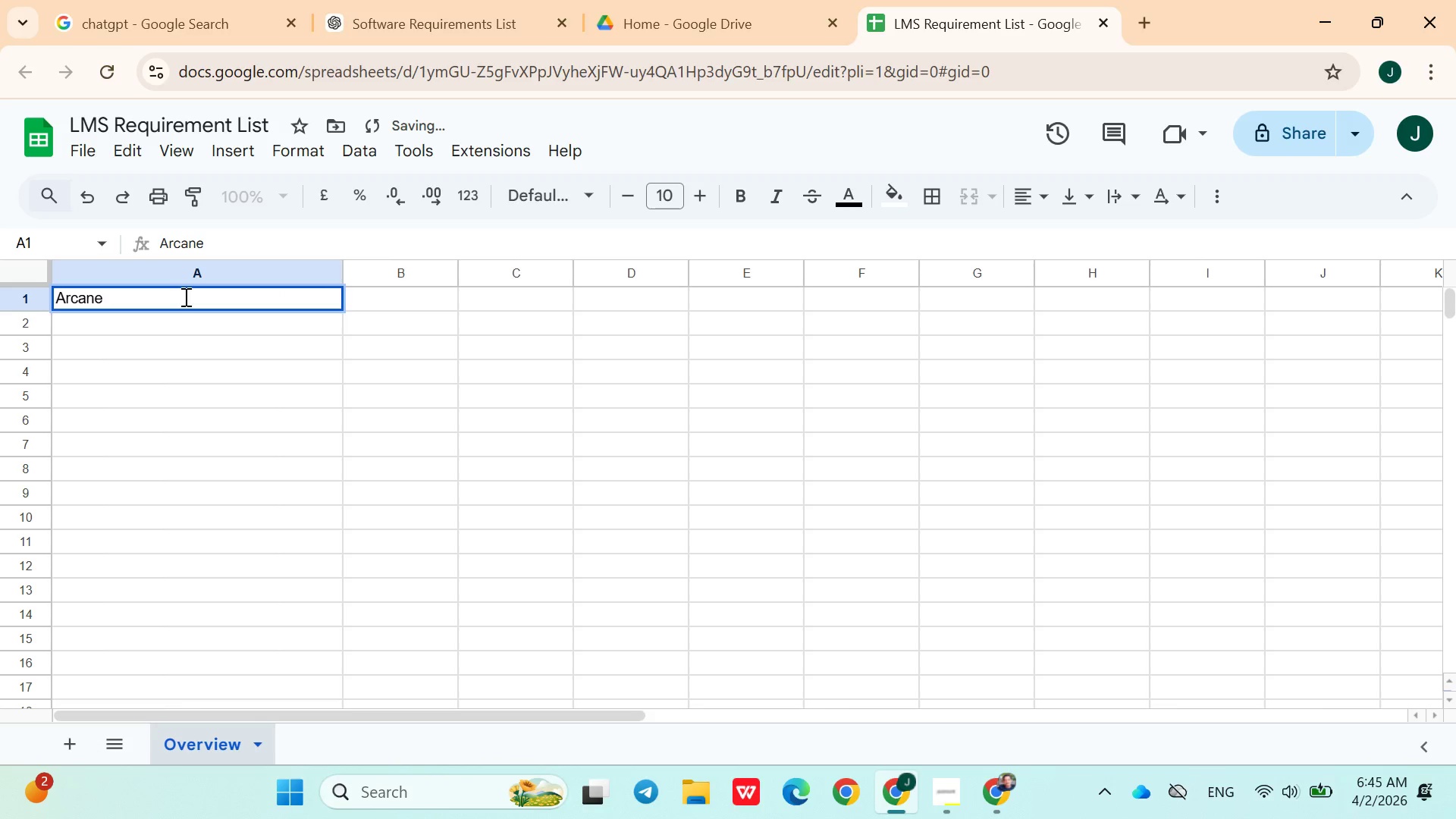 
type( Aviation Acadamy )
key(Backspace)
type( -LMS Requiremeny)
key(Backspace)
type(ts )
 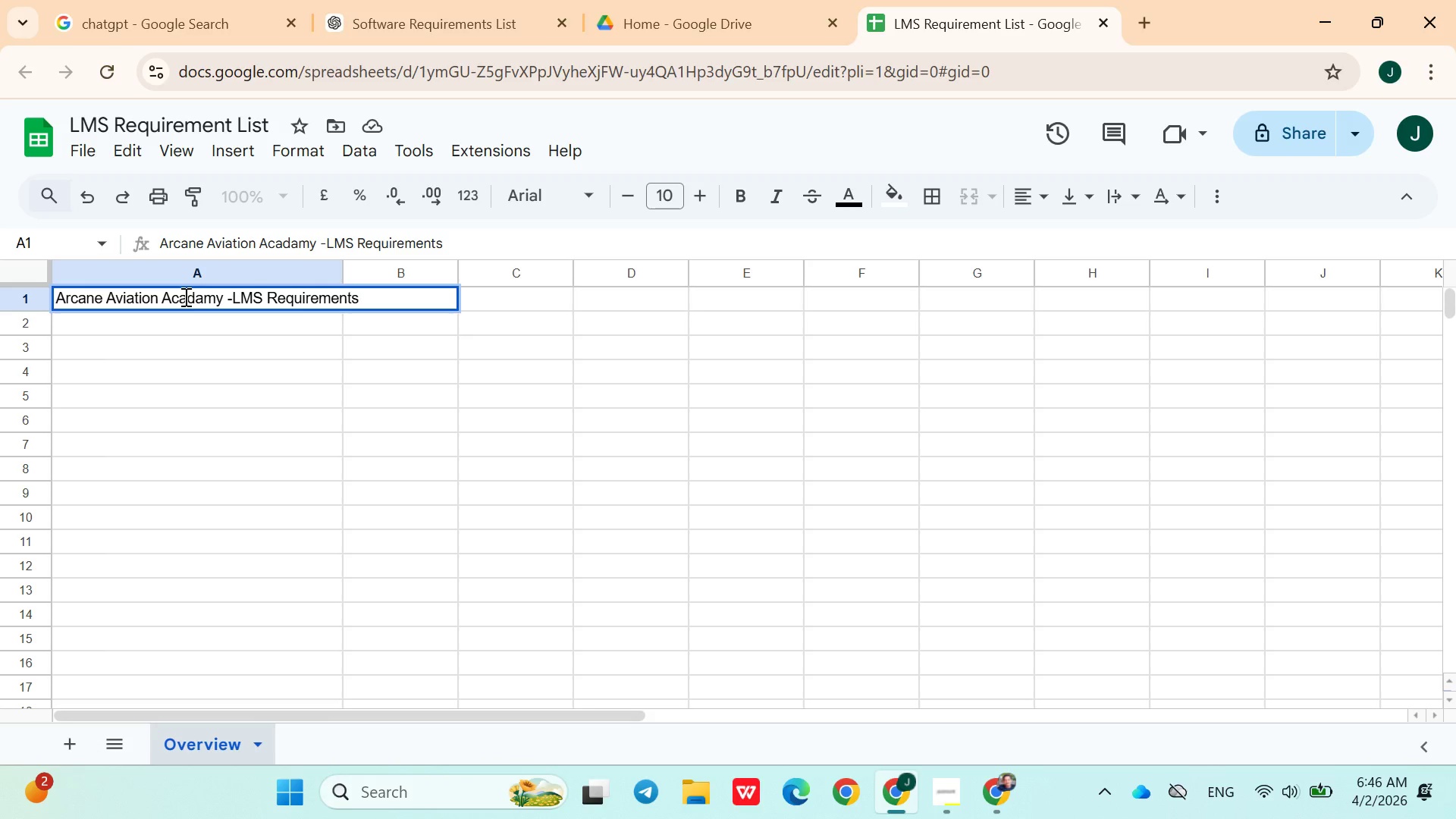 
wait(8.52)
 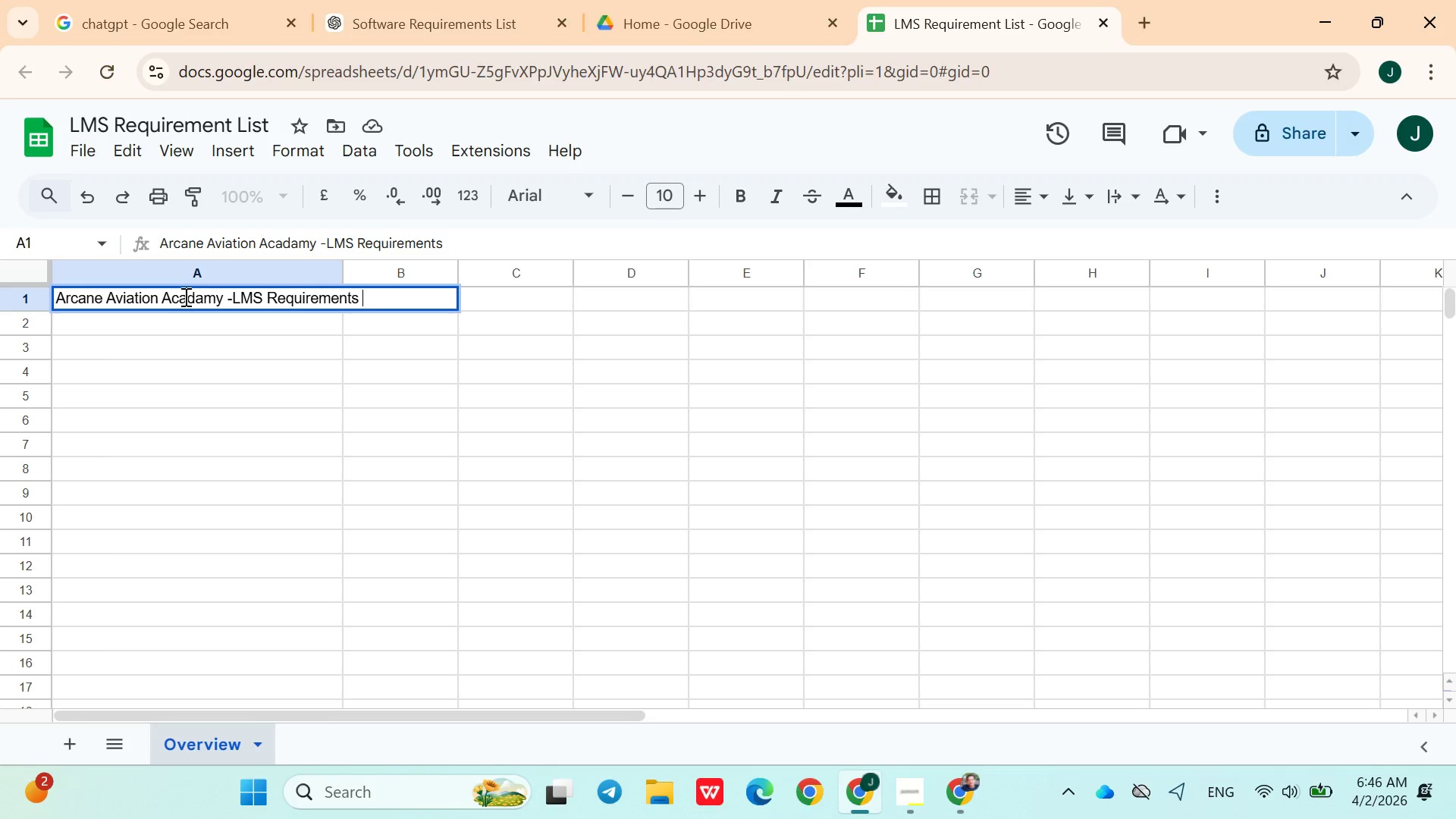 
type(Dashboard)
 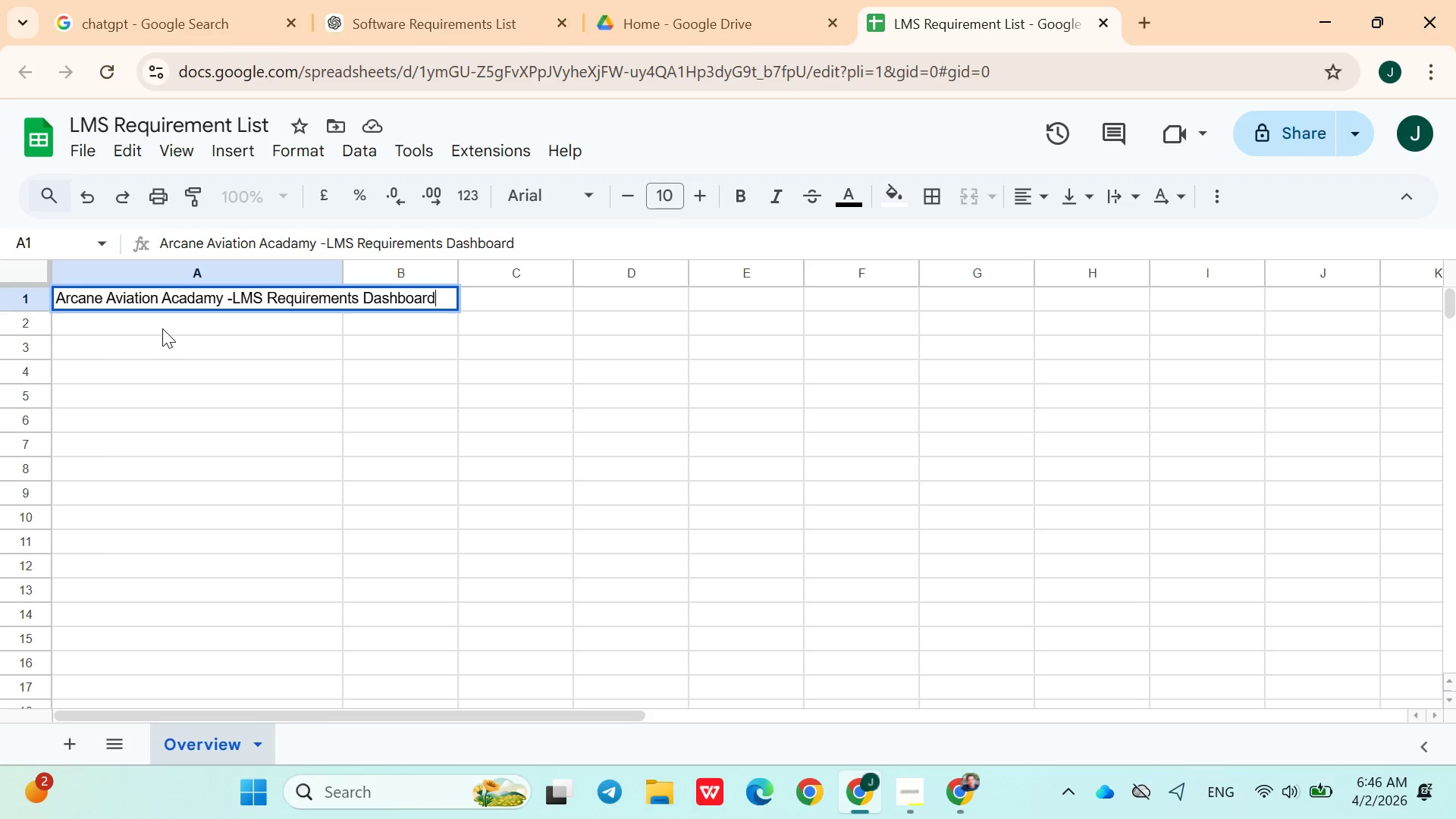 
left_click([169, 317])
 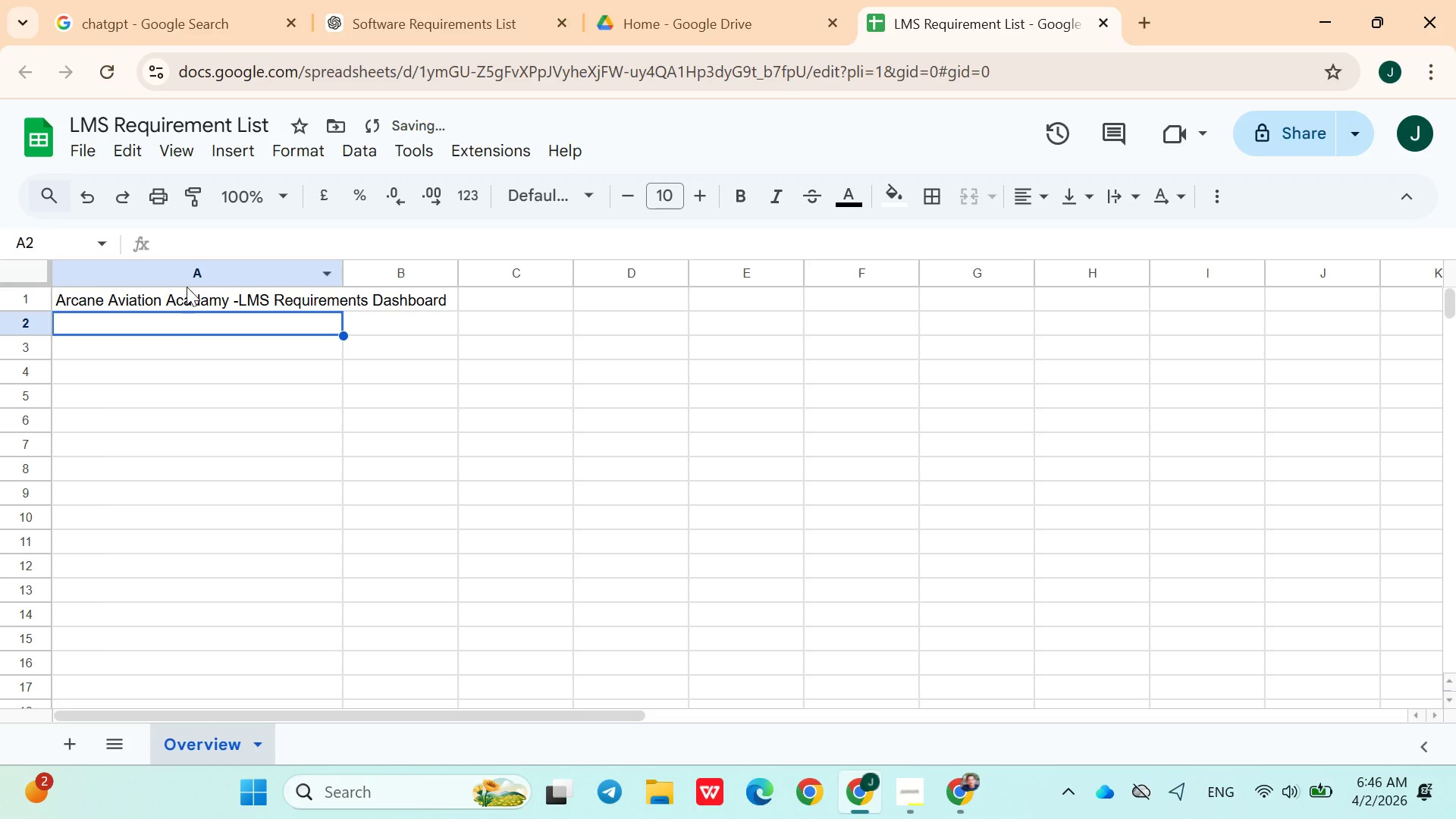 
left_click([187, 287])
 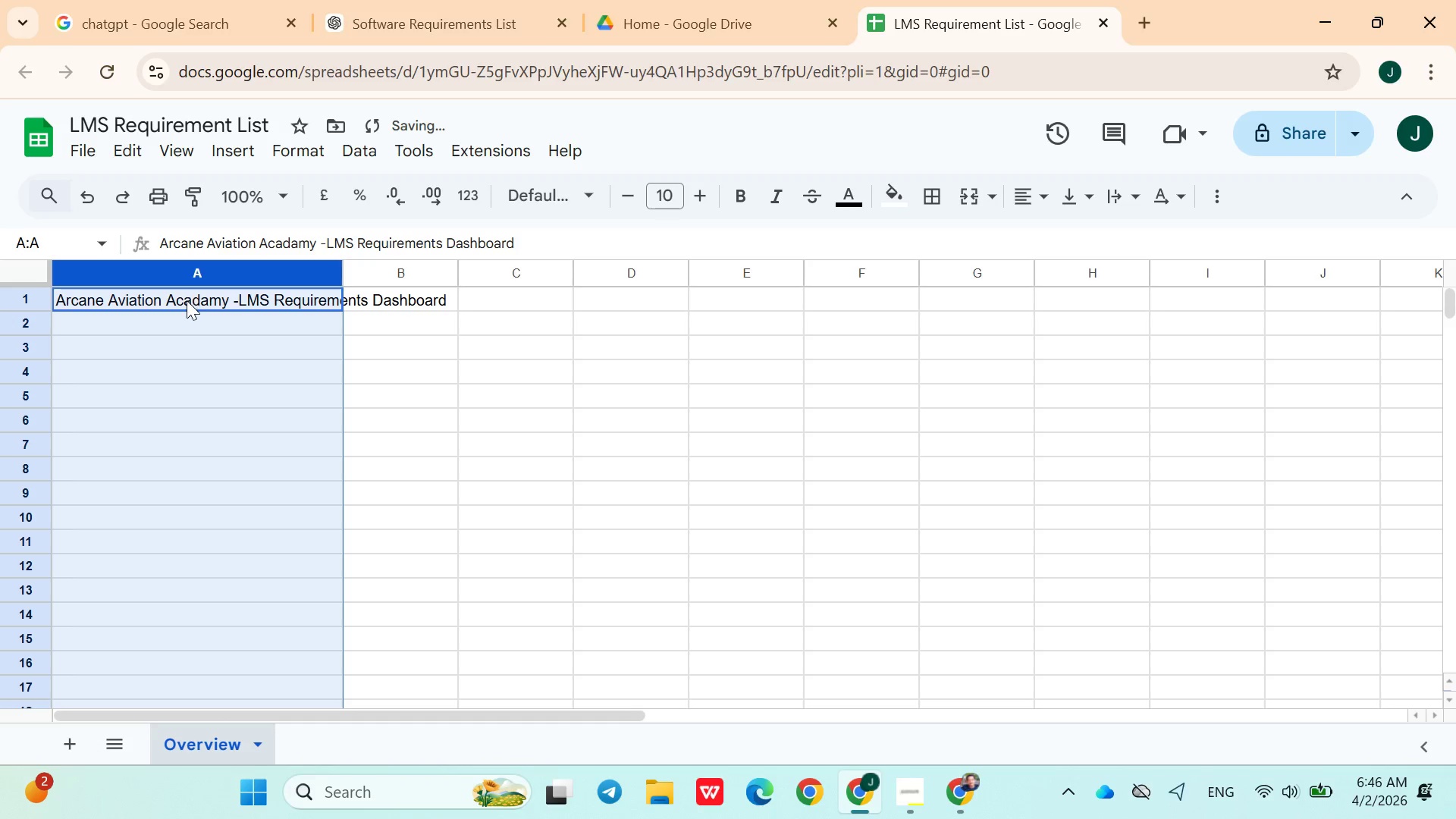 
left_click([187, 302])
 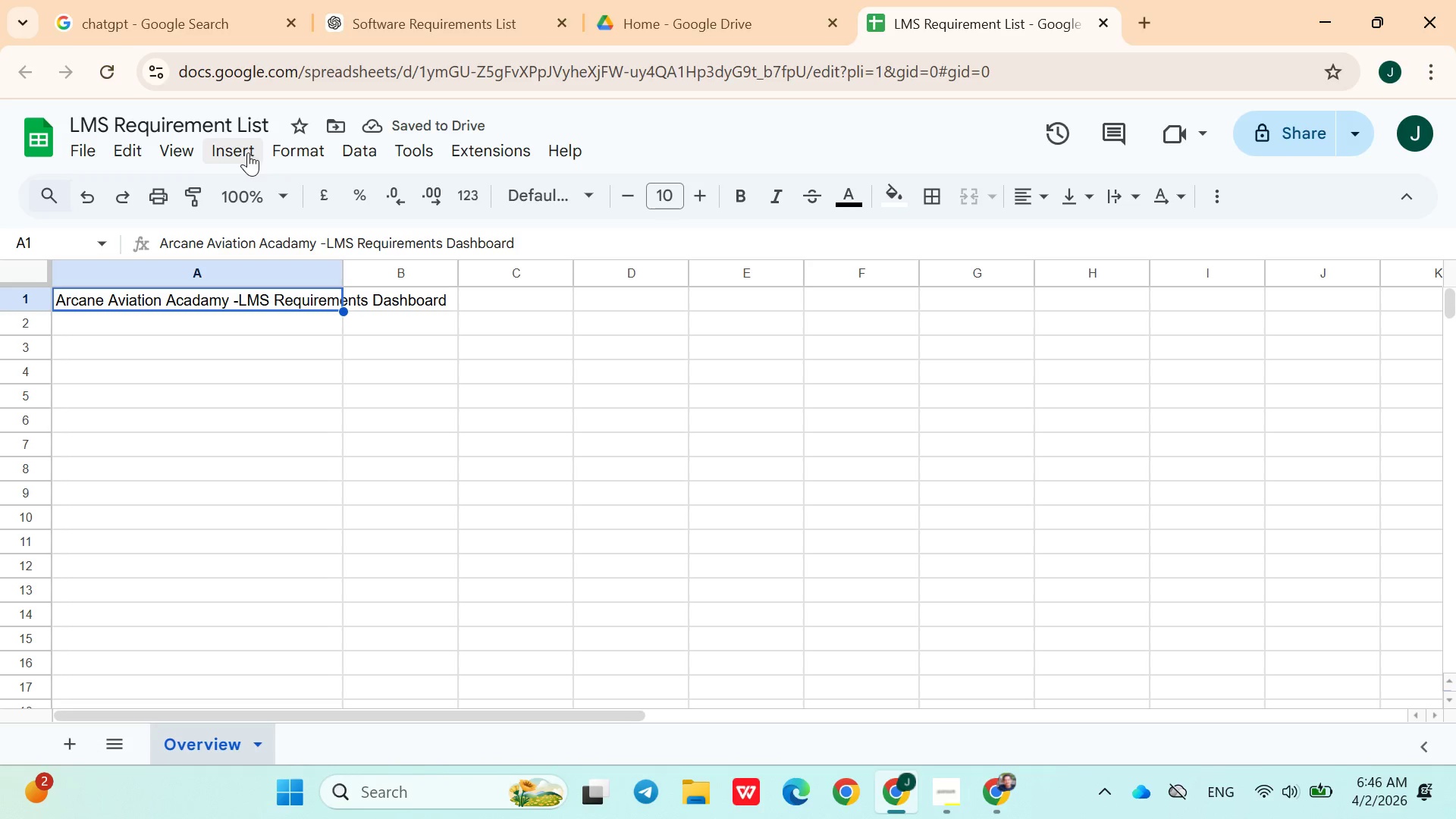 
left_click([300, 146])
 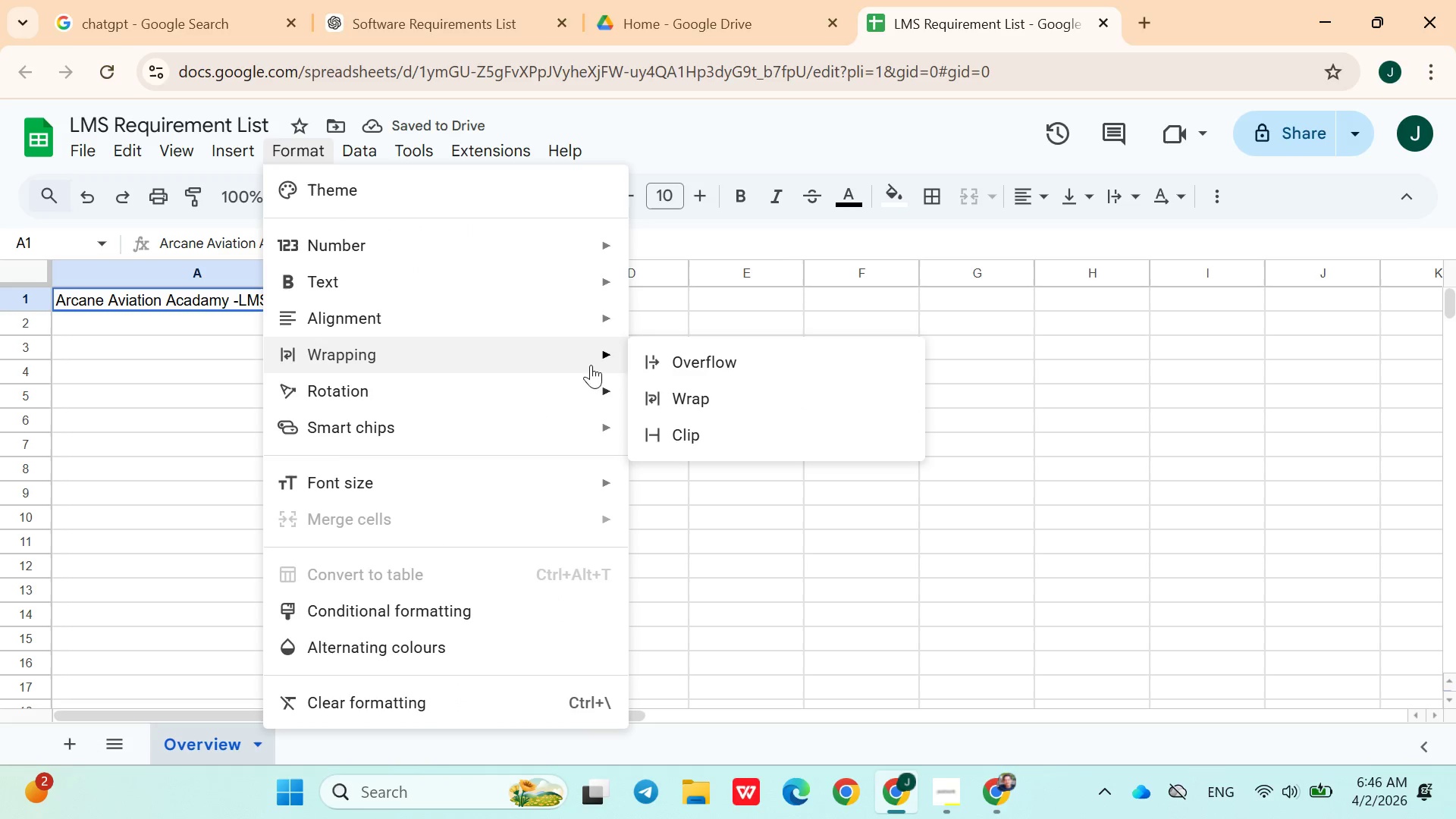 
left_click([645, 358])
 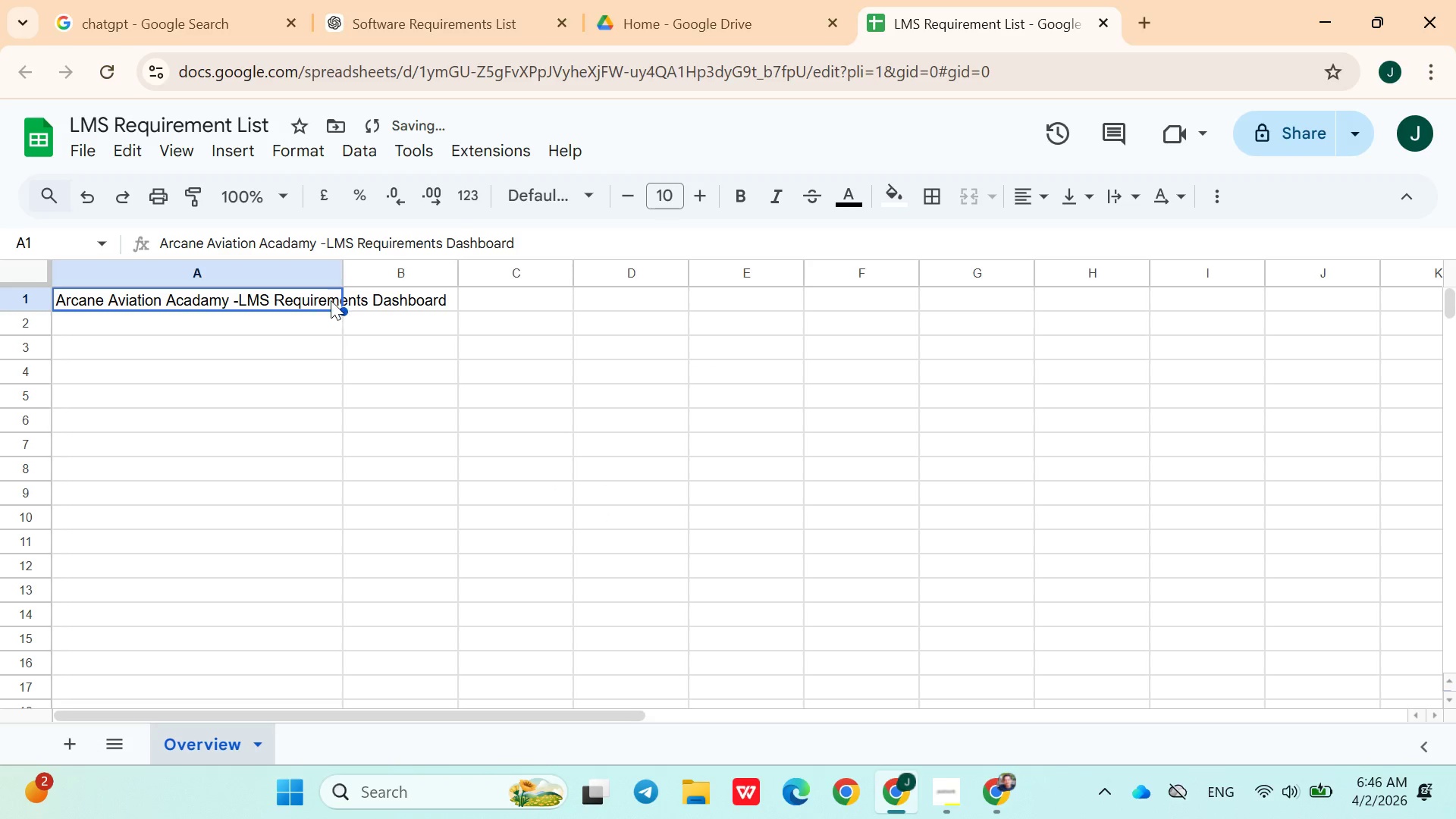 
left_click([314, 298])
 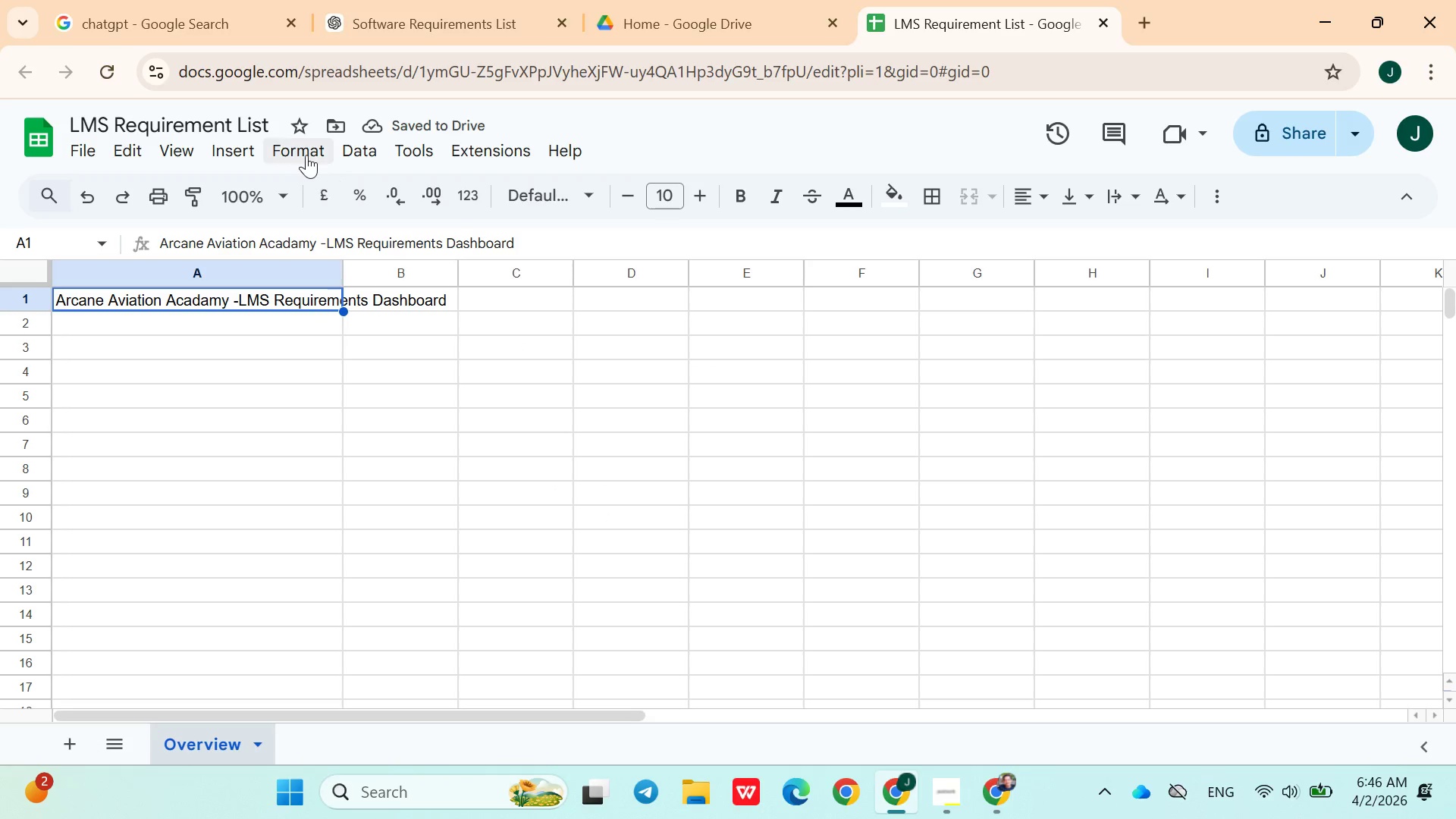 
left_click([306, 153])
 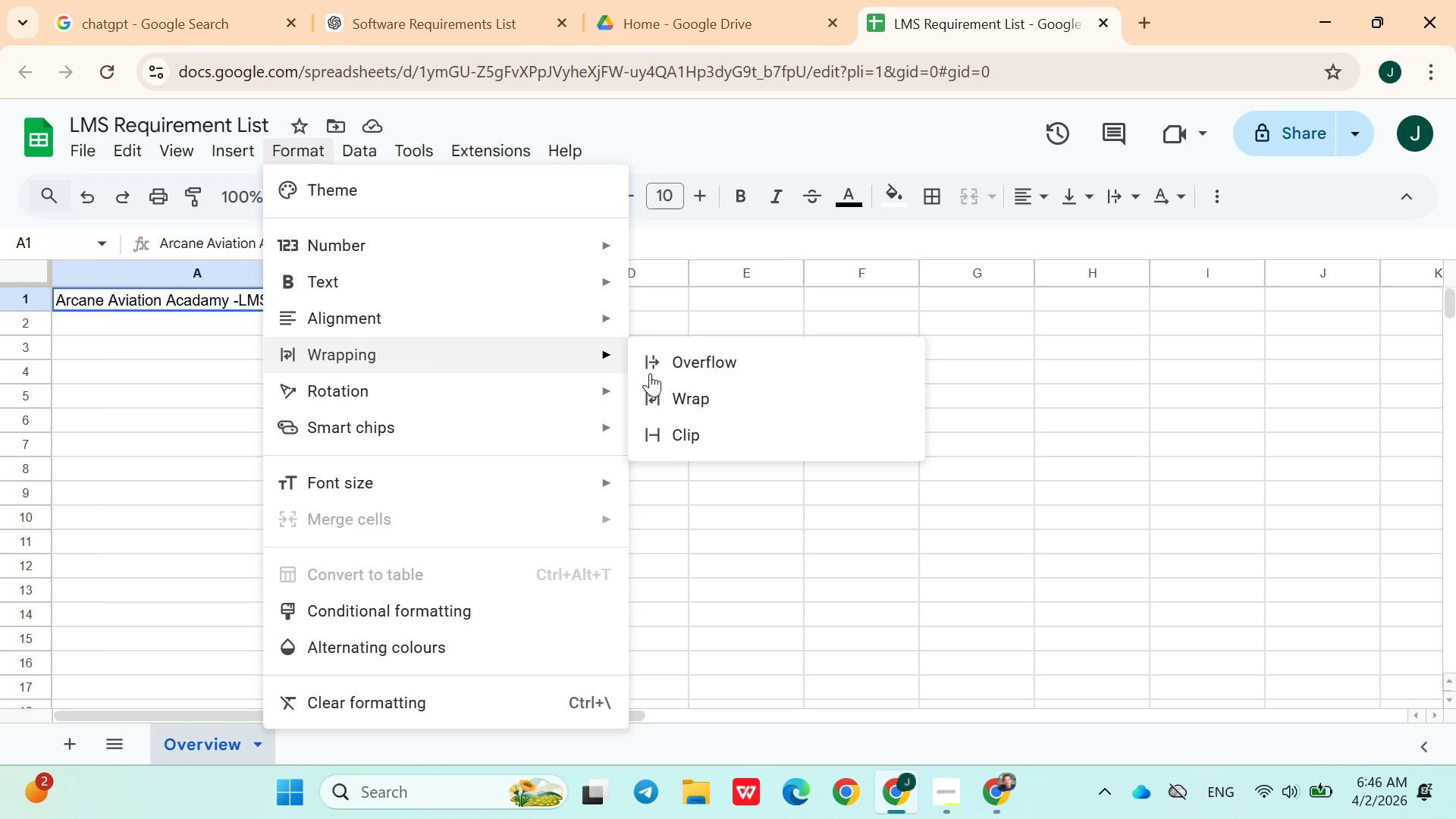 
left_click([681, 398])
 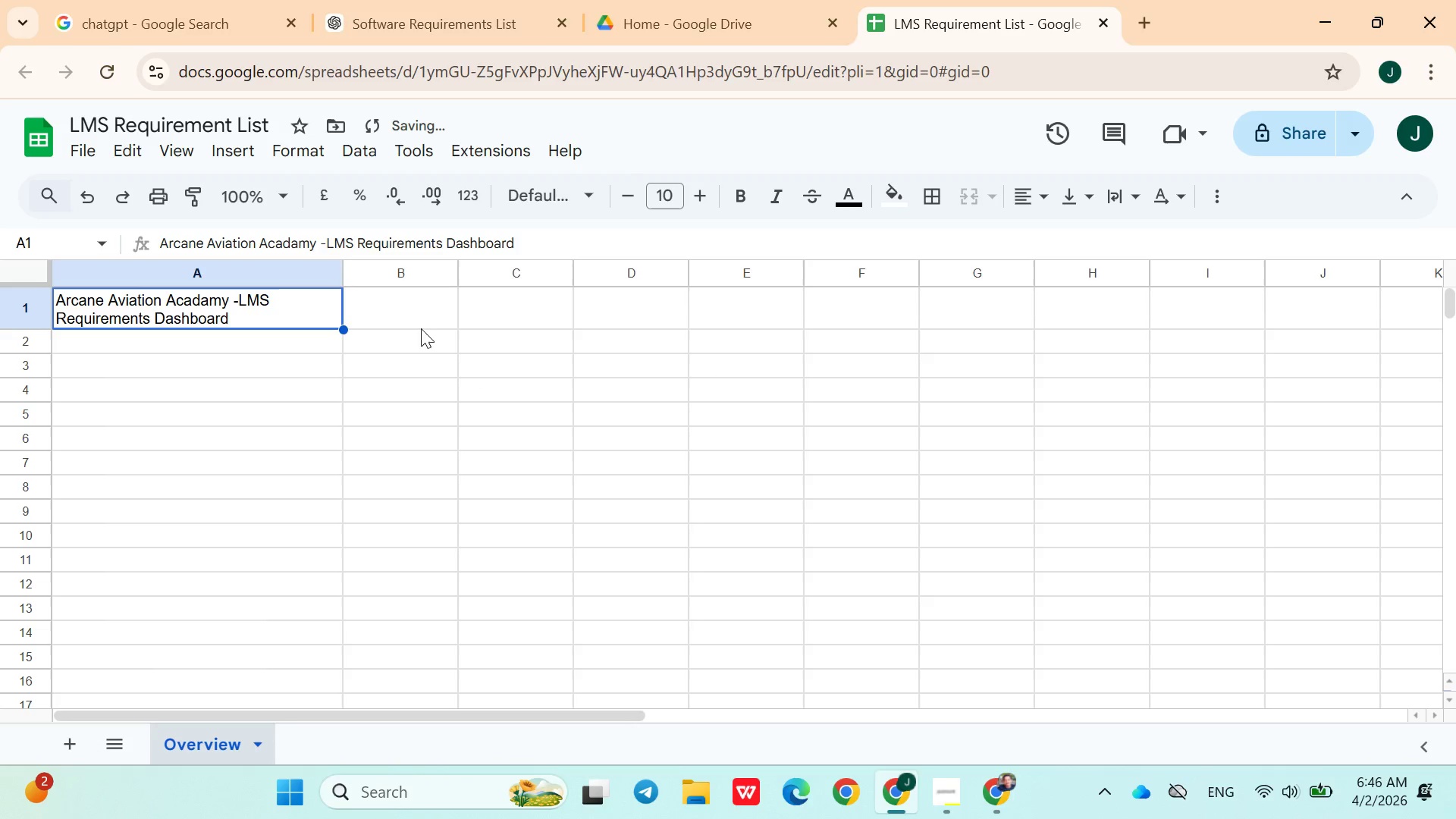 
left_click([393, 314])
 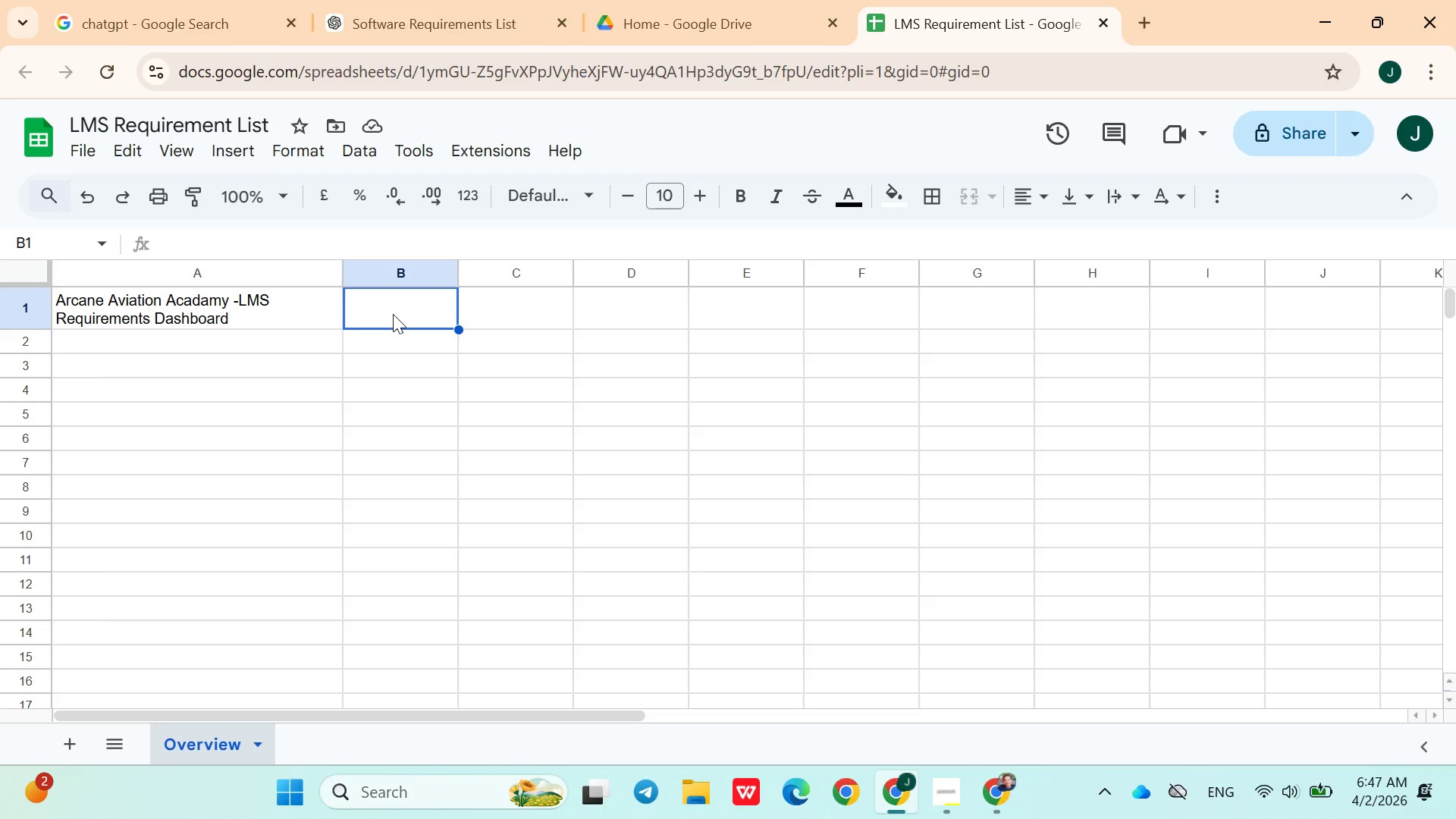 
wait(18.11)
 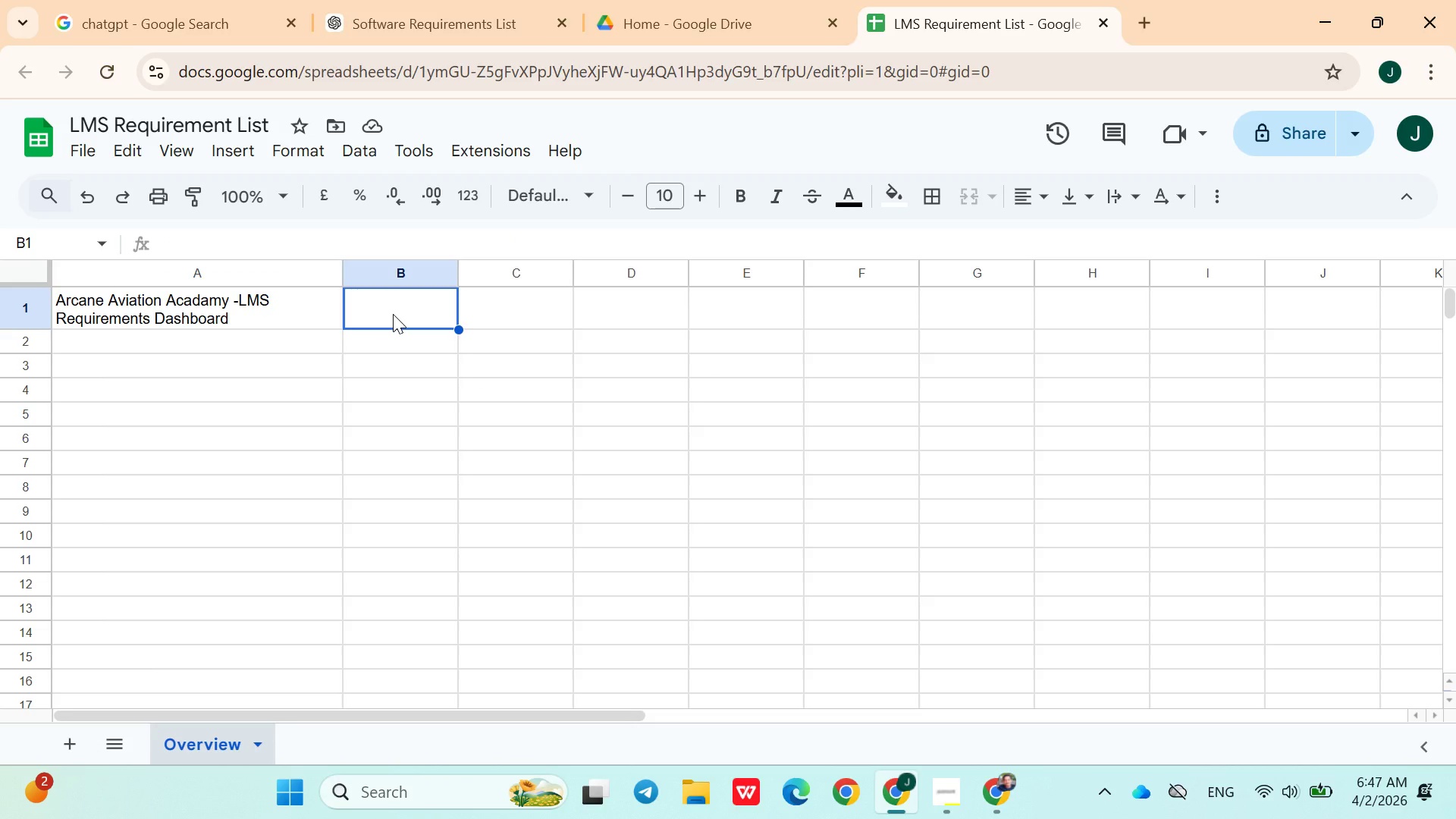 
key(Shift+A)
 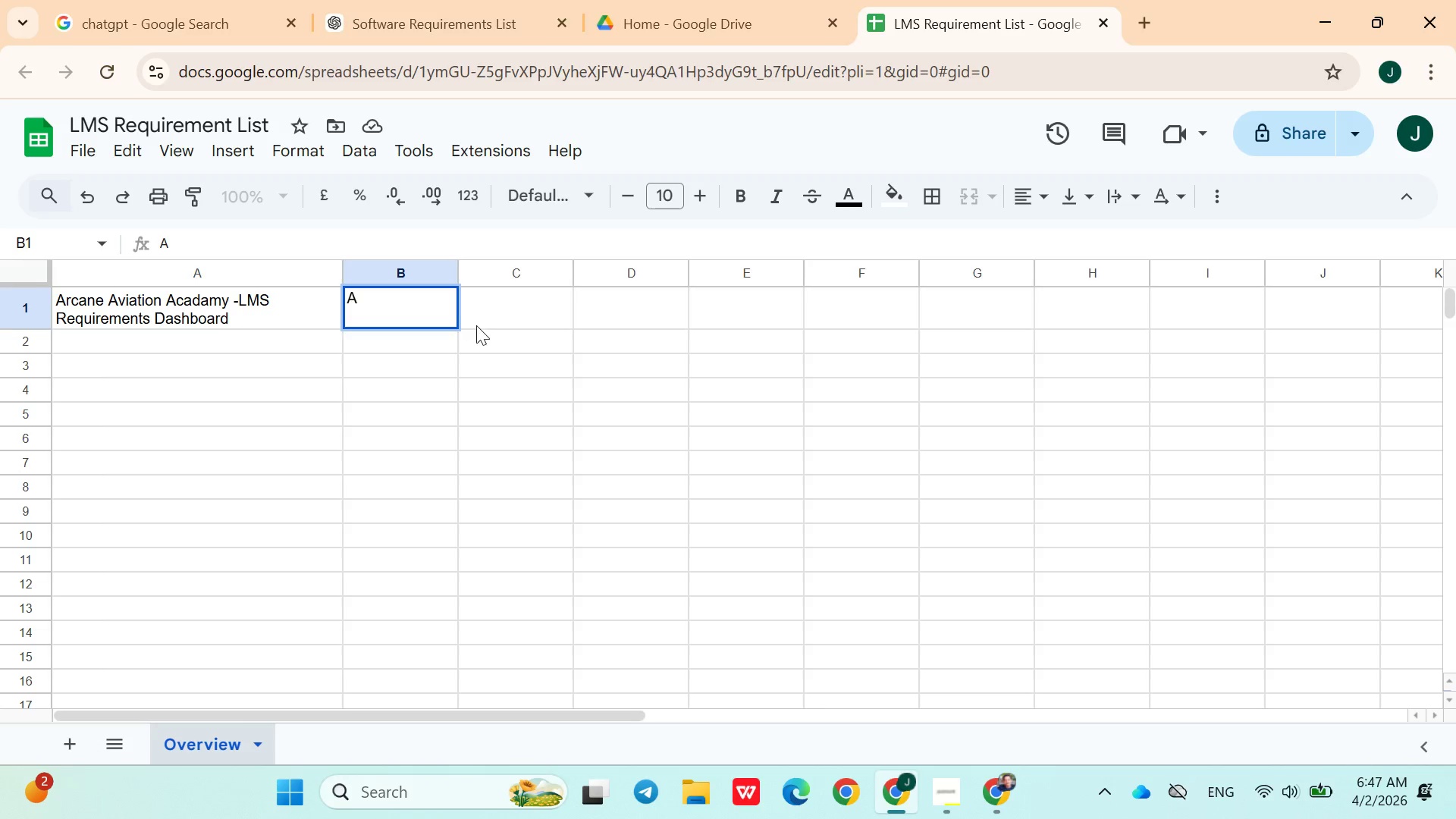 
left_click([484, 325])
 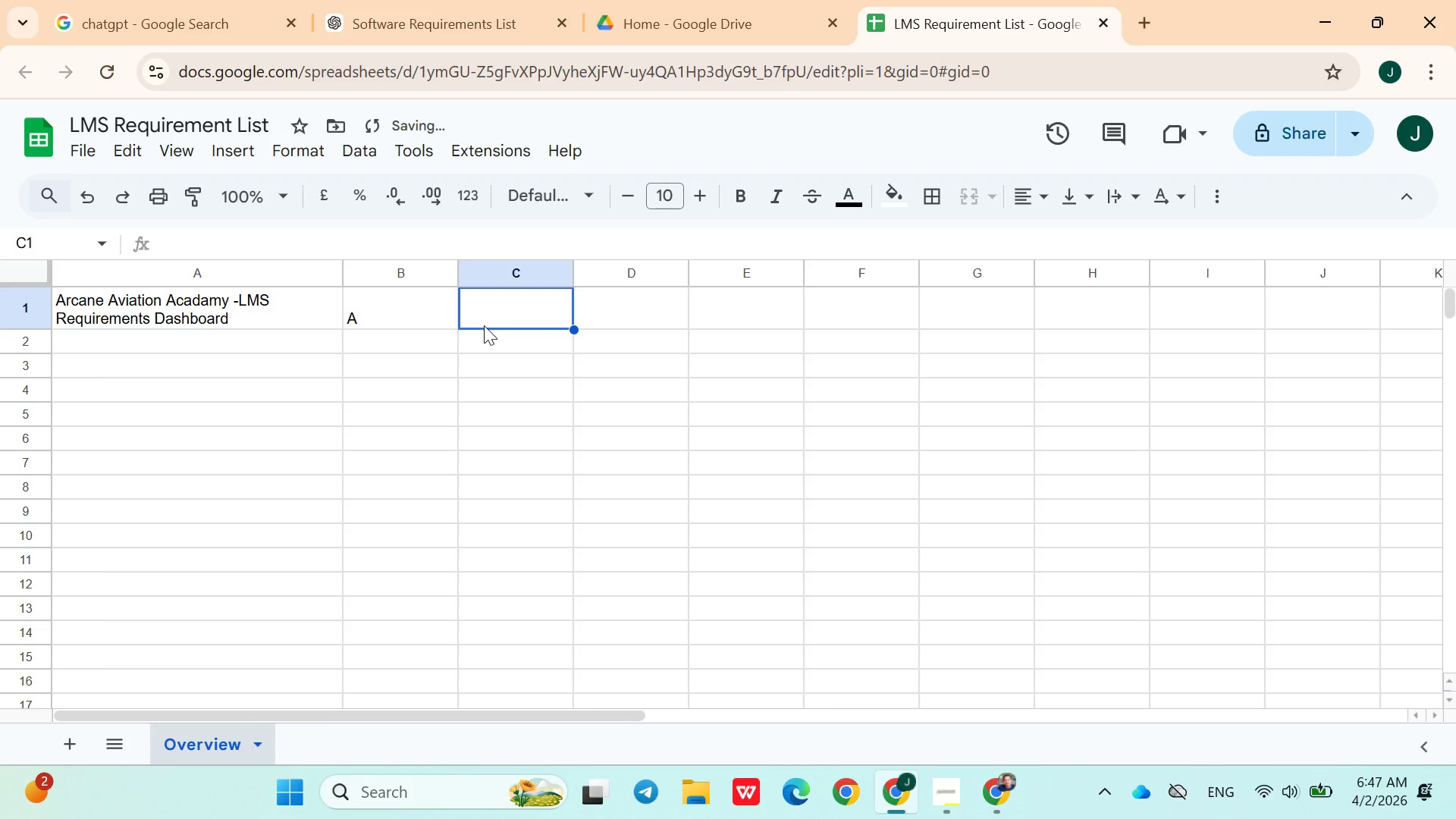 
hold_key(key=ShiftRight, duration=0.41)
 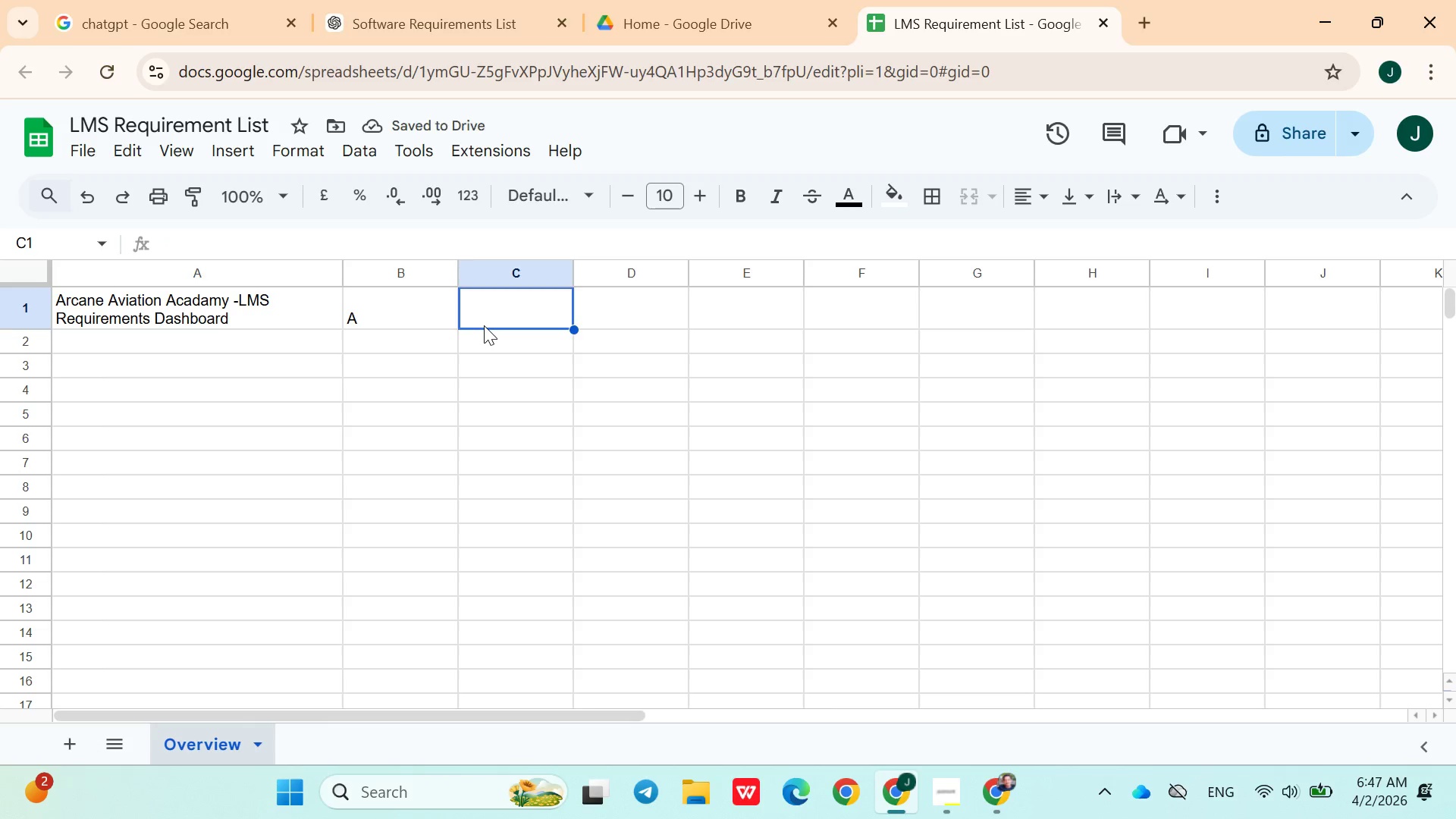 
key(Shift+B)
 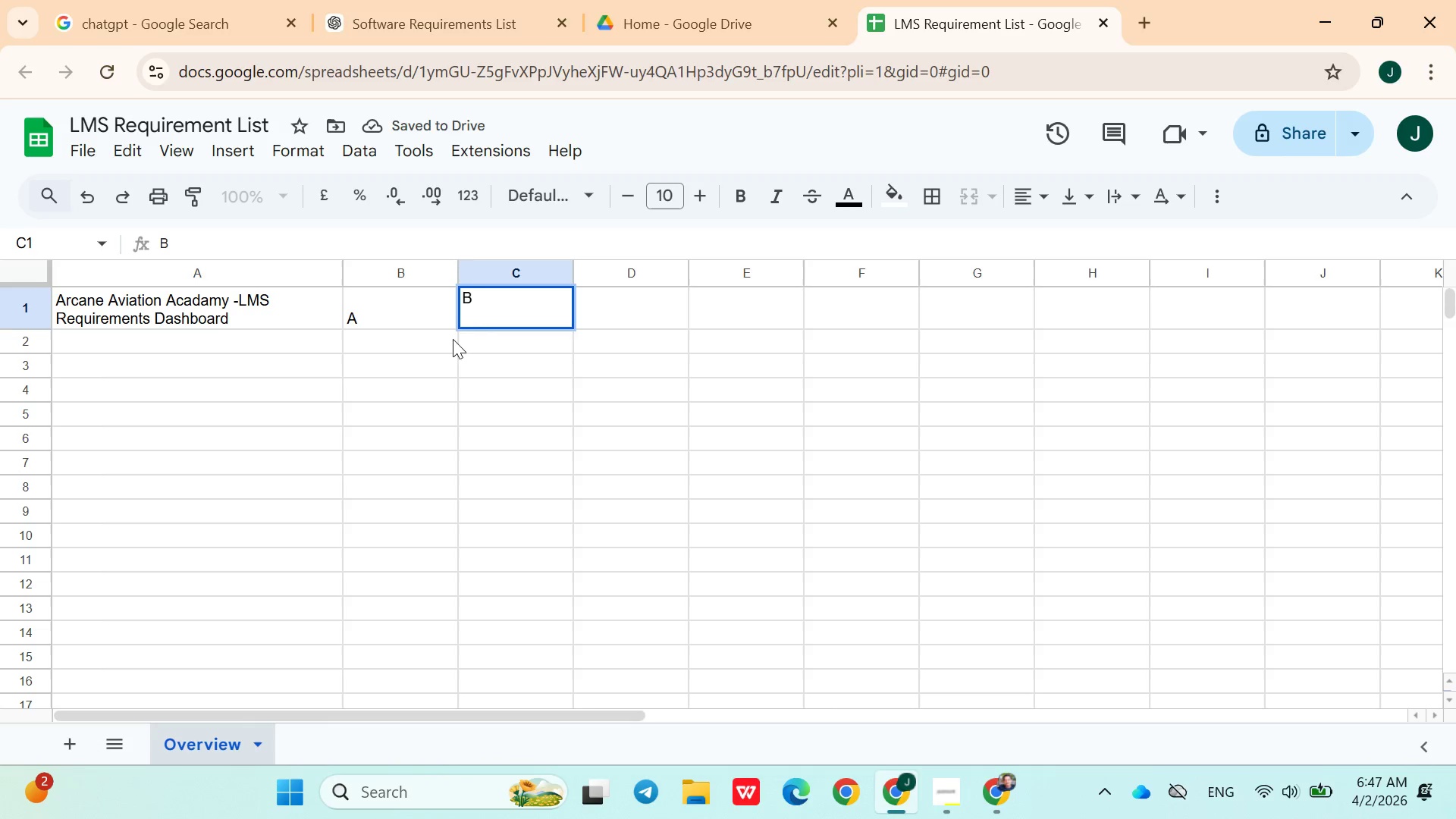 
left_click([422, 349])
 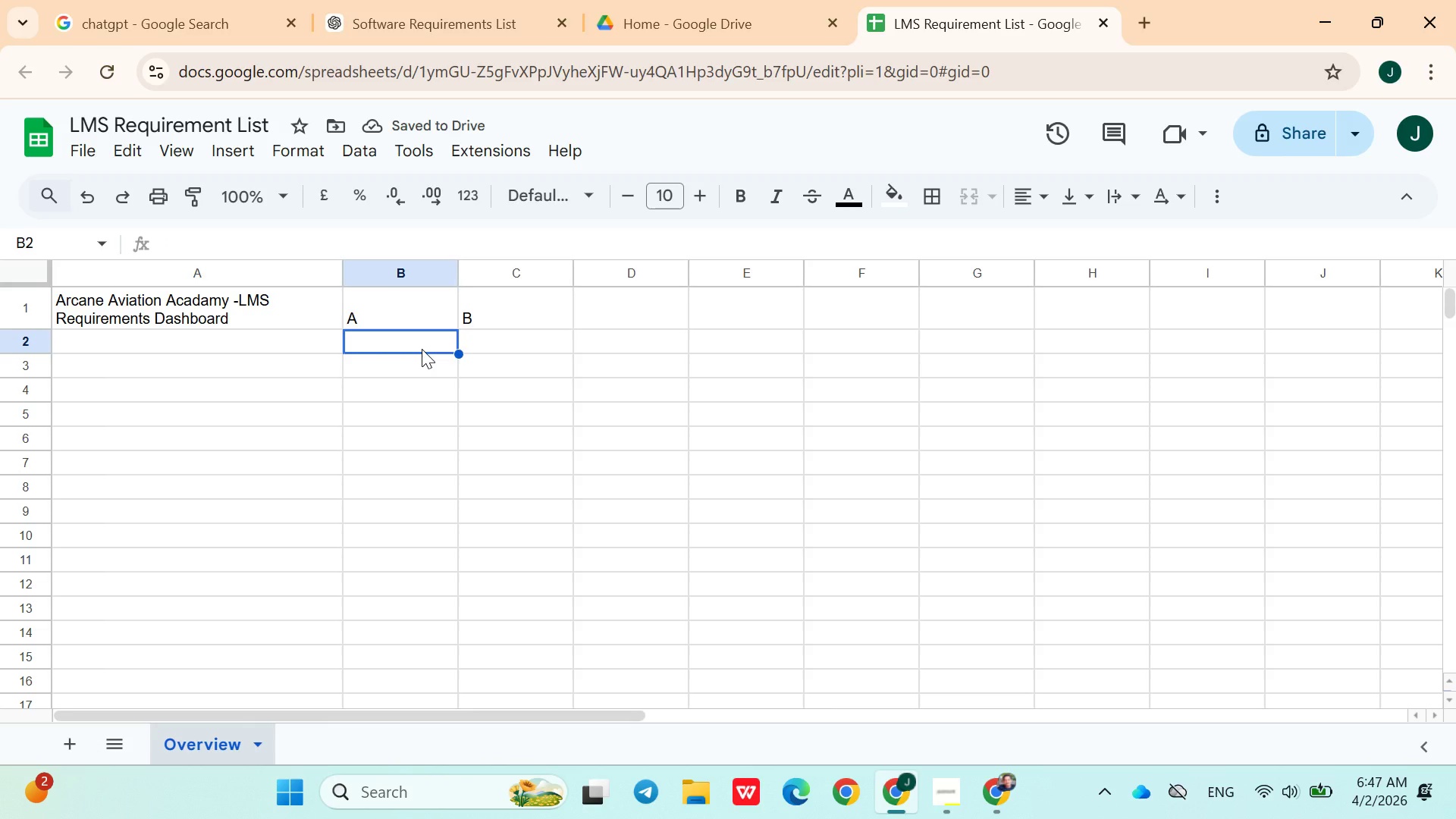 
key(Shift+P)
 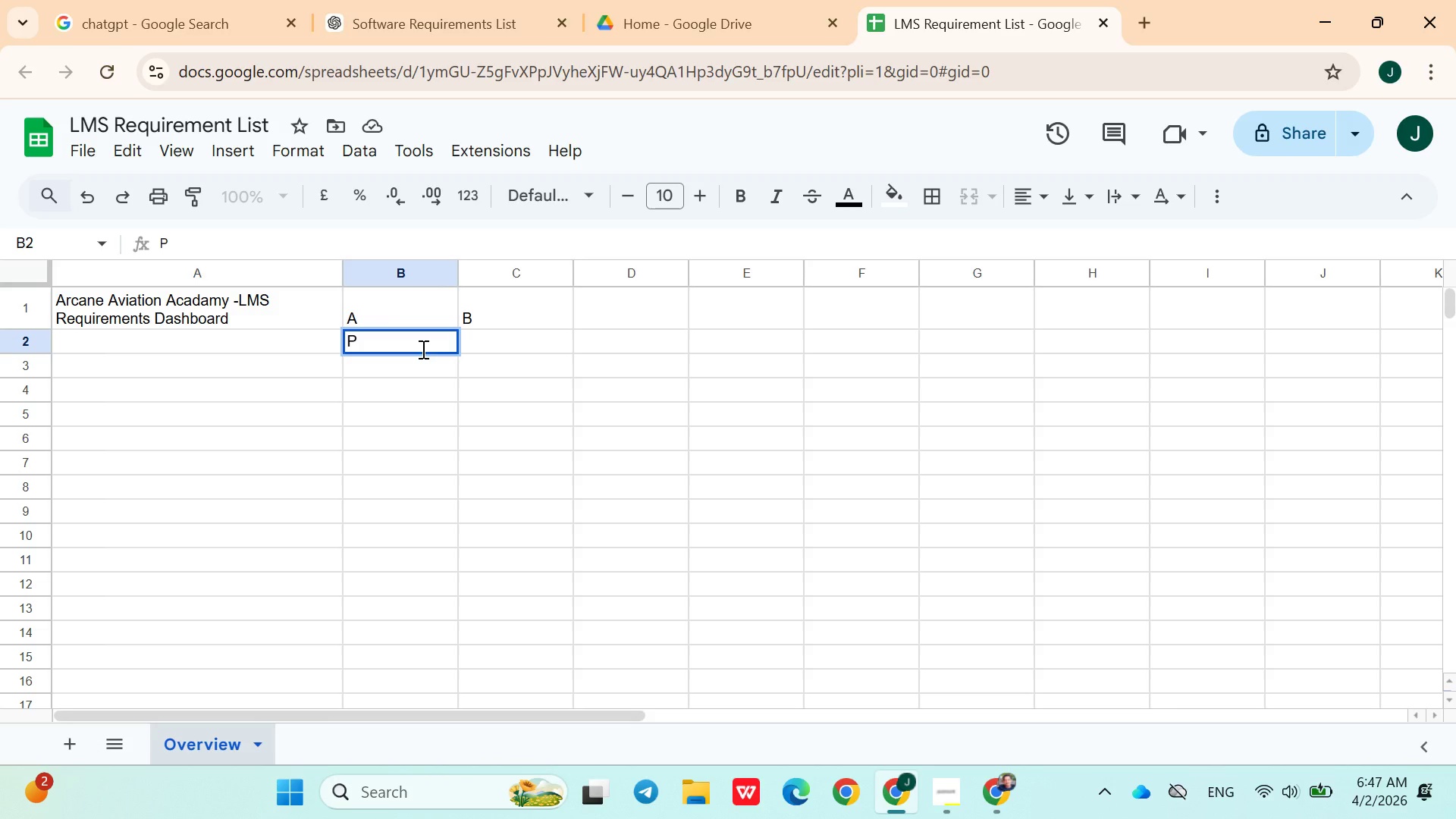 
key(Backspace)
 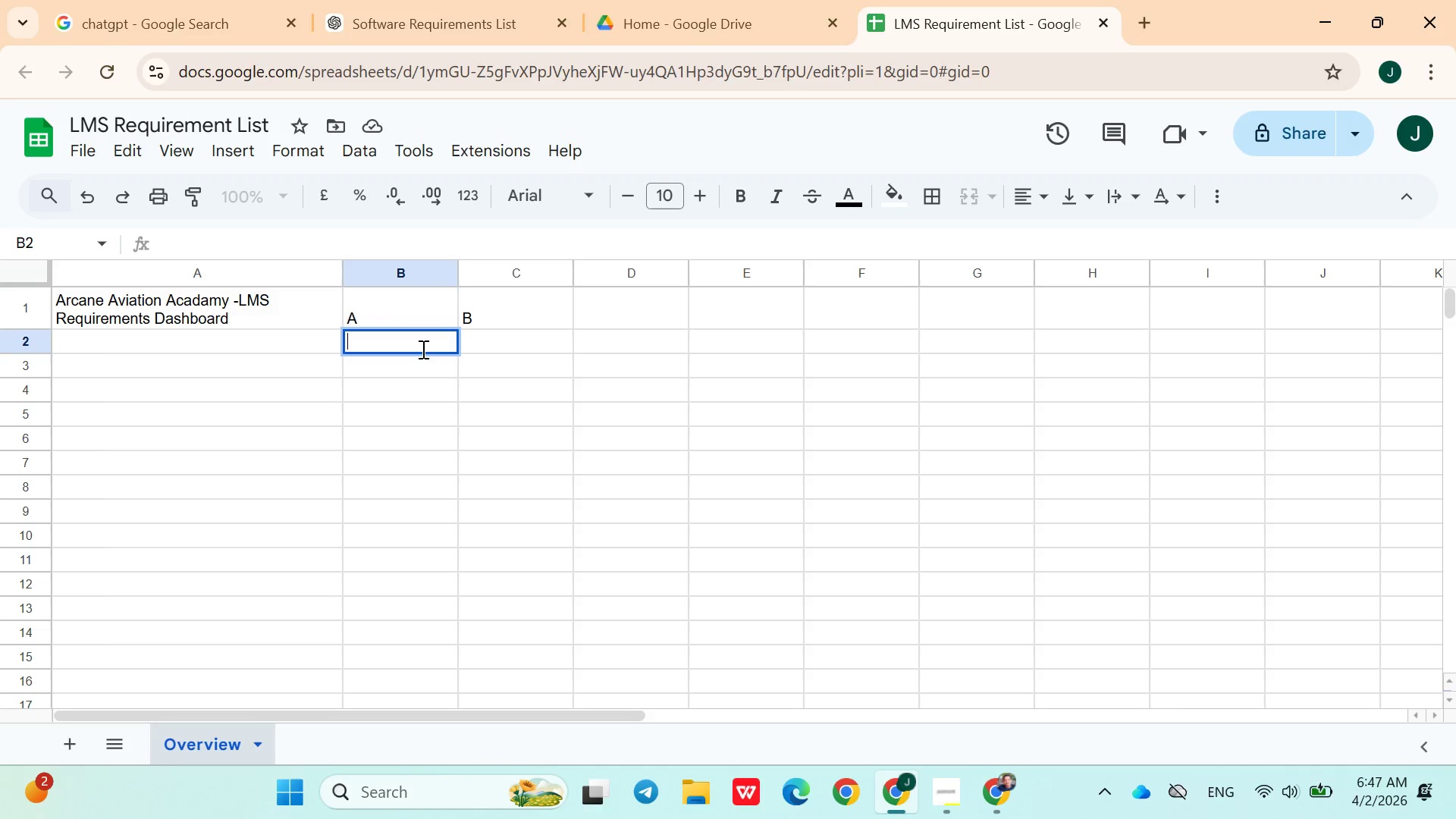 
key(Backspace)
 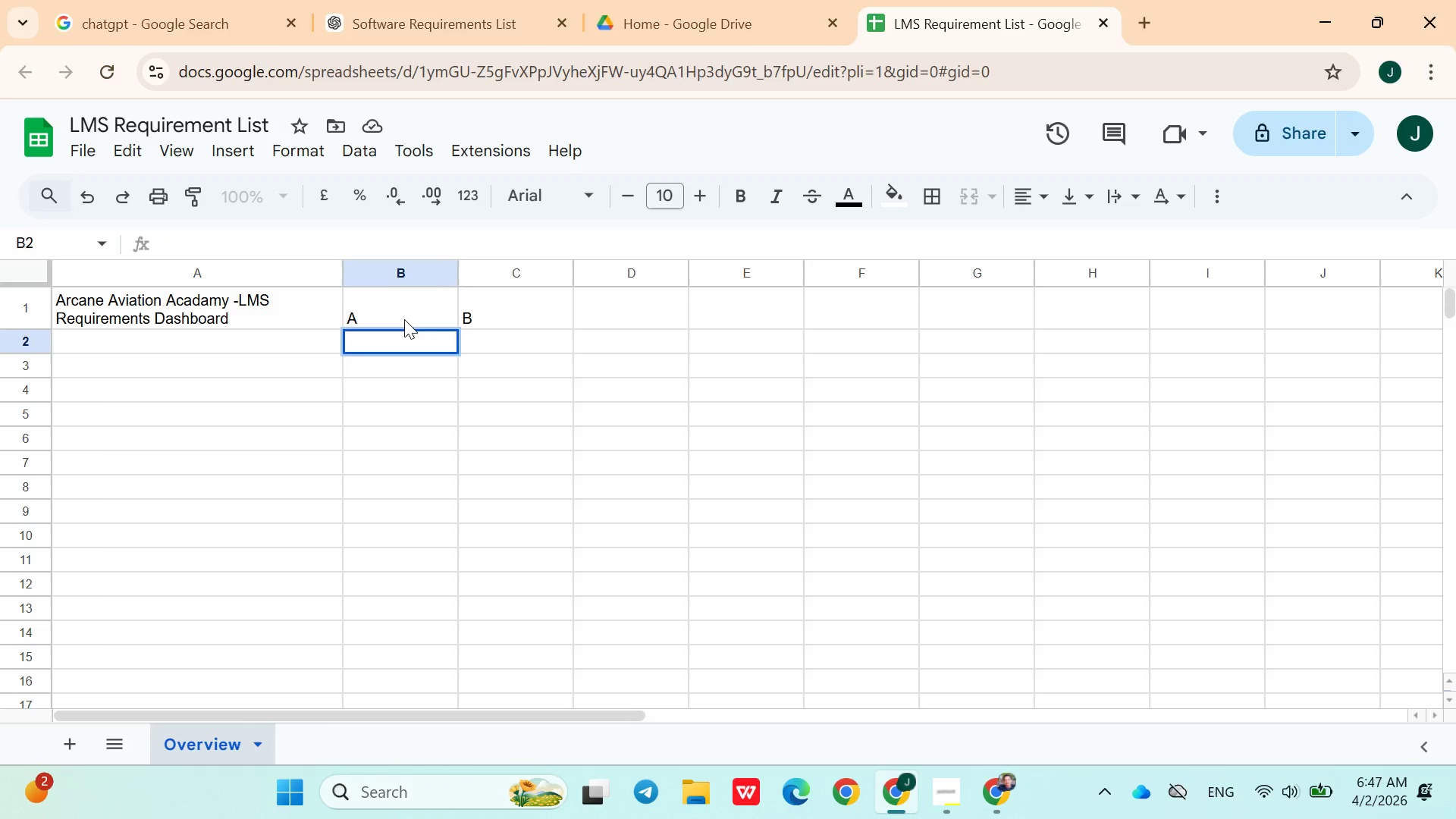 
left_click([403, 317])
 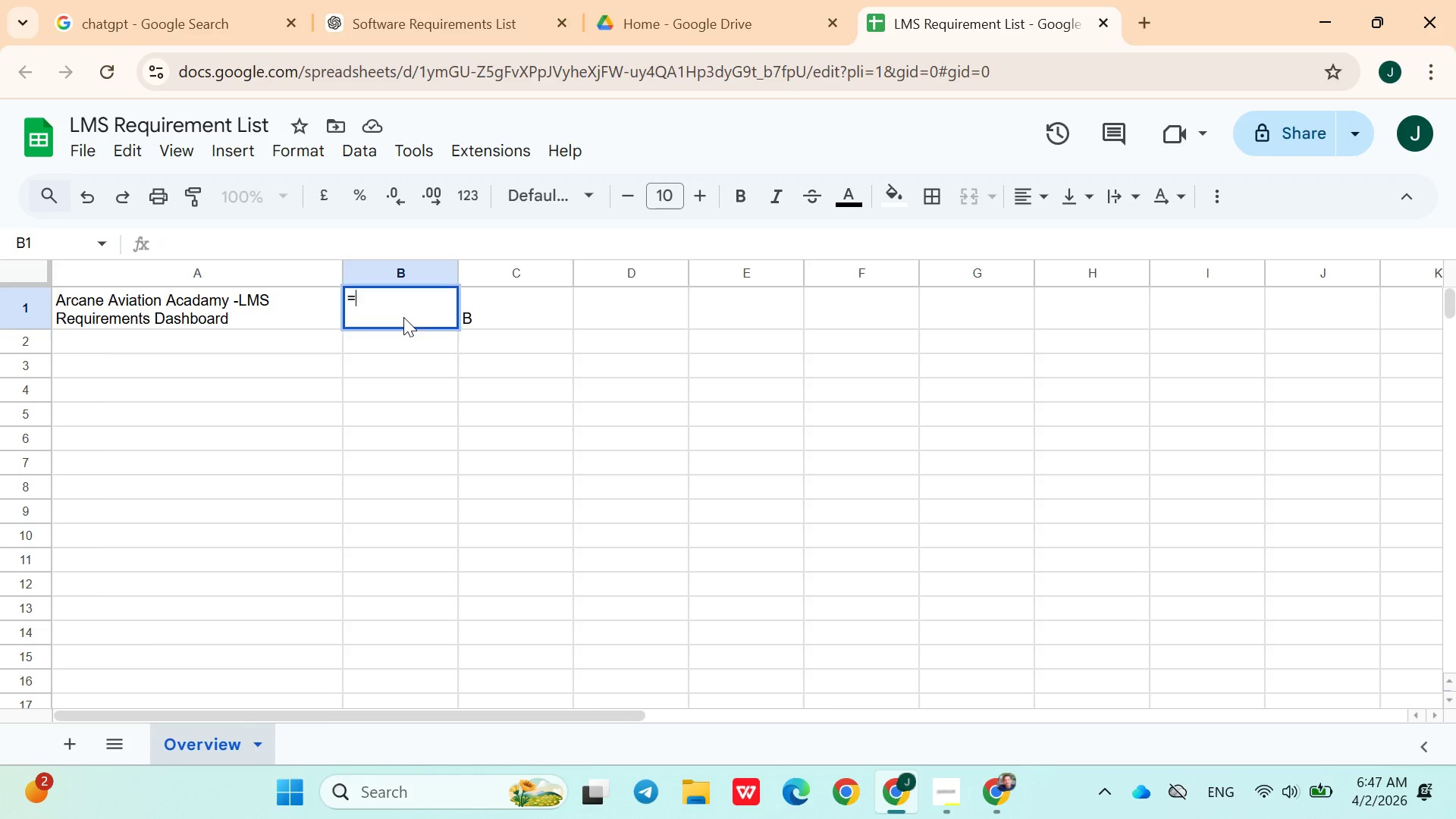 
key(Equal)
 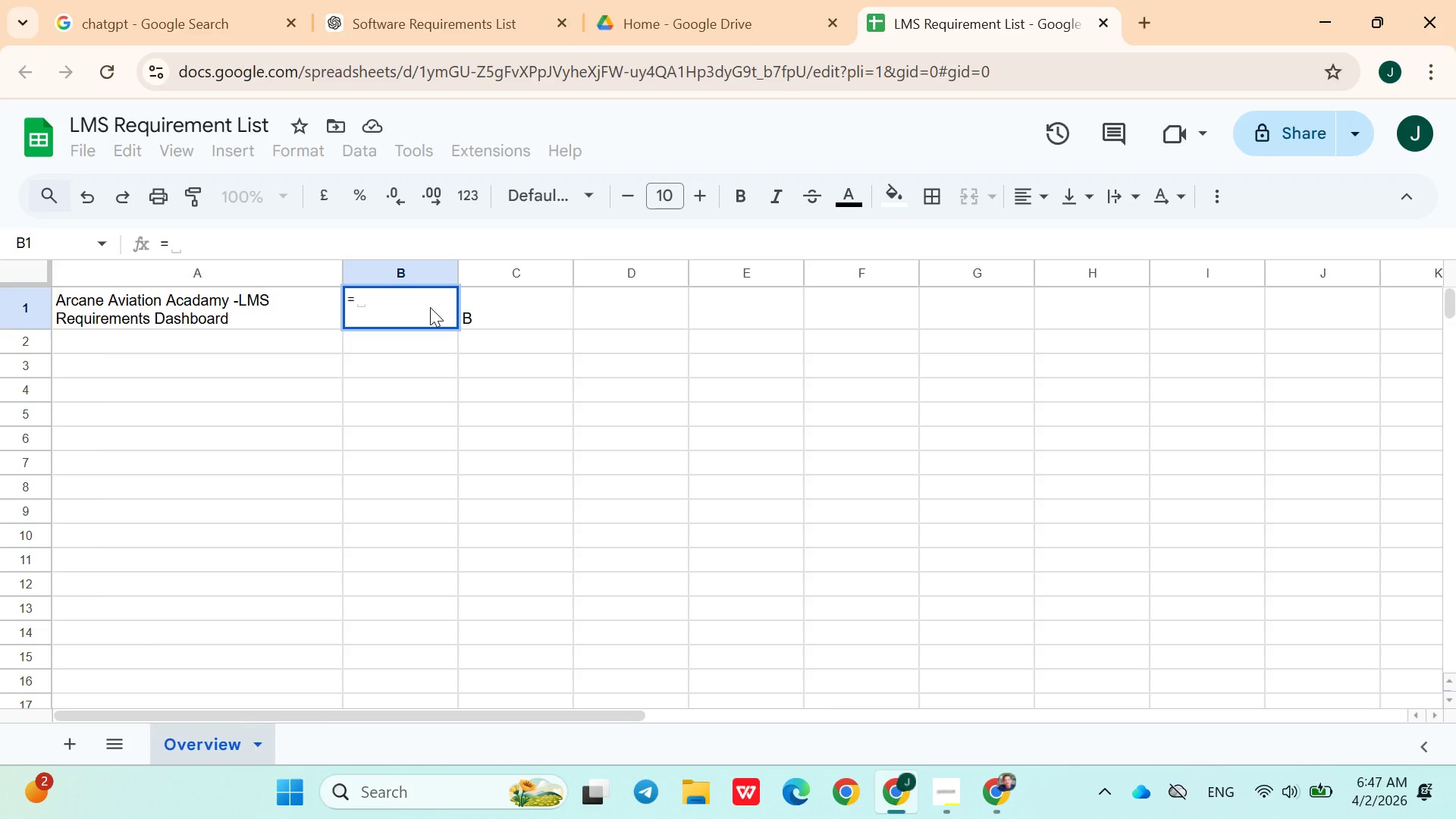 
key(Backspace)
 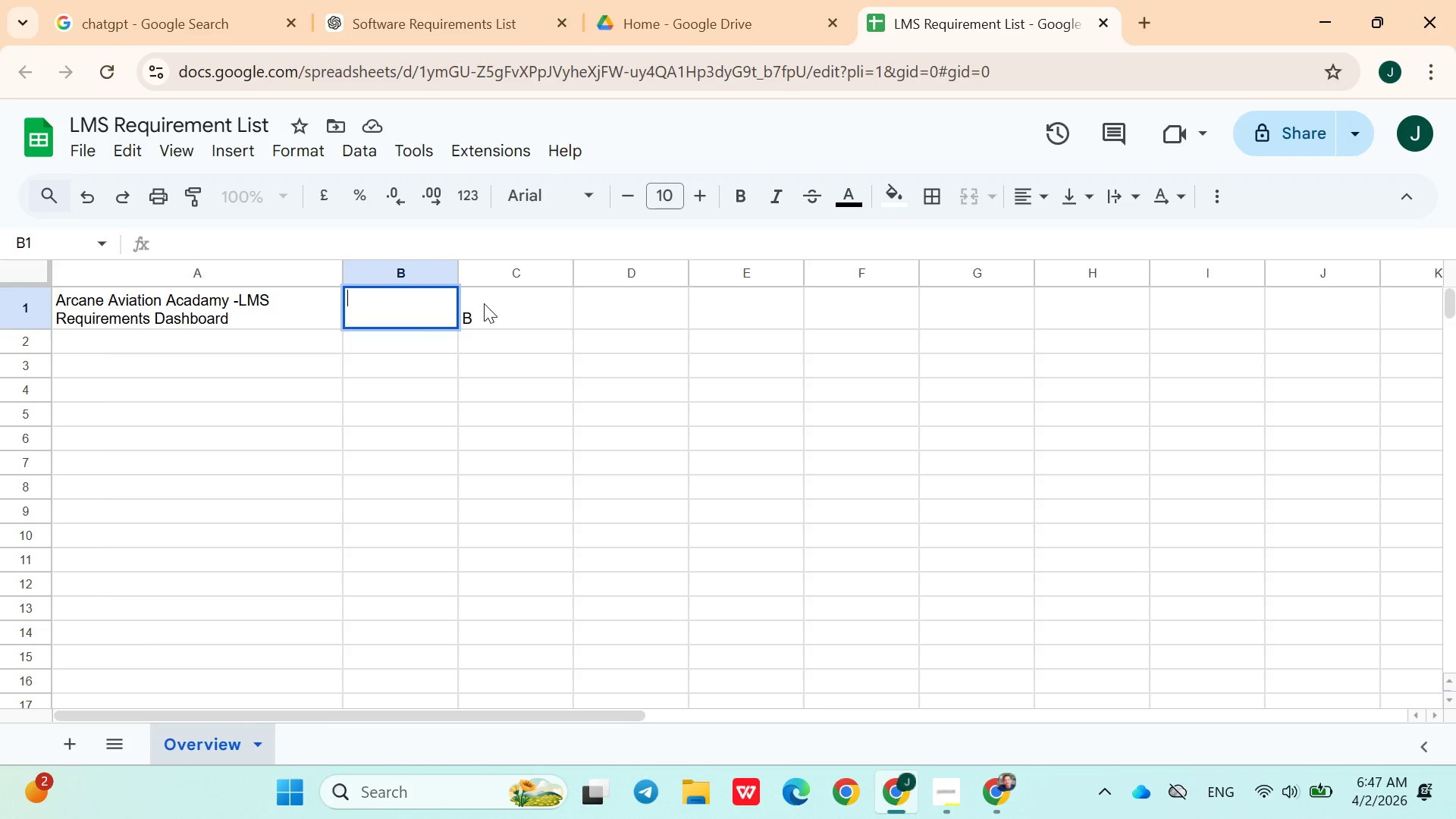 
left_click([485, 303])
 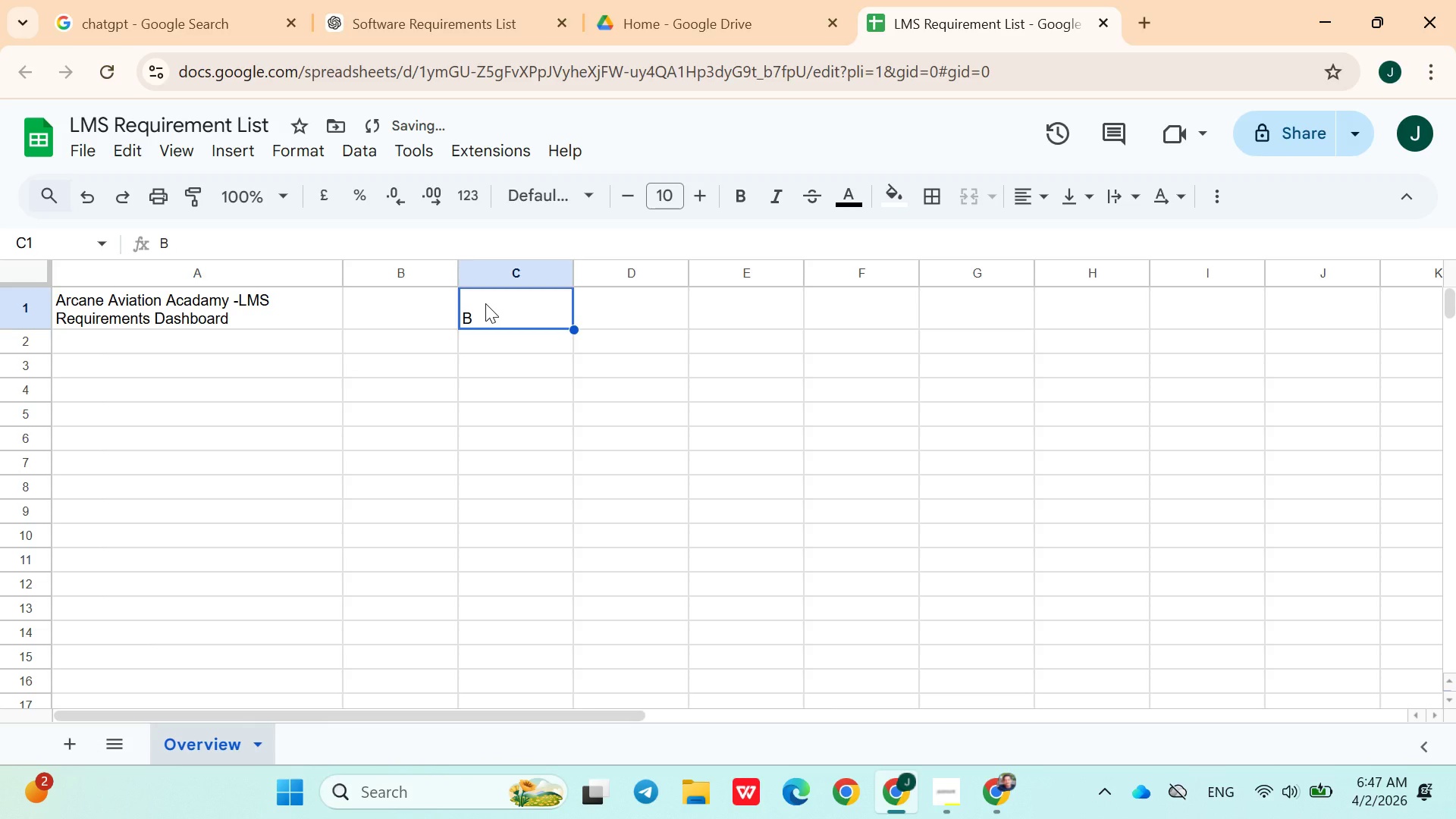 
key(Backspace)
 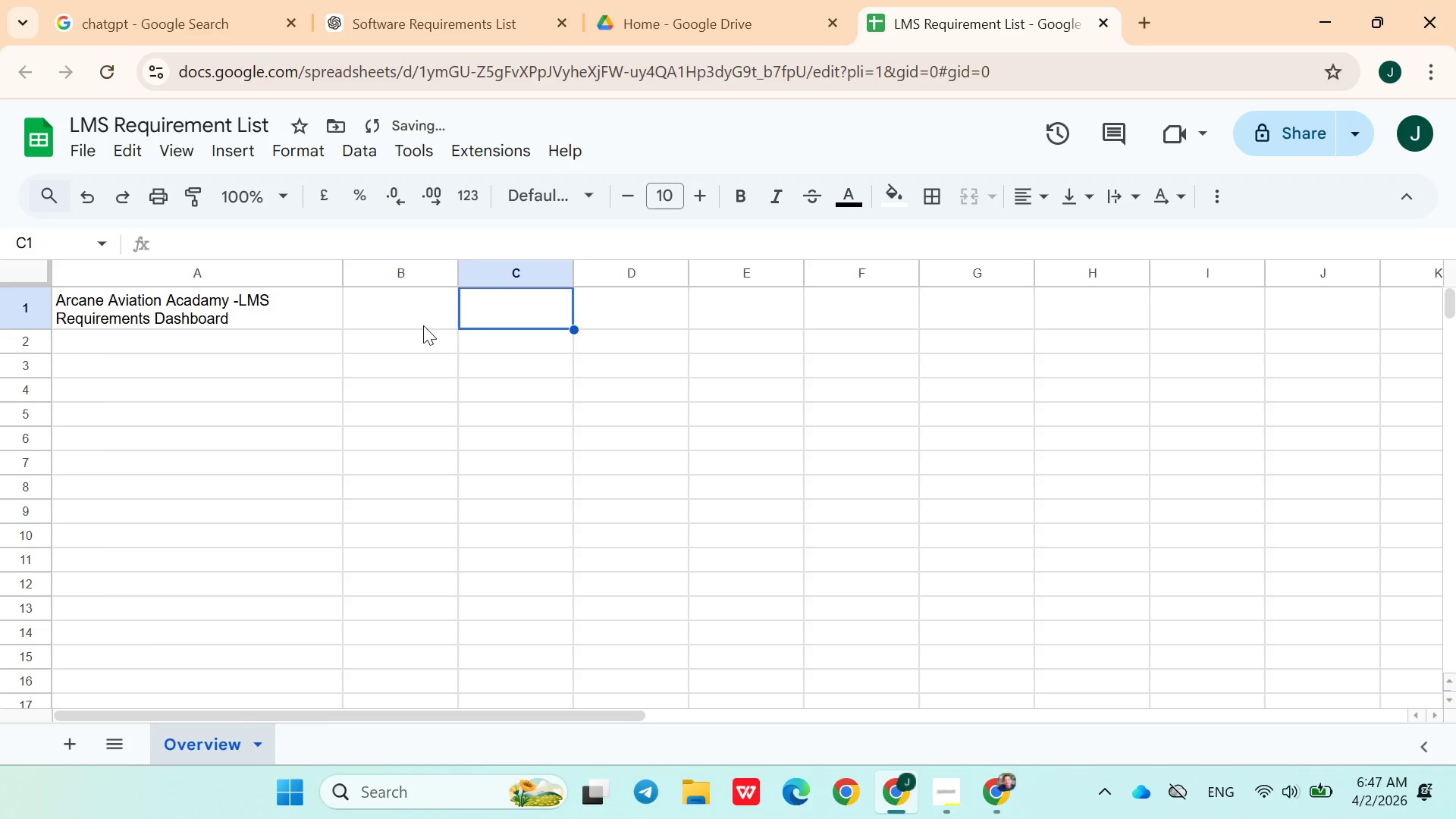 
left_click([406, 325])
 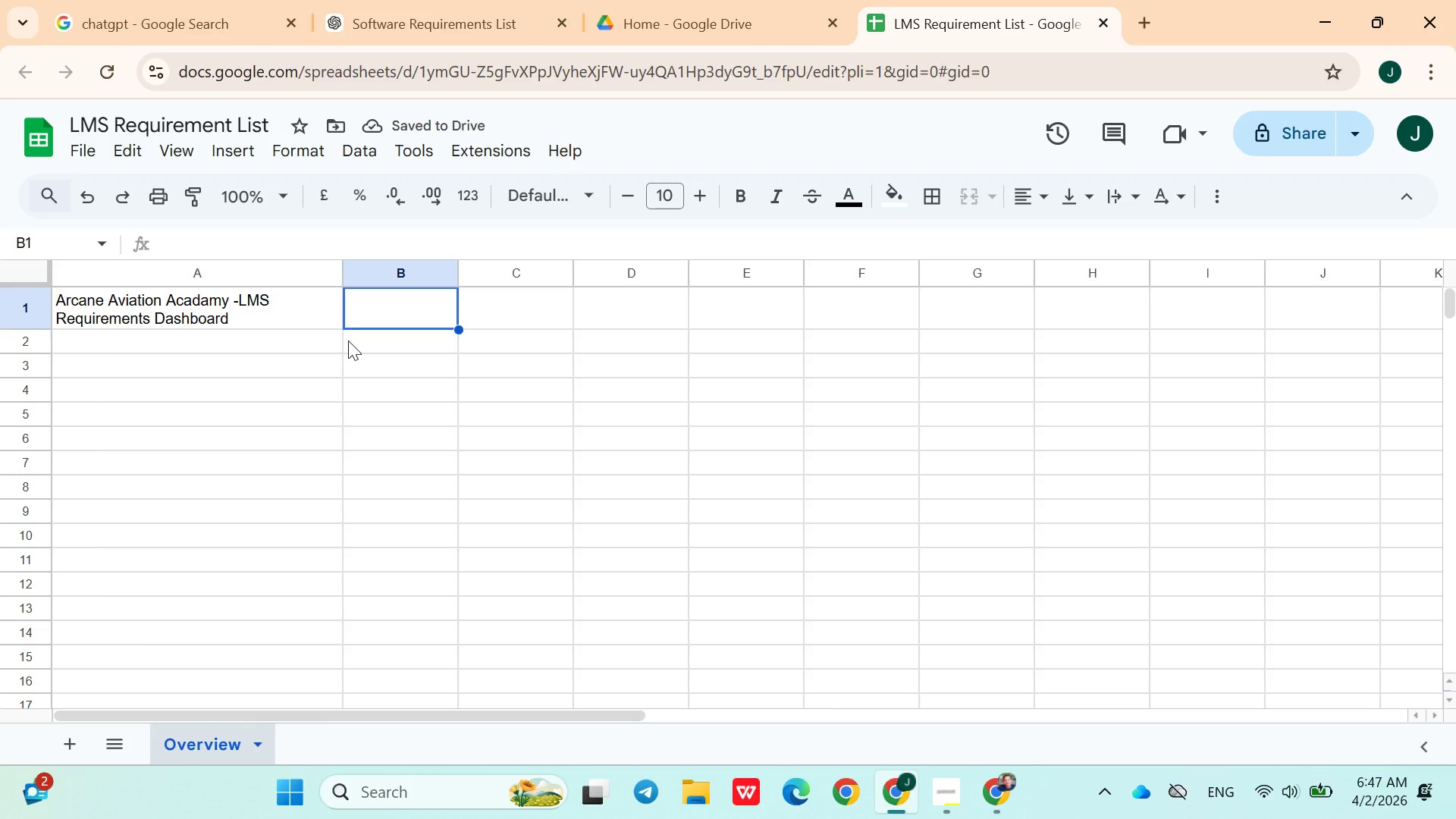 
wait(5.09)
 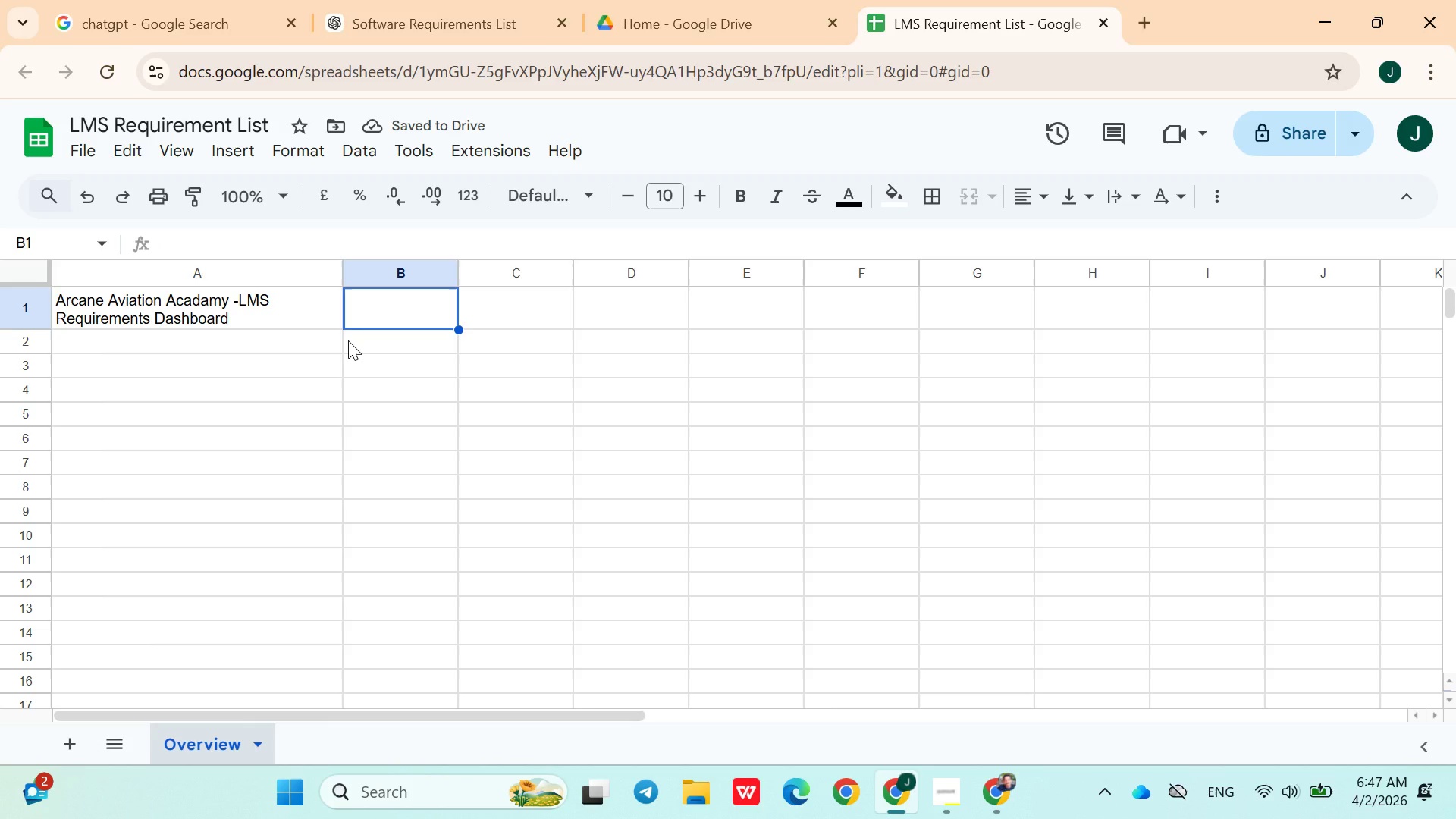 
left_click([260, 342])
 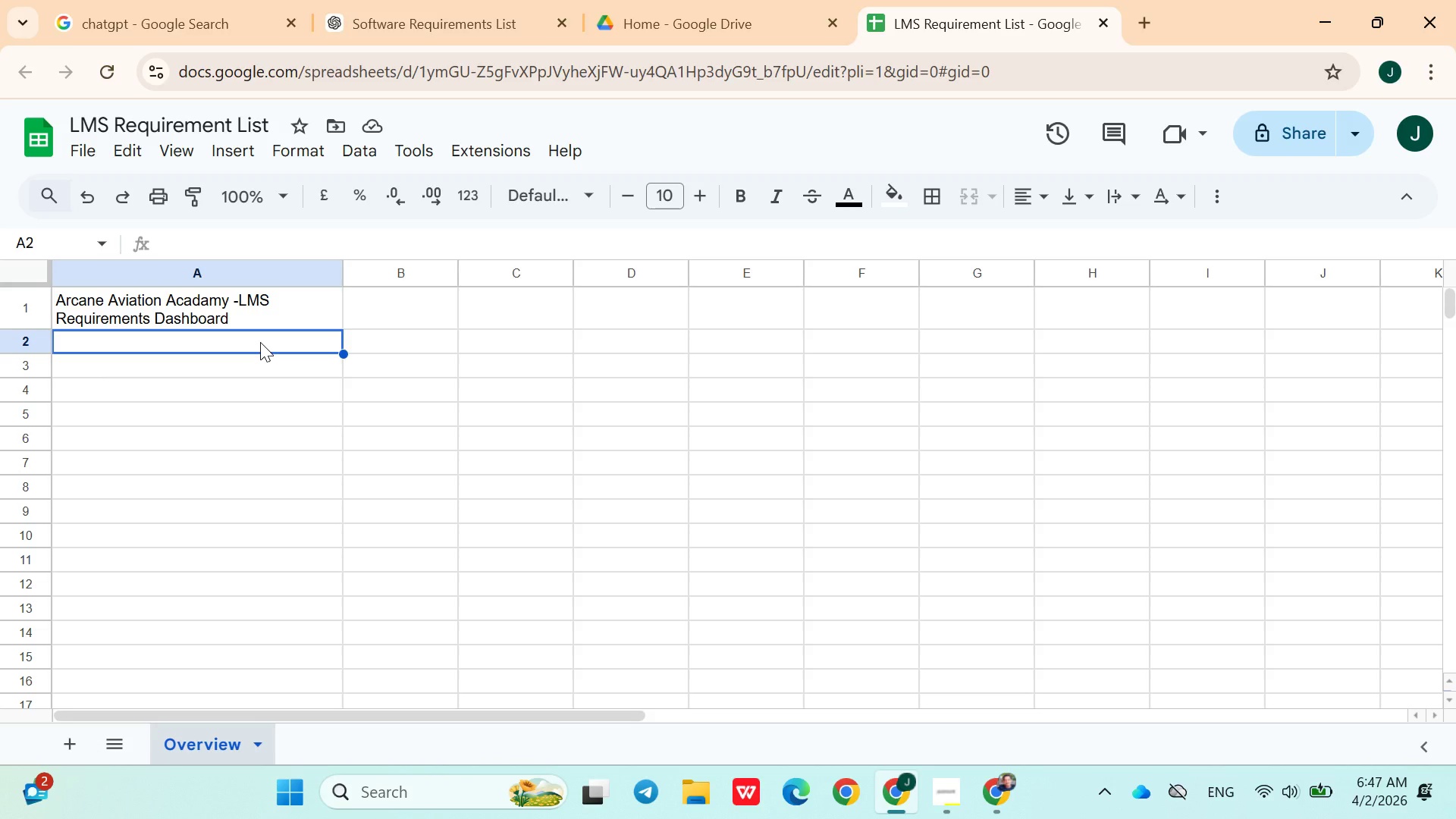 
type(priority)
 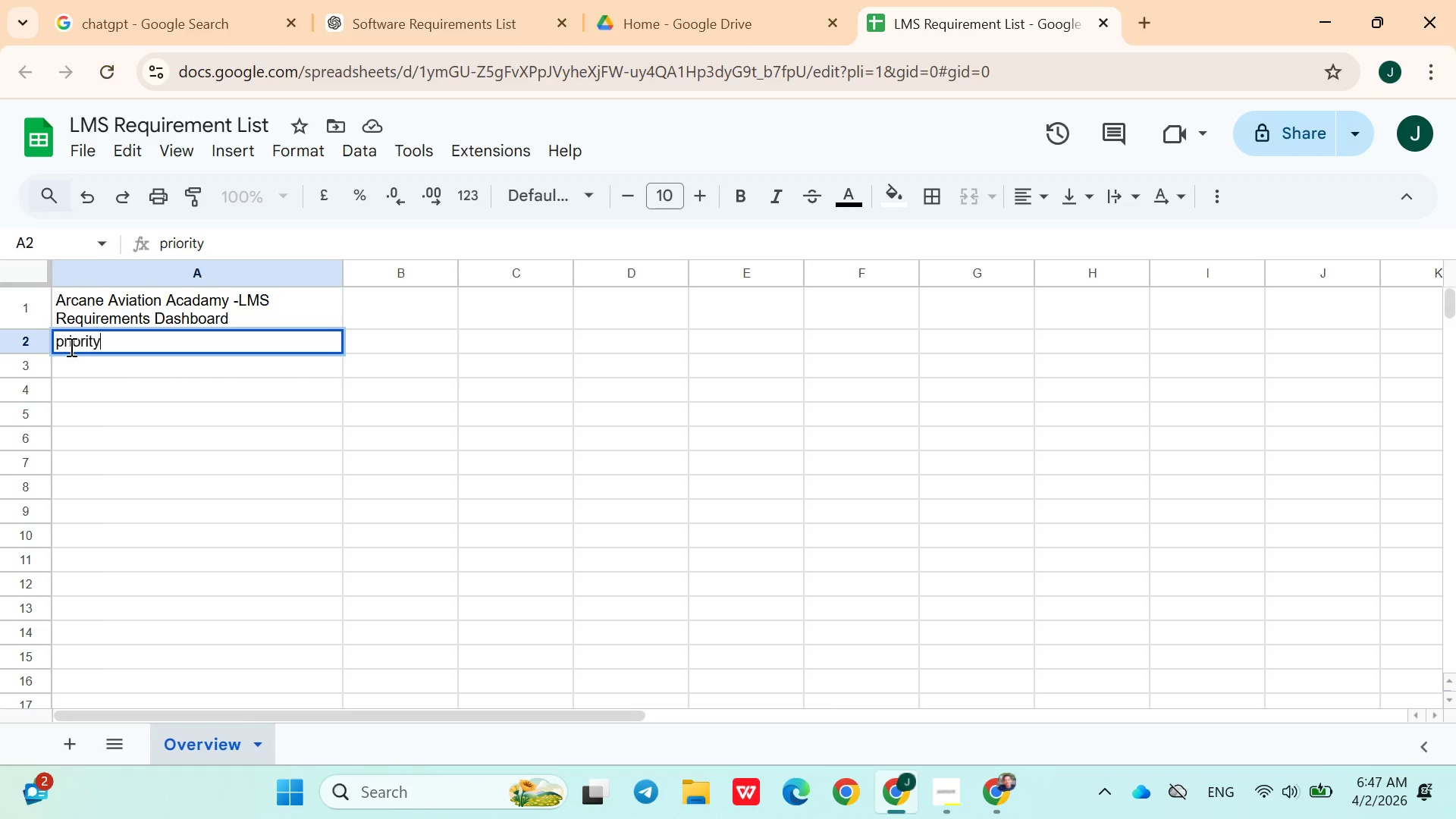 
left_click([67, 347])
 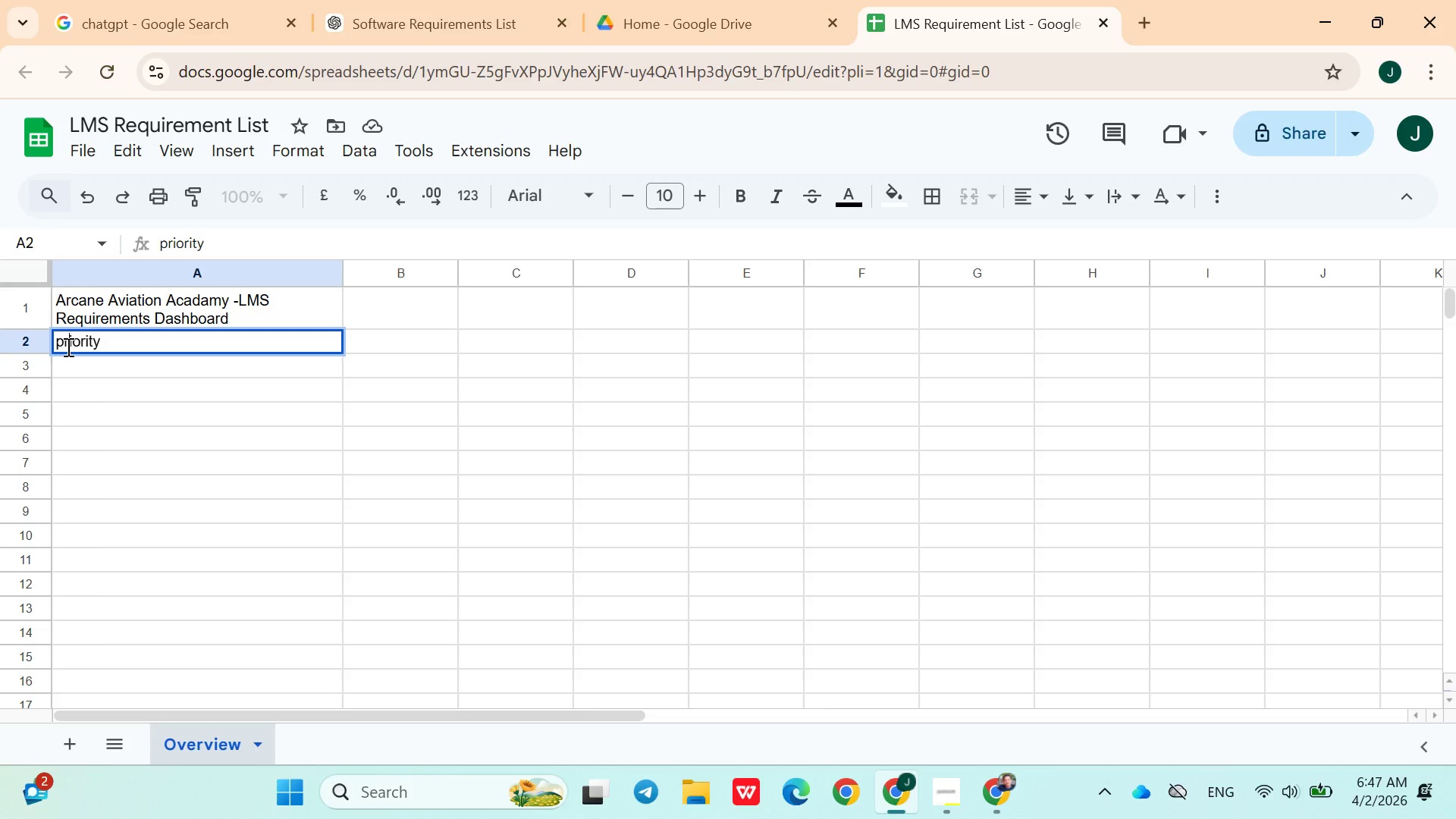 
key(ArrowLeft)
 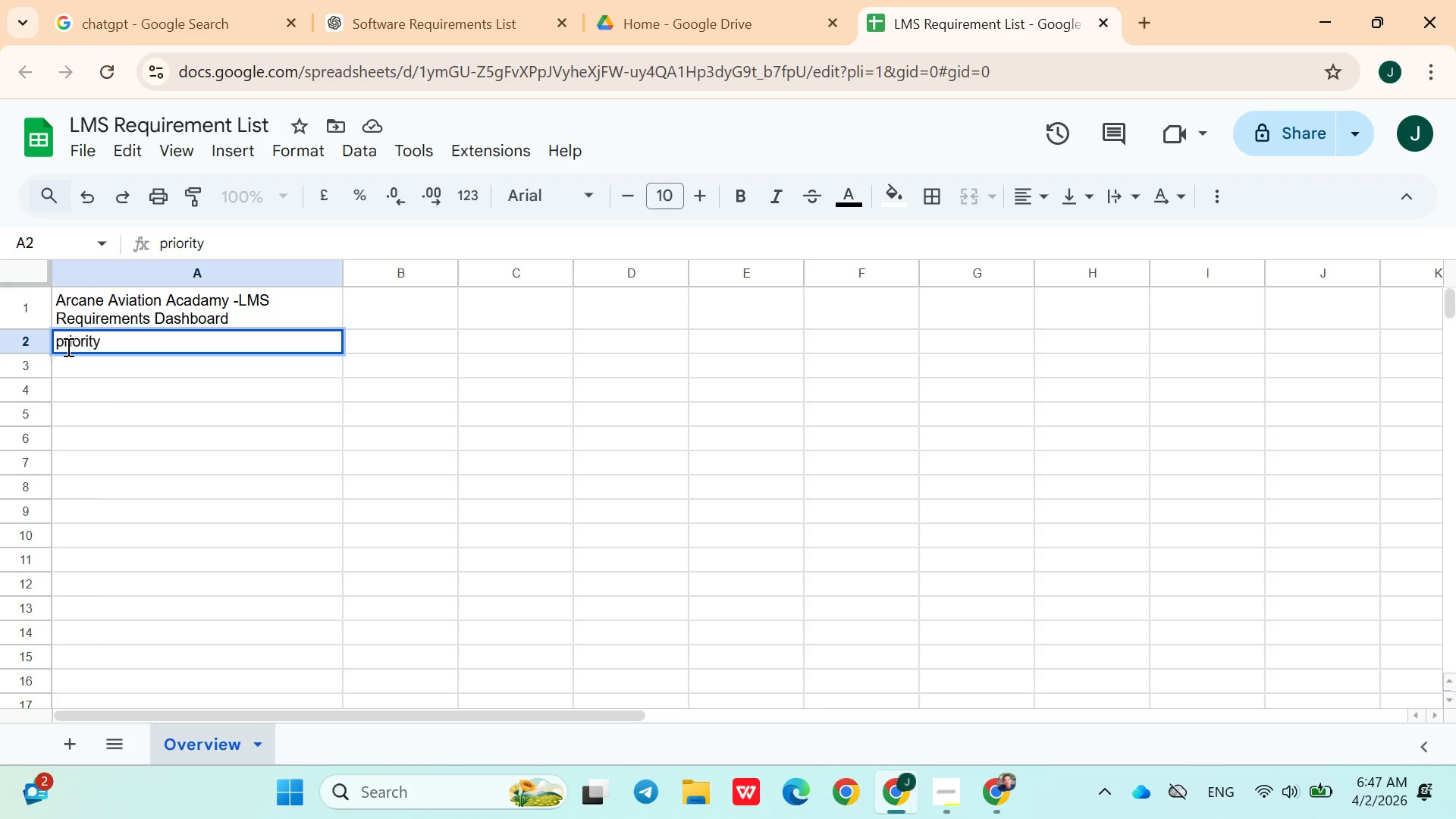 
key(Backspace)
 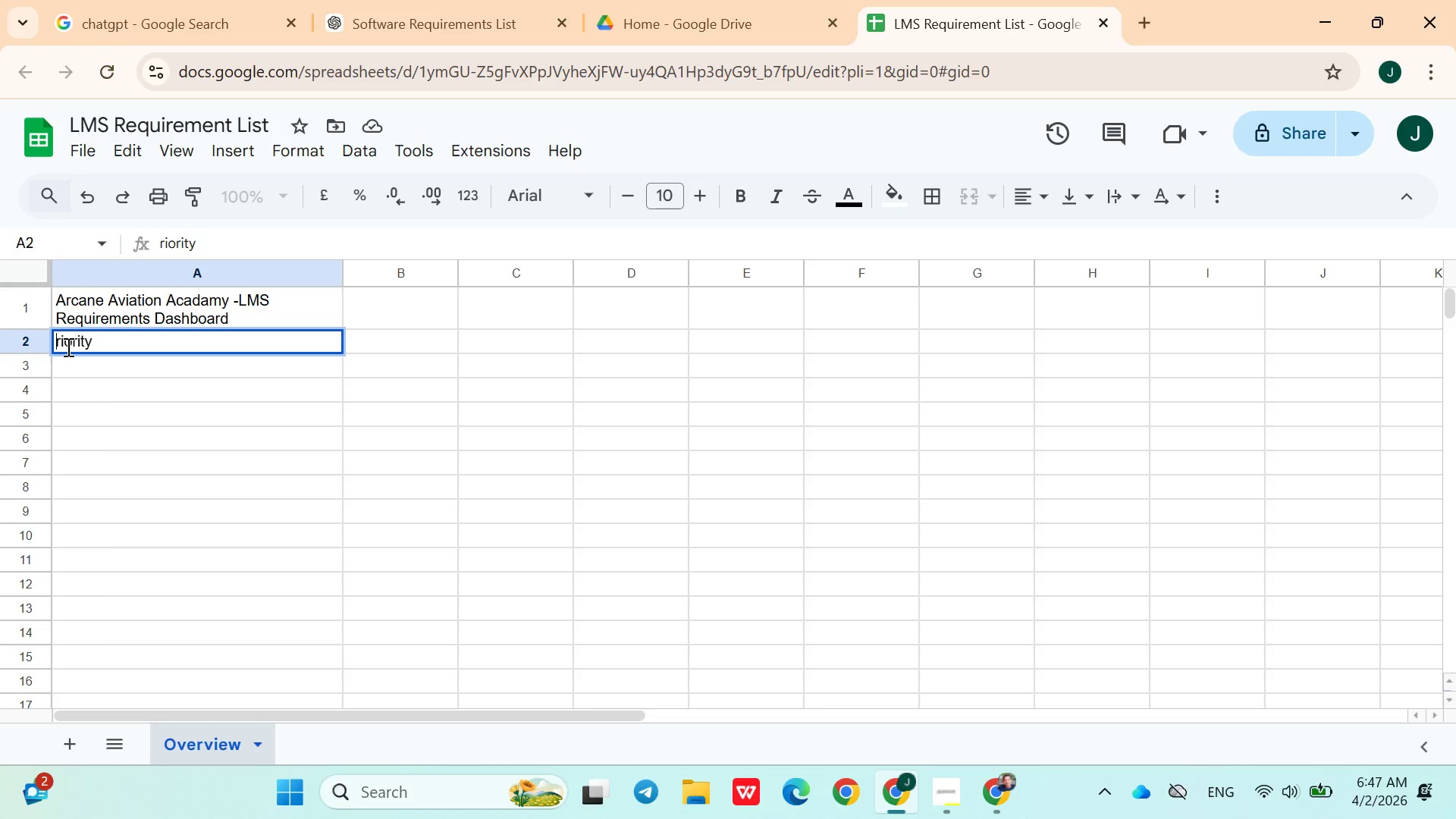 
key(Shift+P)
 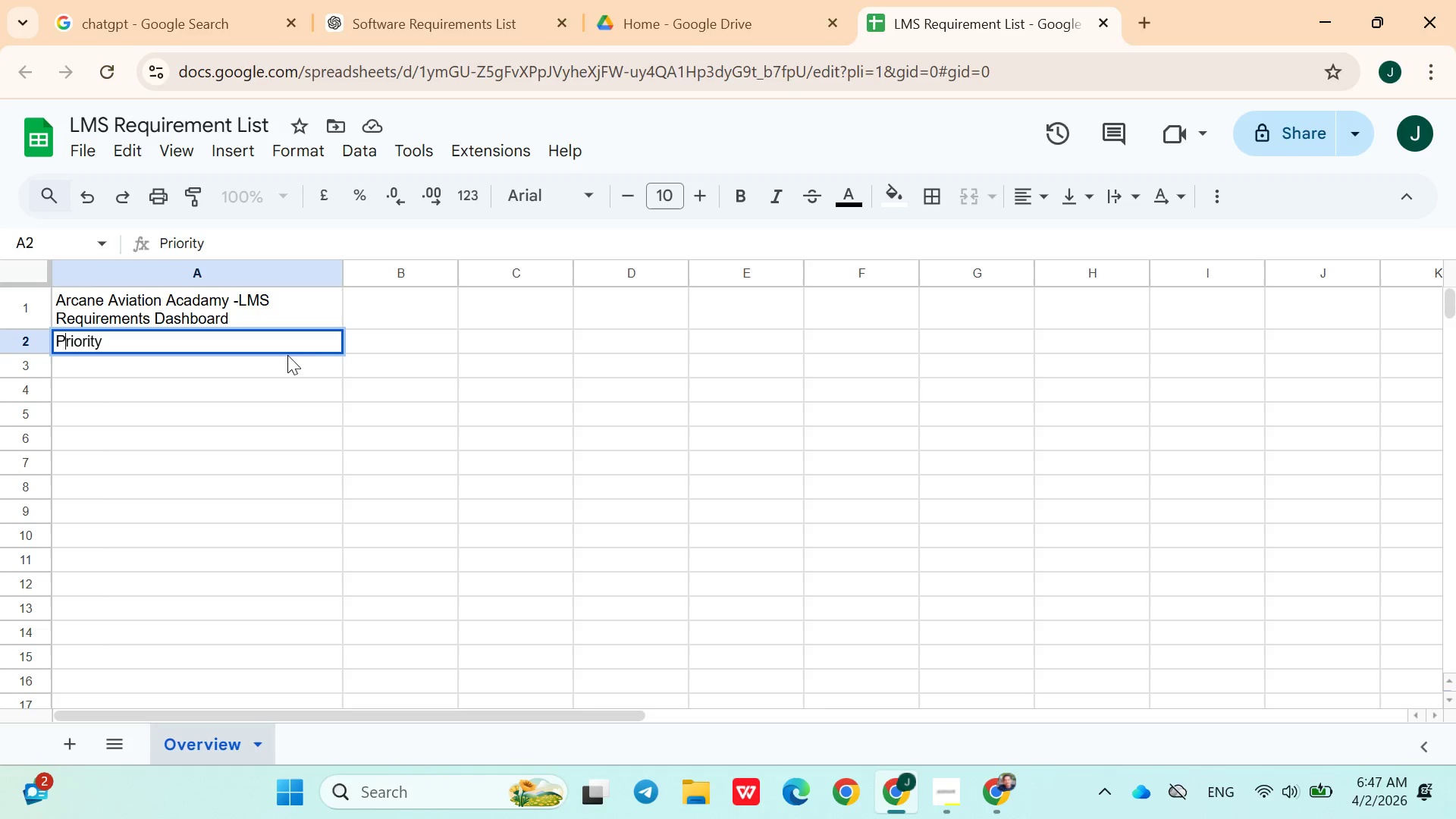 
left_click([368, 344])
 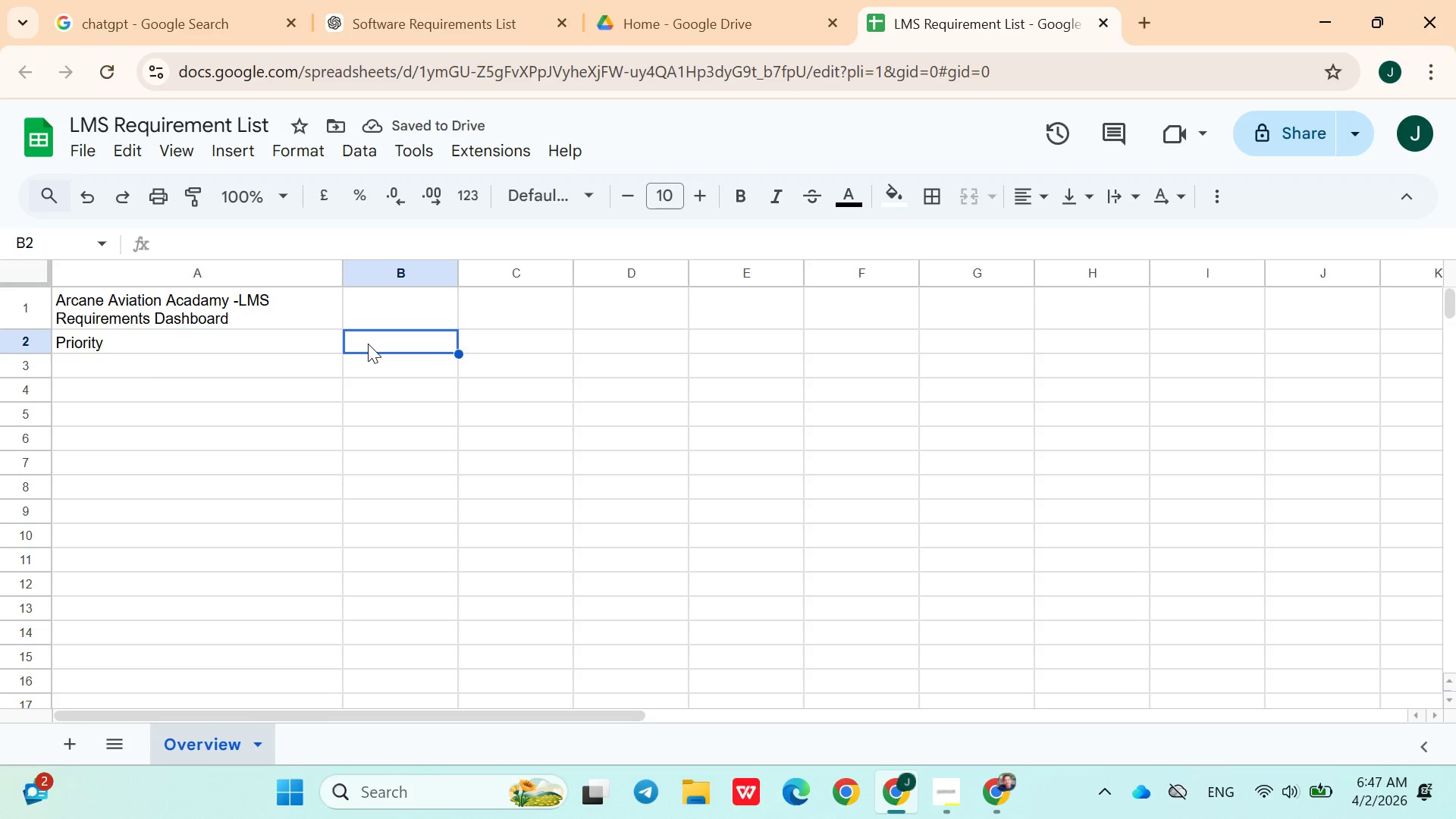 
wait(7.19)
 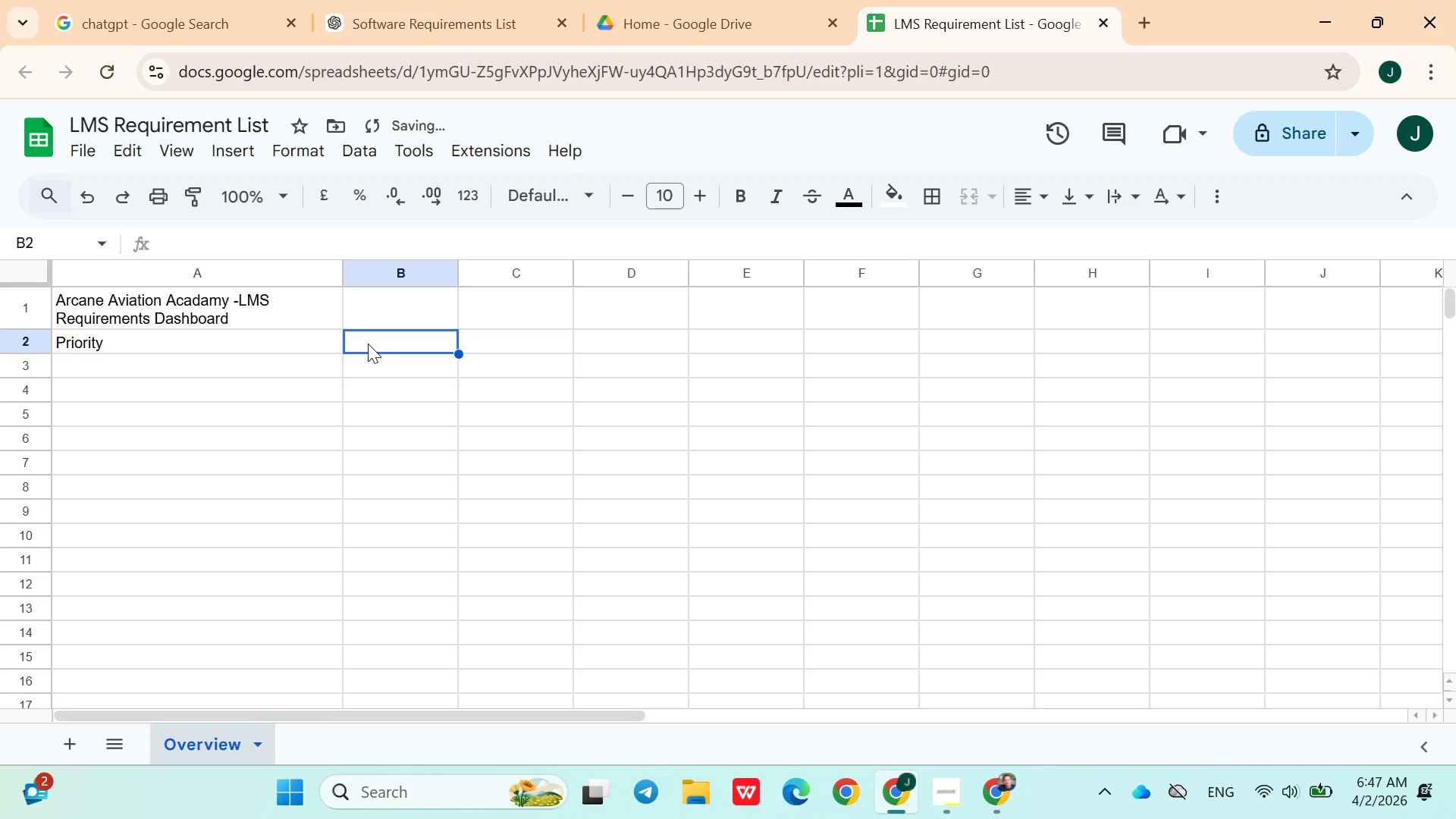 
type(Count)
 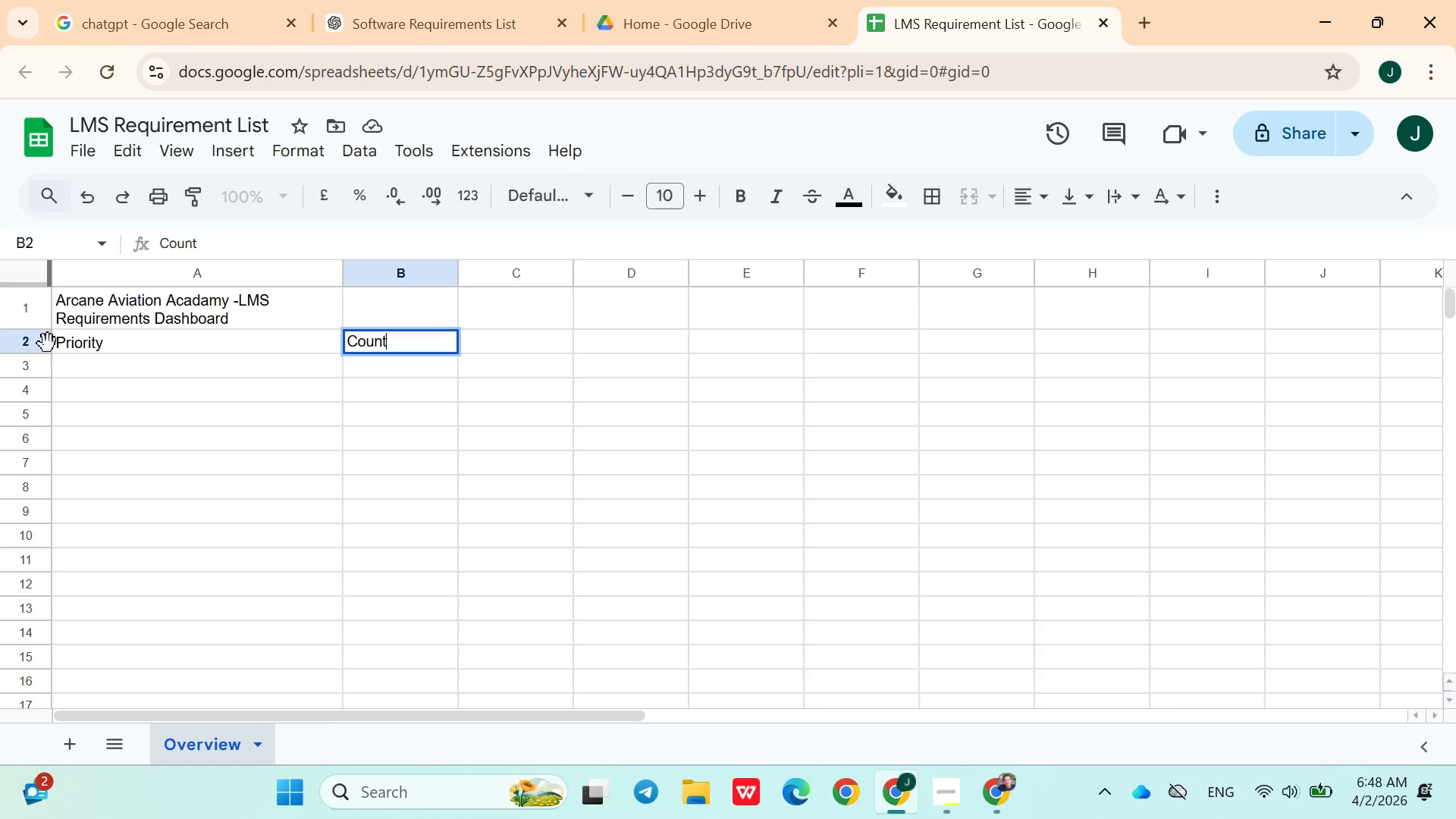 
left_click([36, 344])
 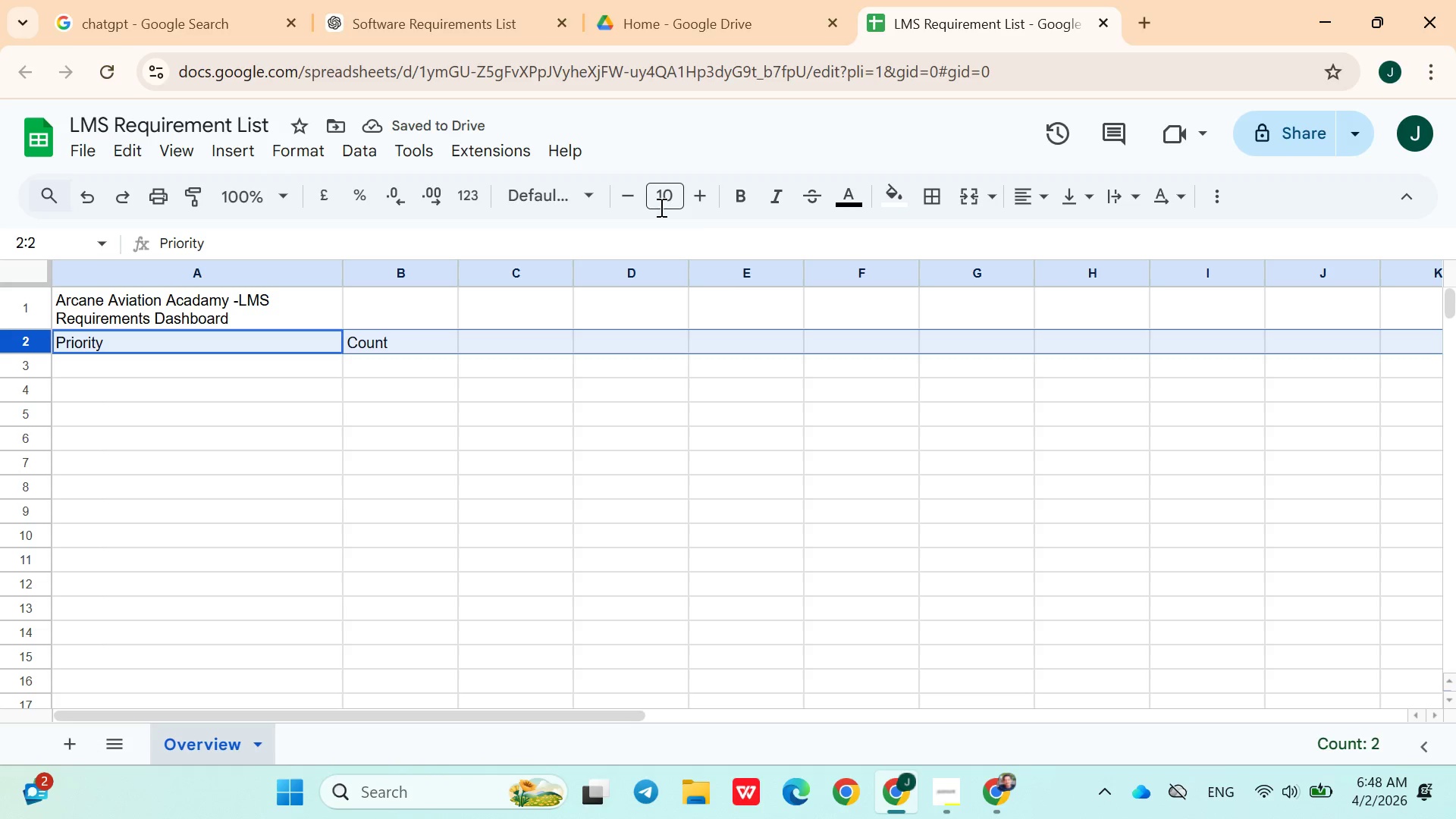 
left_click([737, 194])
 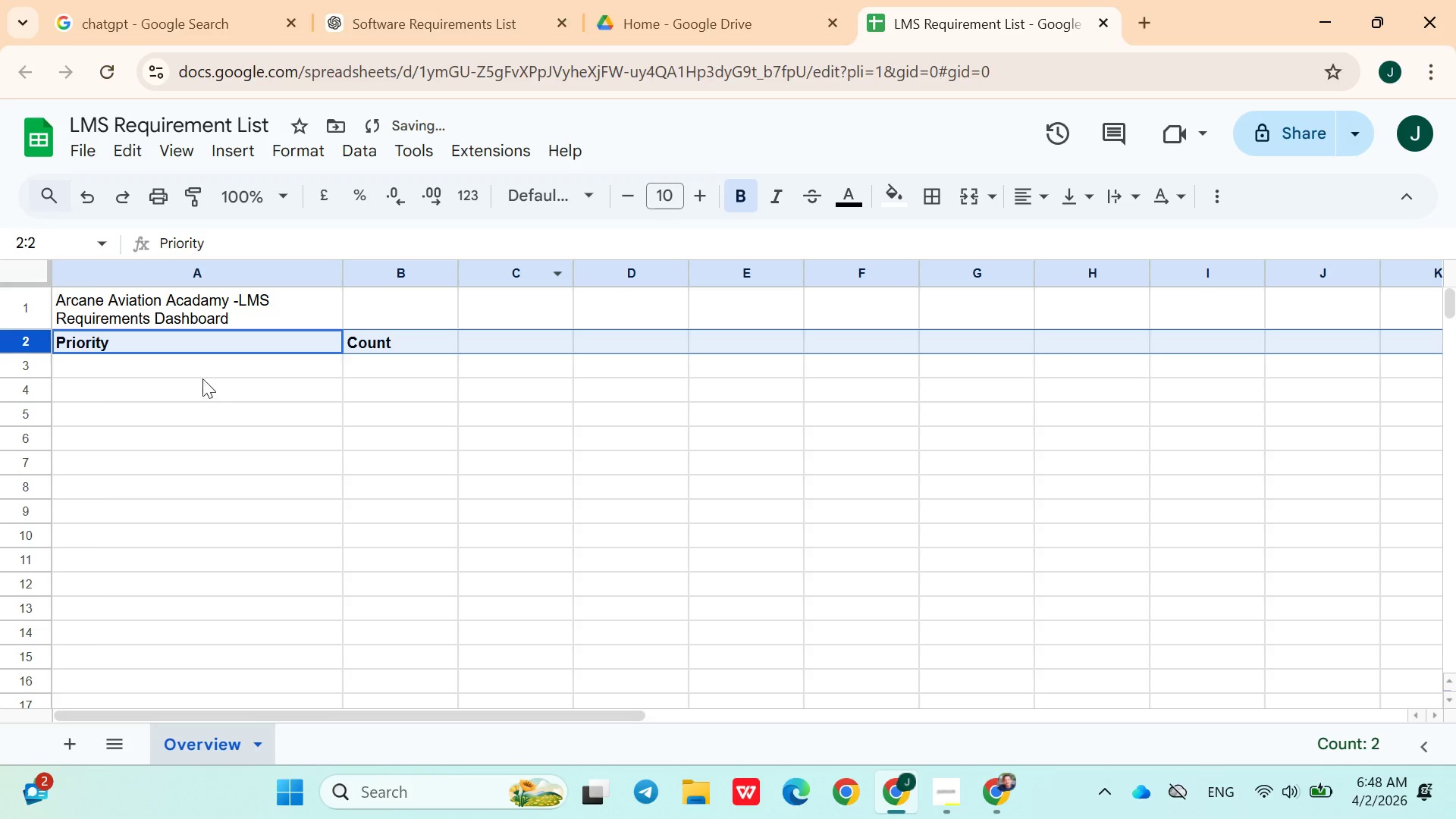 
left_click([196, 370])
 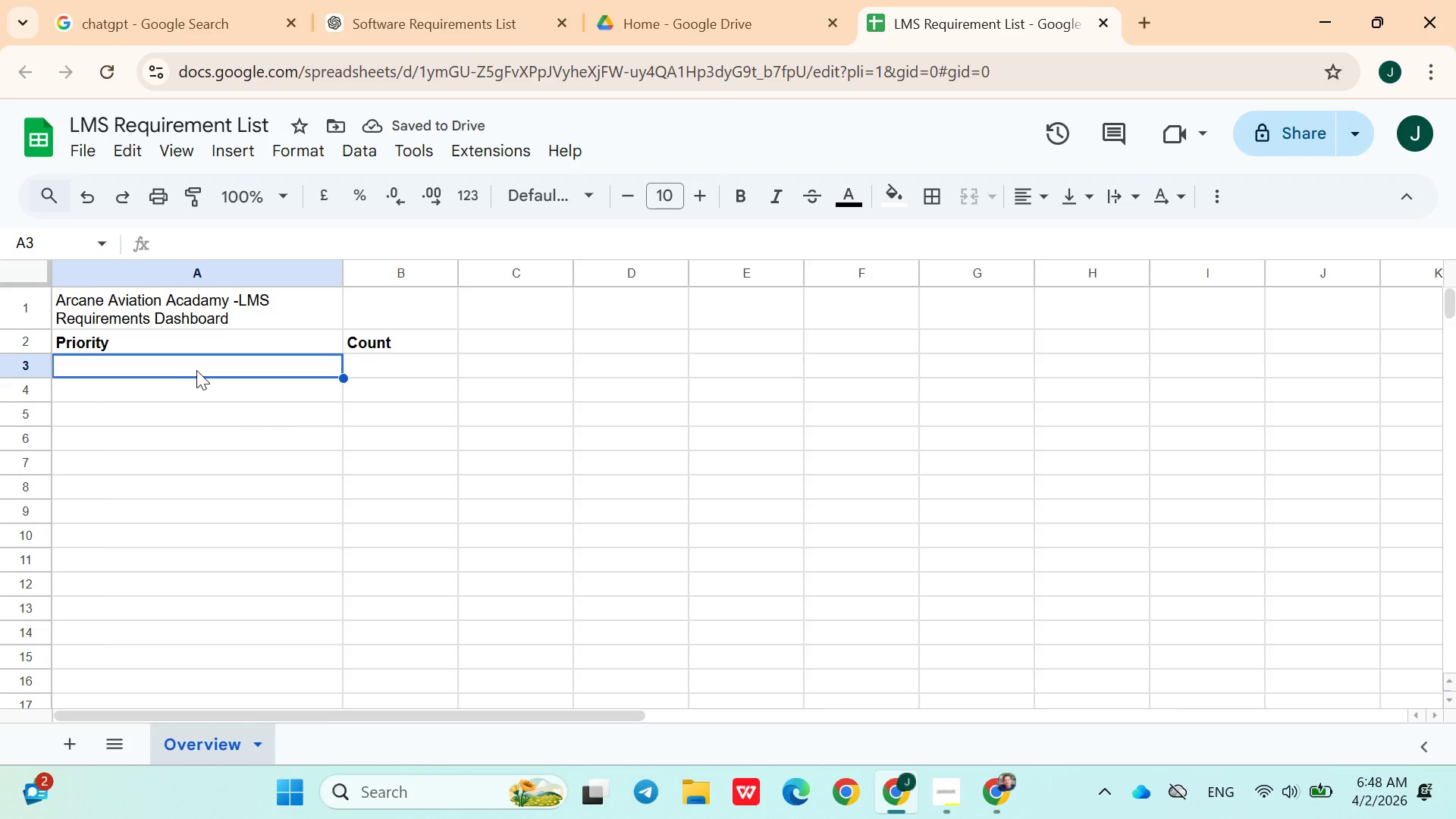 
type(High)
 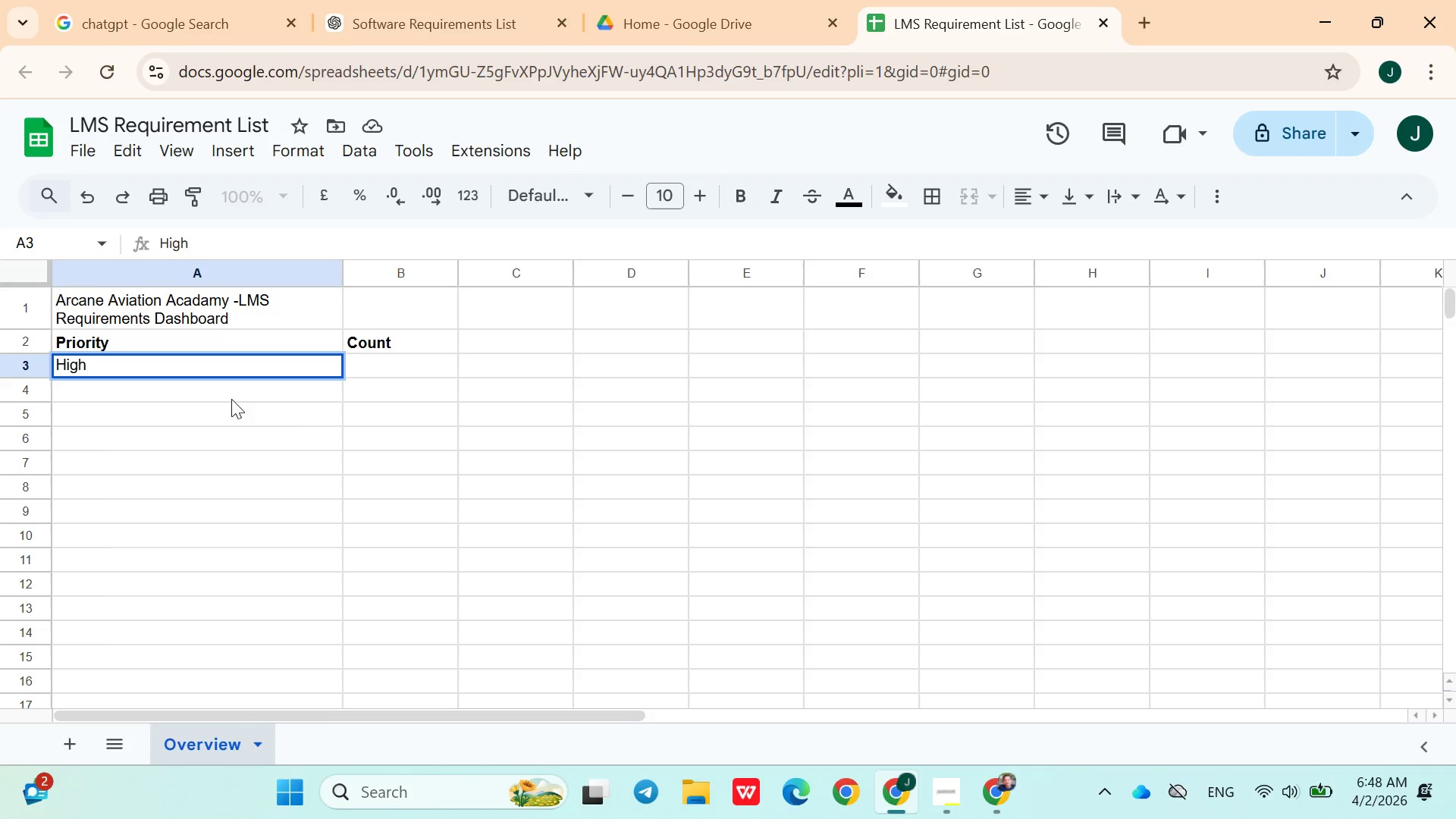 
left_click([221, 401])
 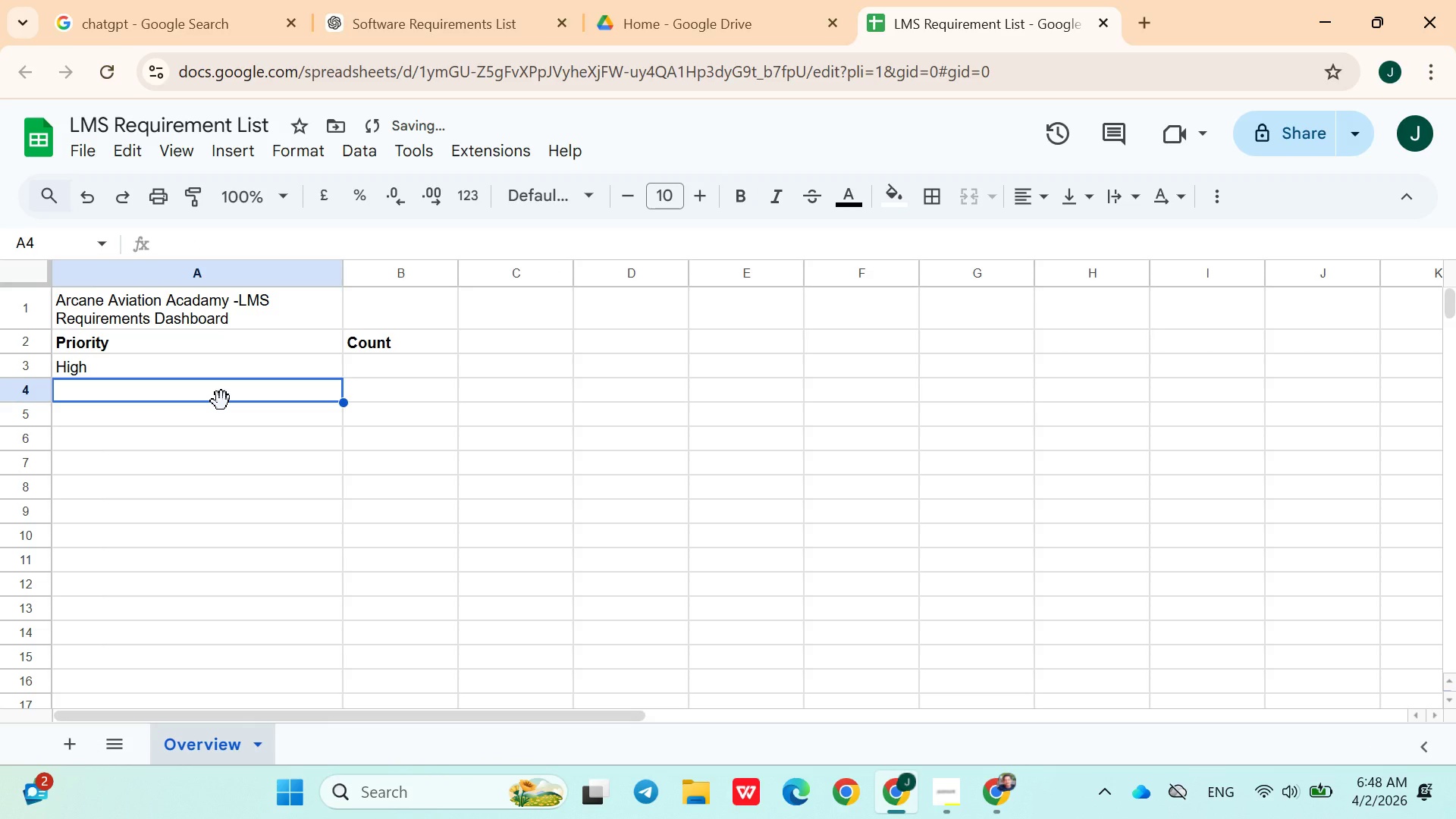 
type(Medium)
 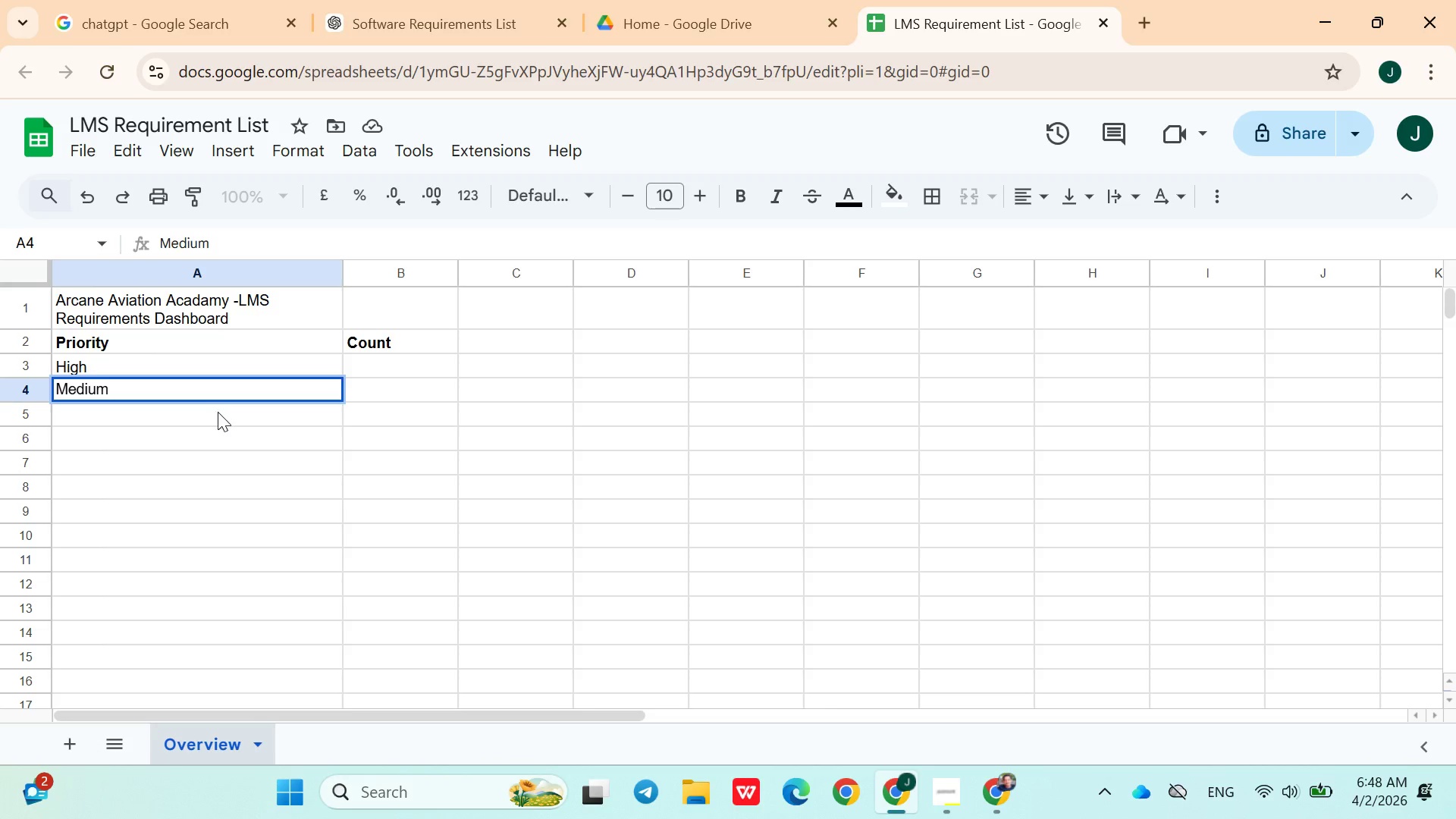 
left_click([212, 417])
 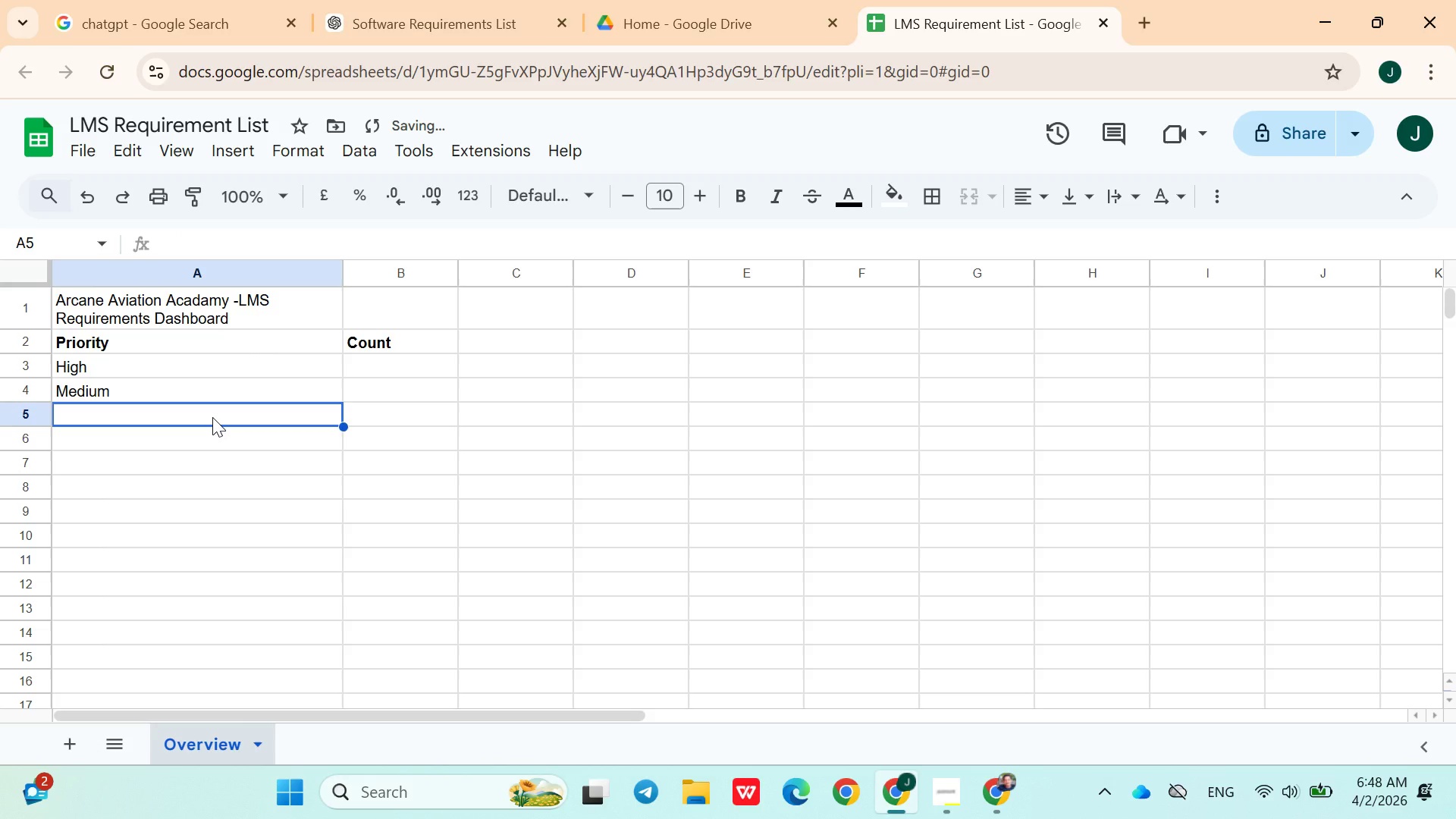 
type(Low)
 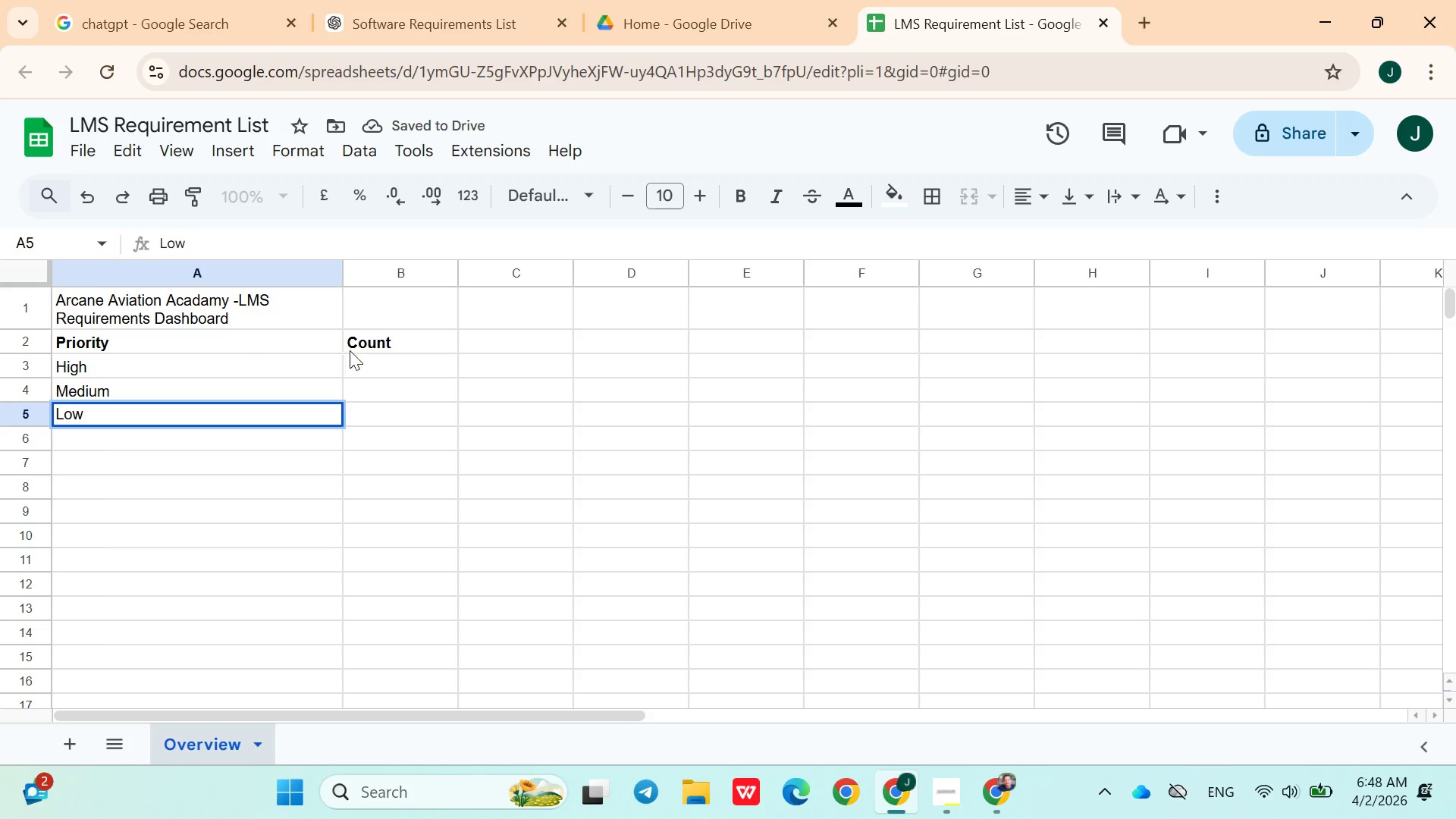 
left_click([372, 358])
 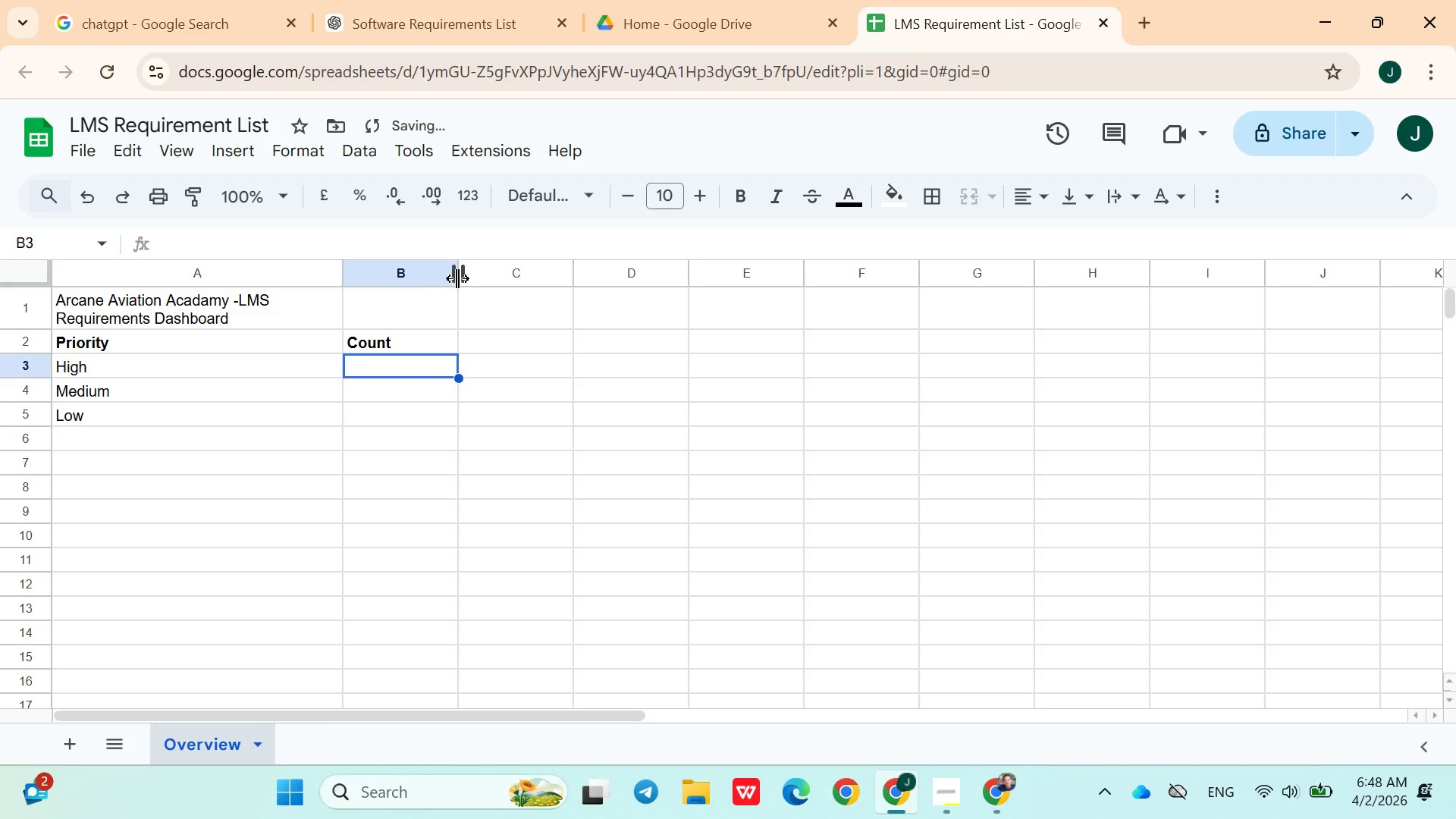 
left_click_drag(start_coordinate=[457, 278], to_coordinate=[500, 281])
 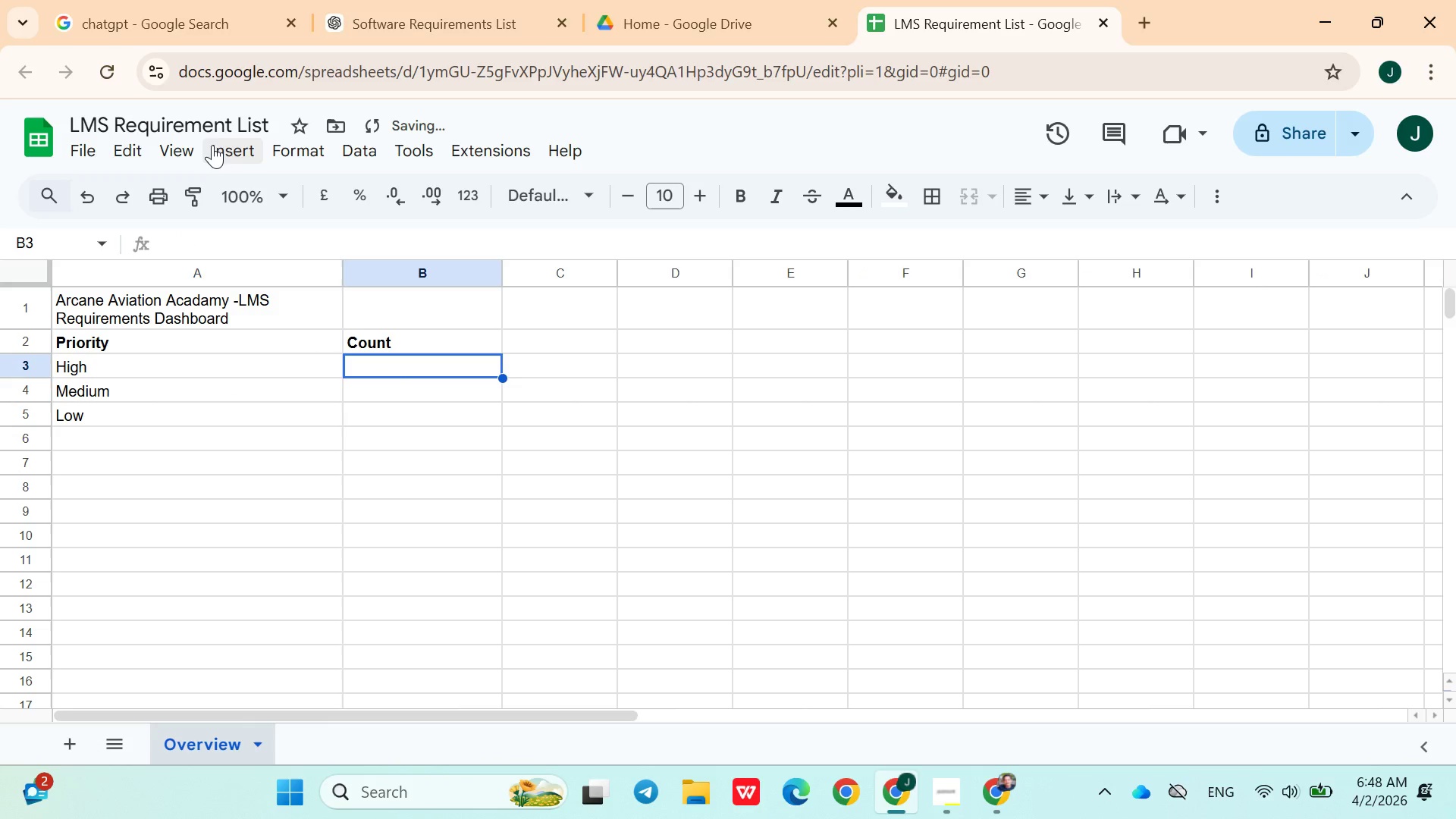 
left_click([211, 145])
 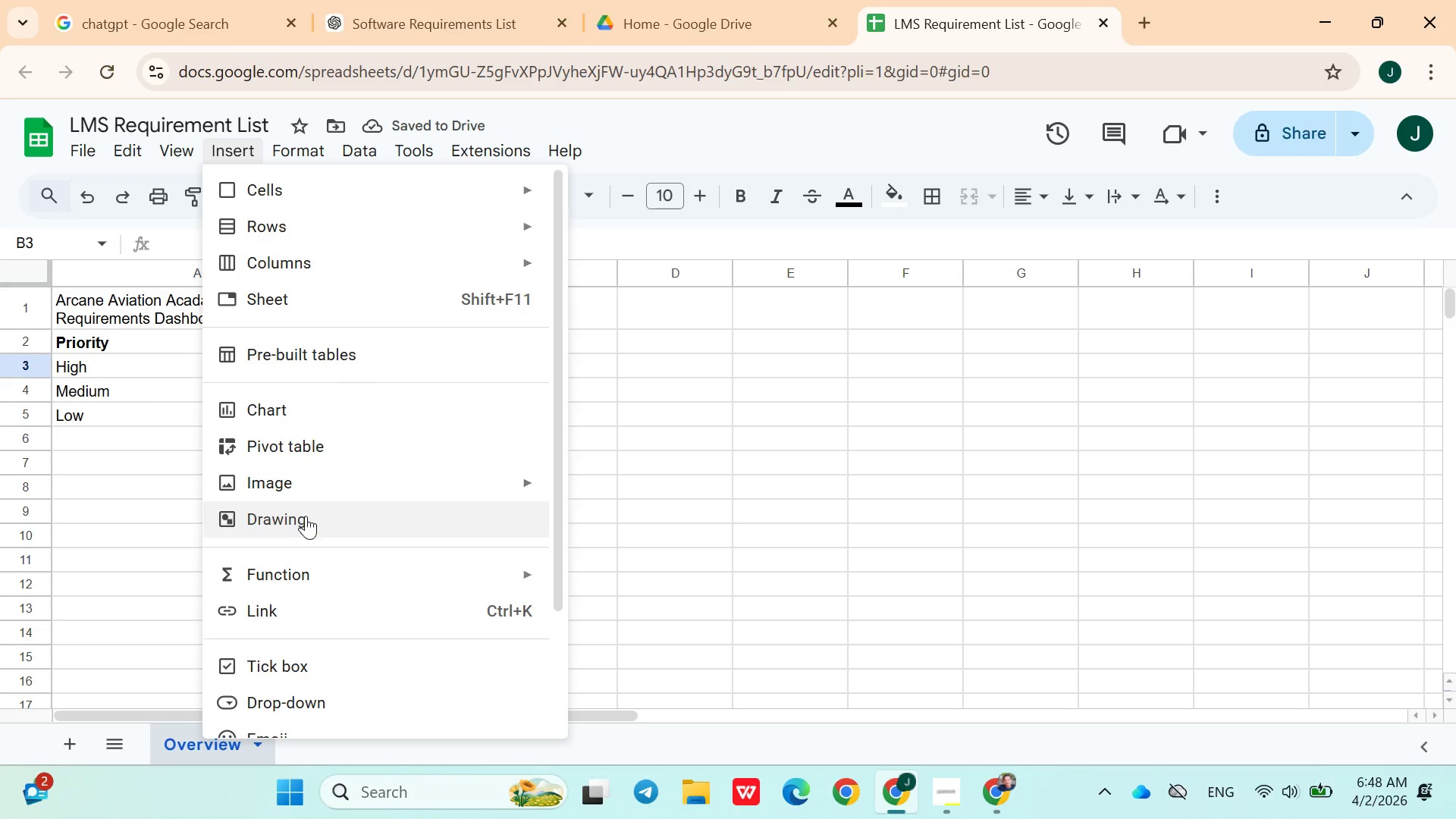 
left_click([306, 577])
 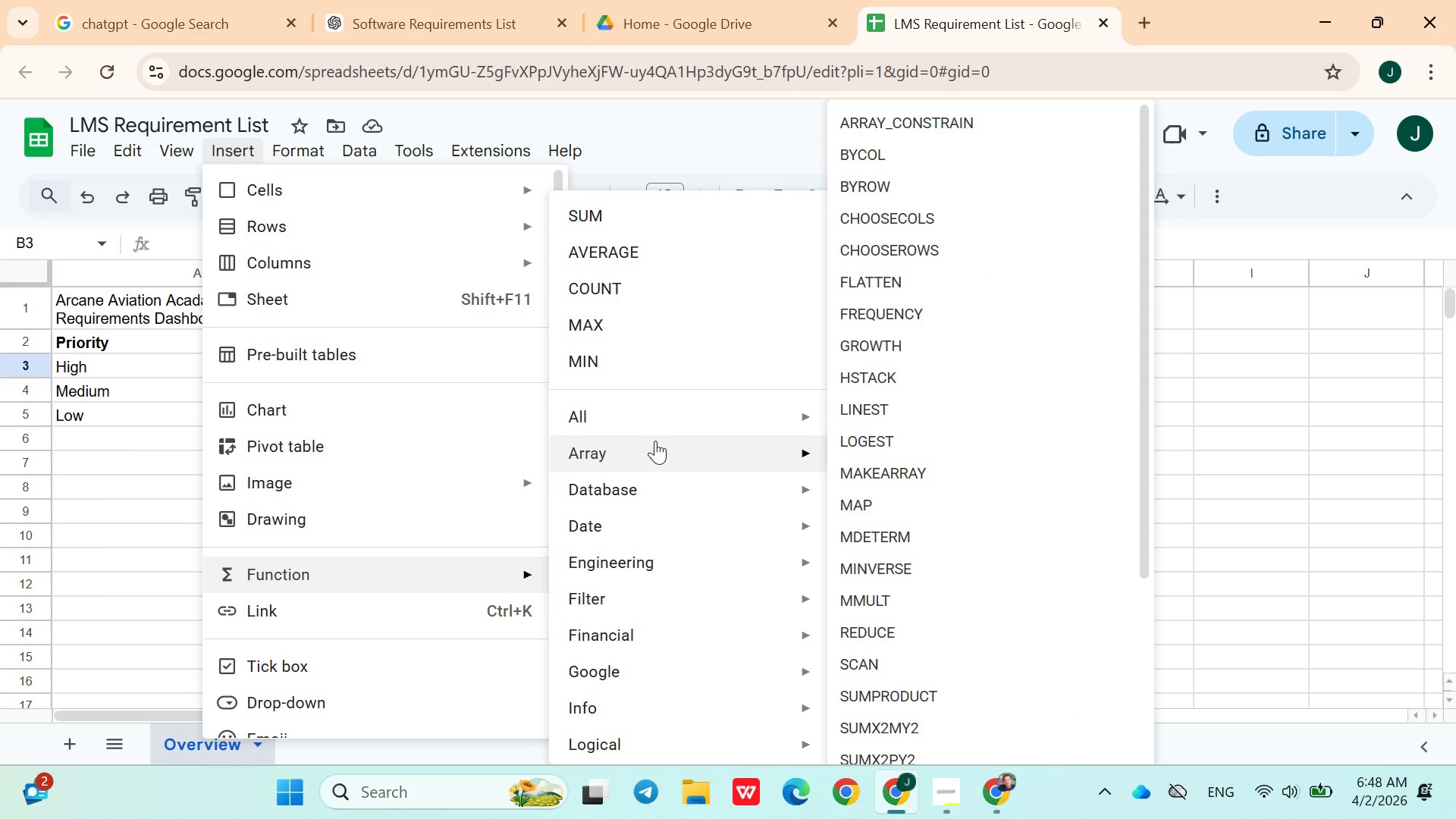 
wait(15.56)
 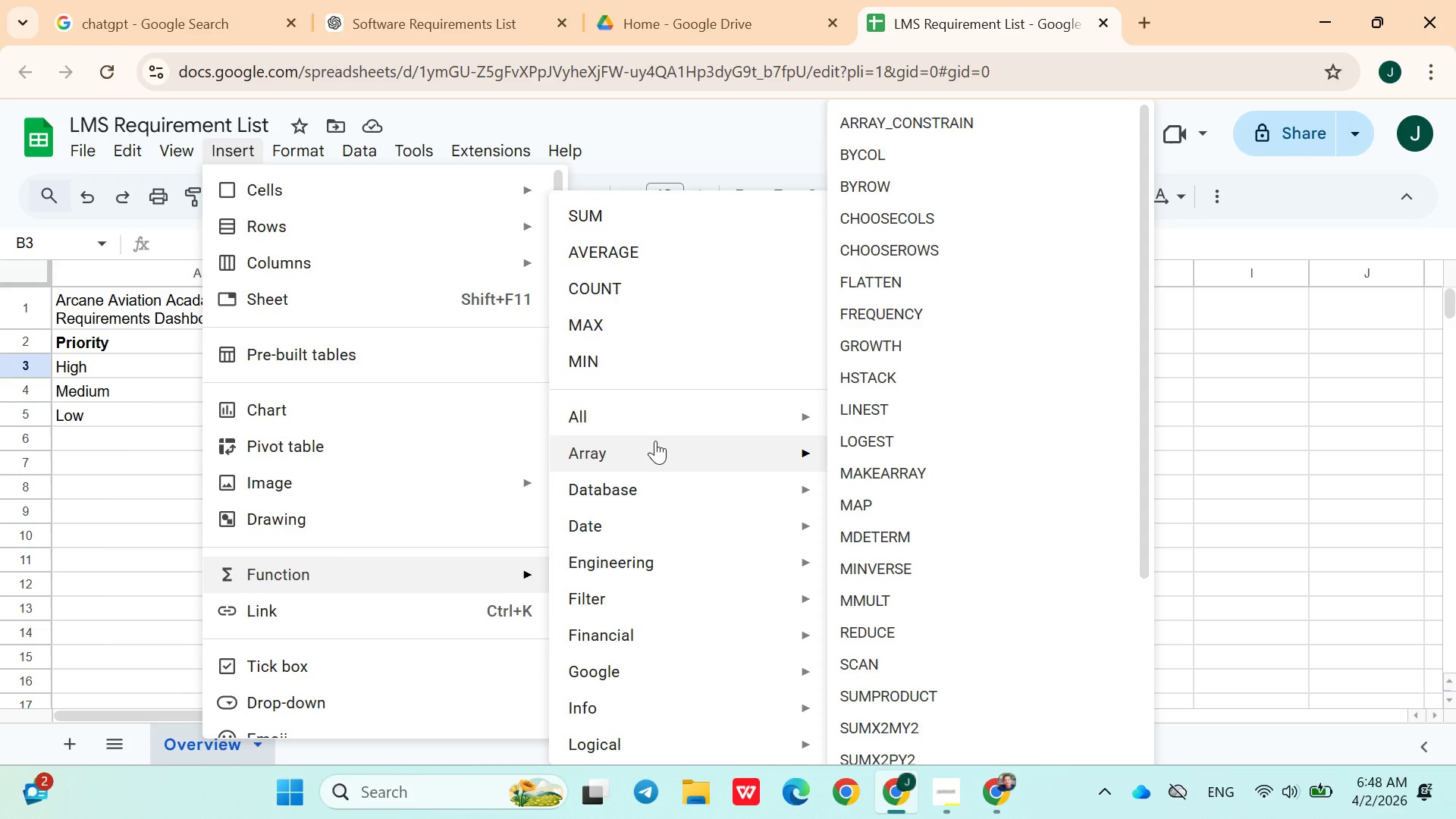 
mouse_move([739, 439])
 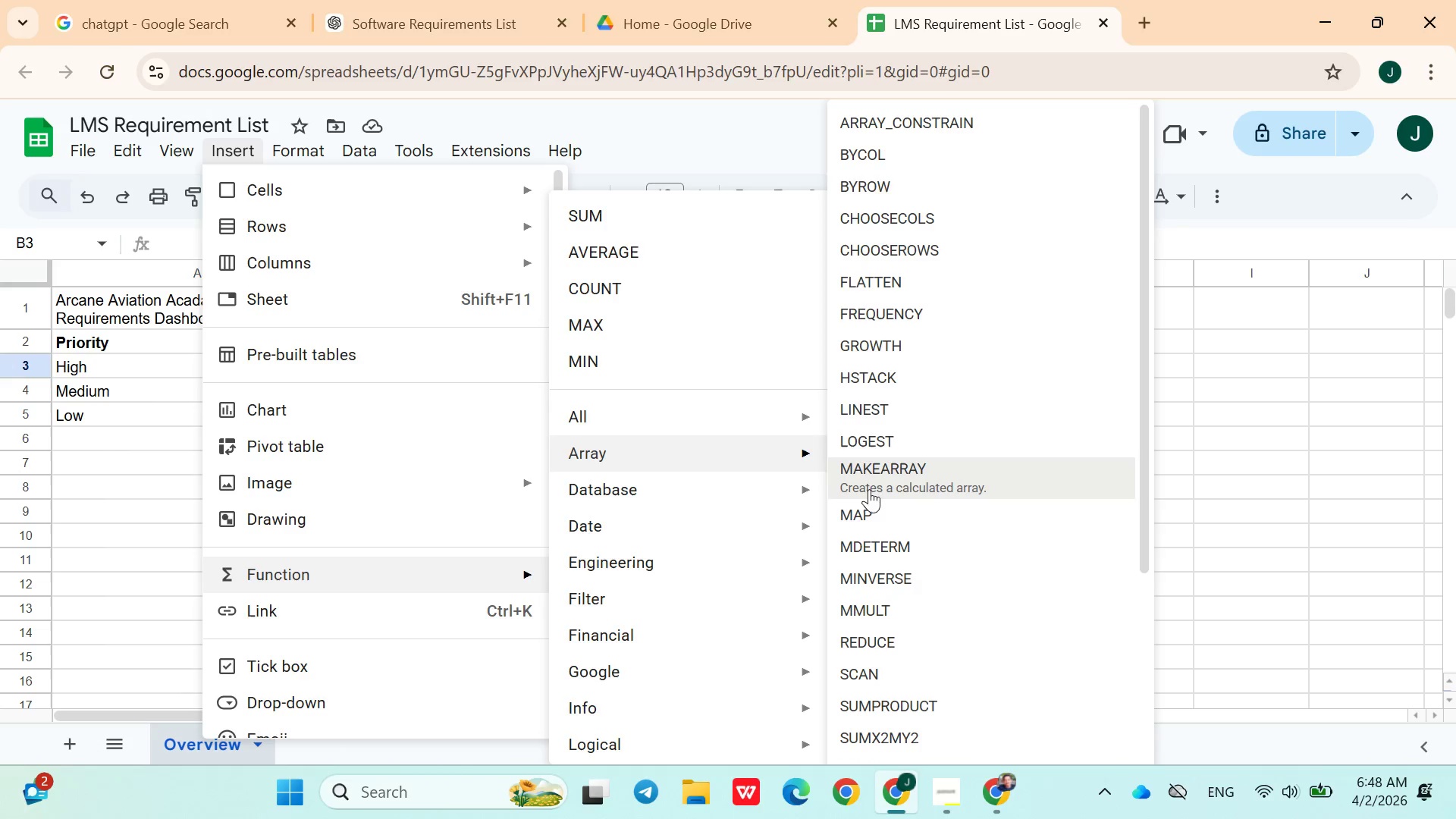 
wait(6.23)
 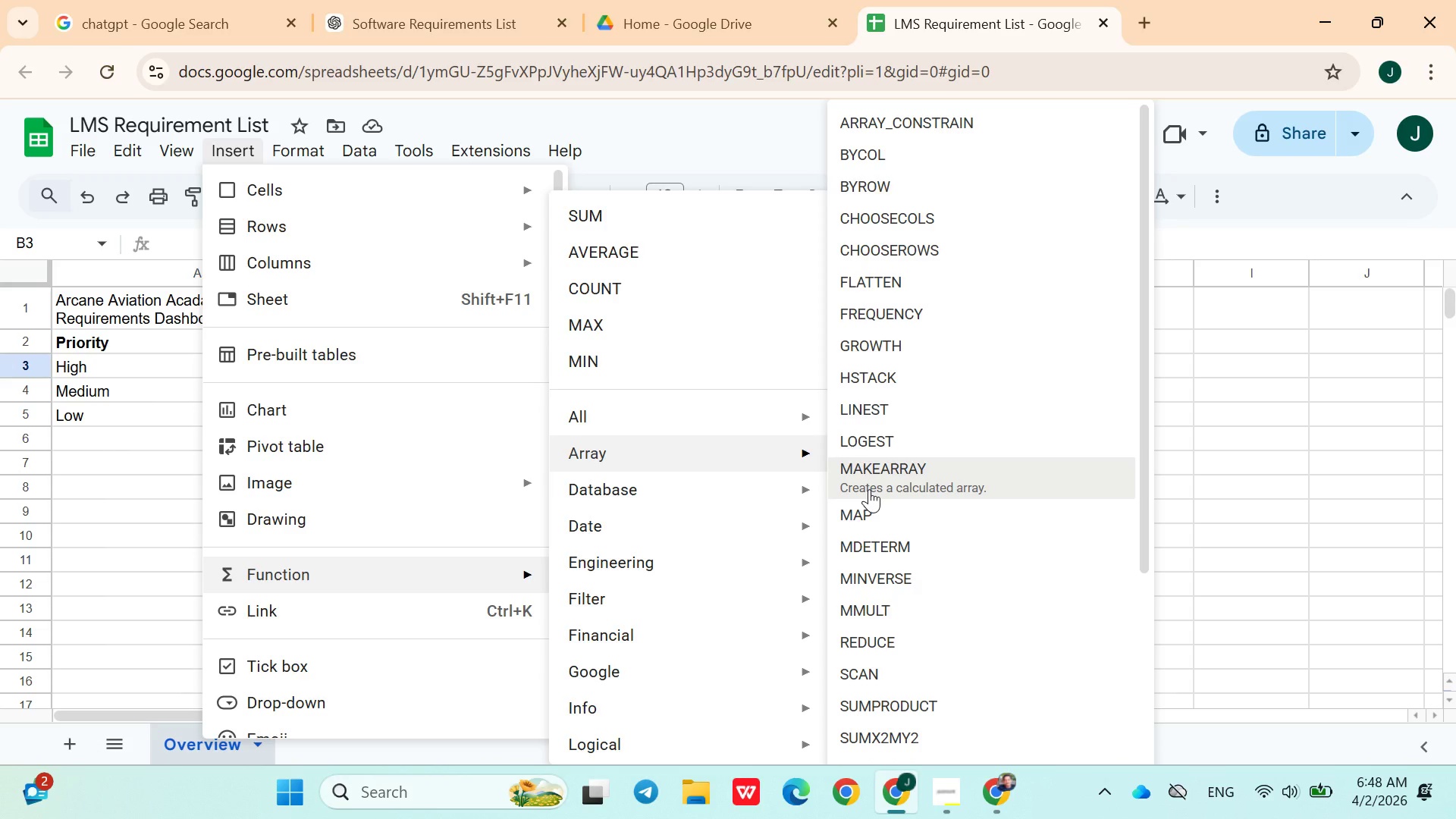 
mouse_move([864, 340])
 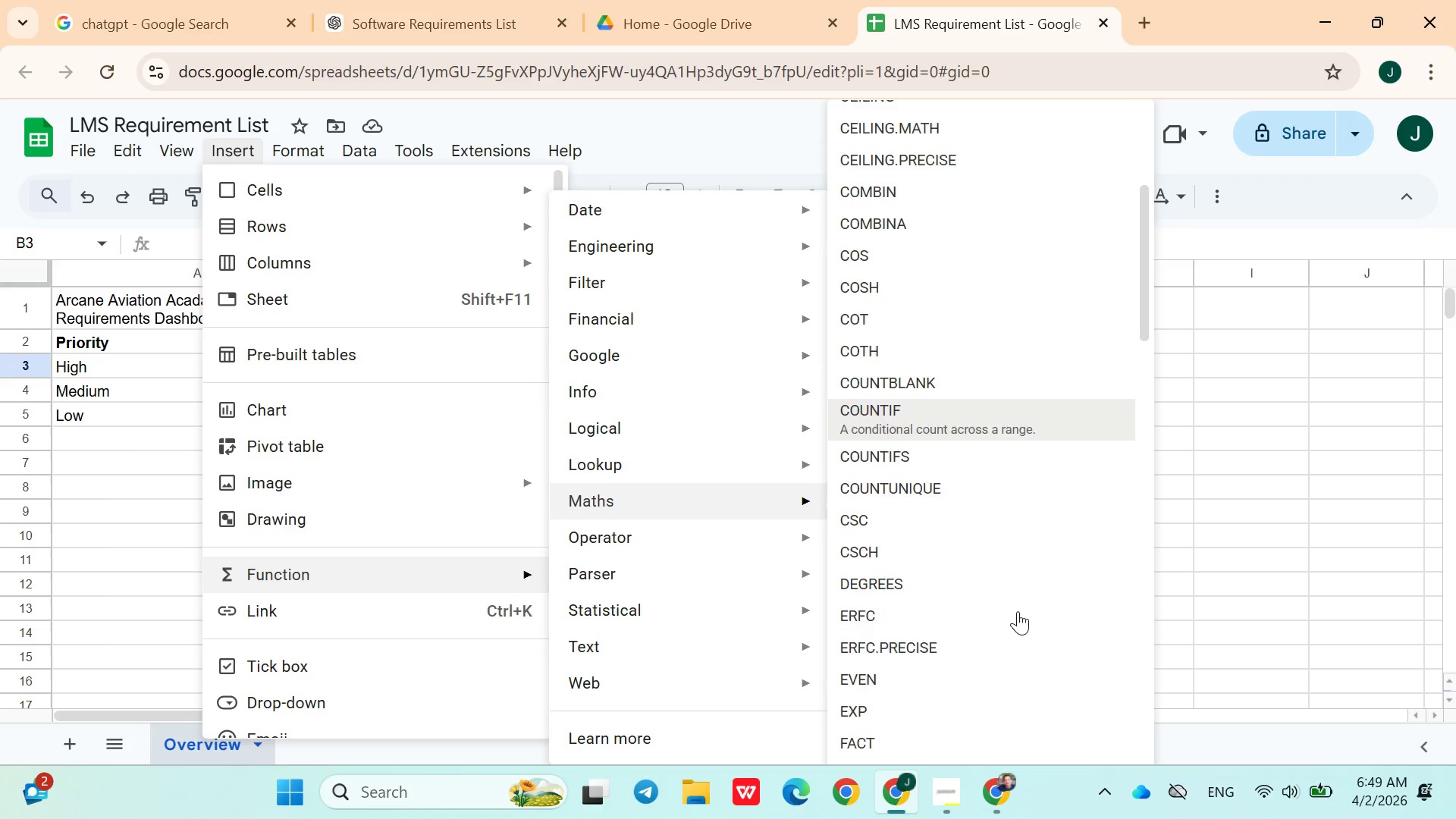 
wait(23.81)
 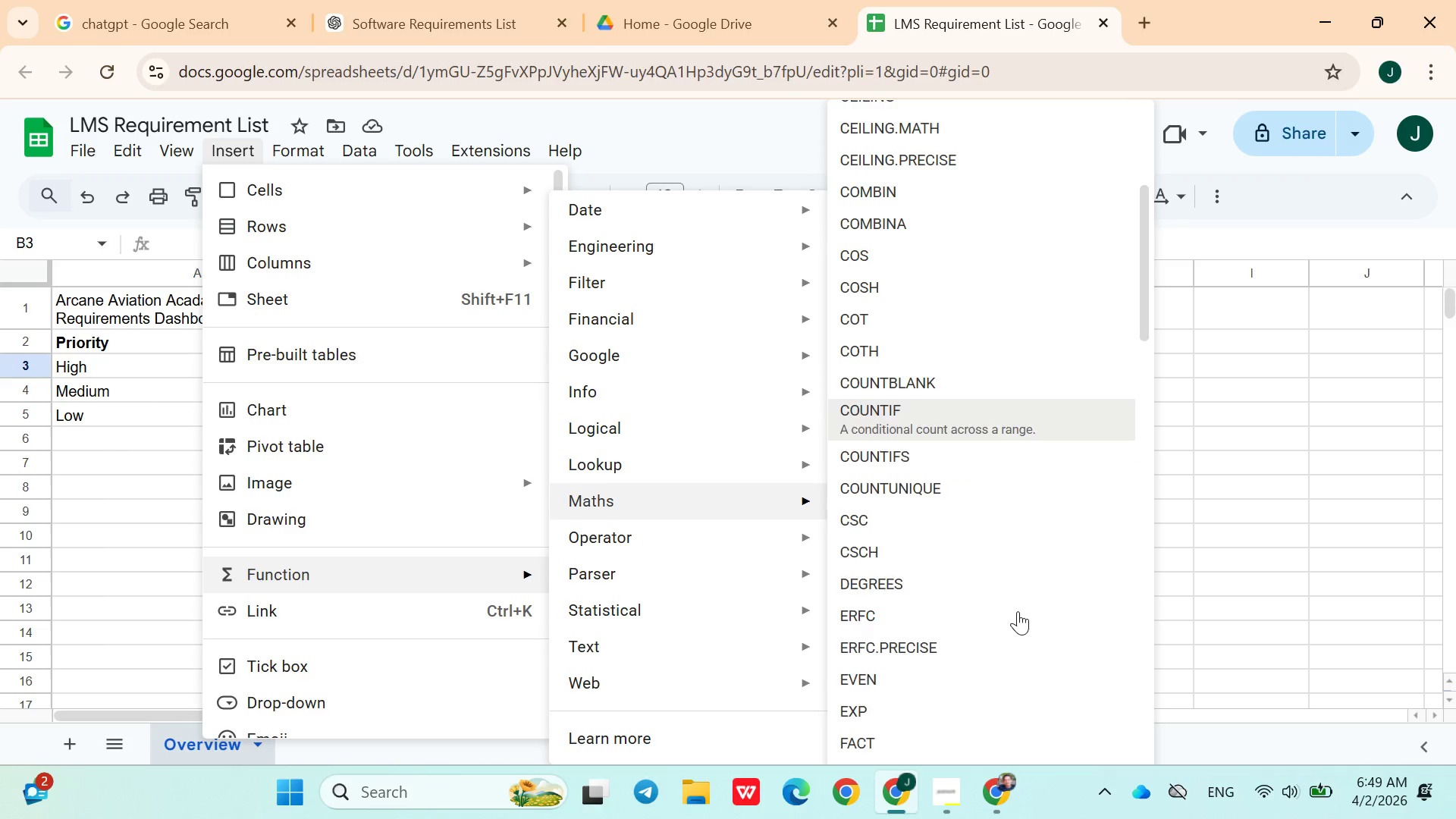 
mouse_move([899, 566])
 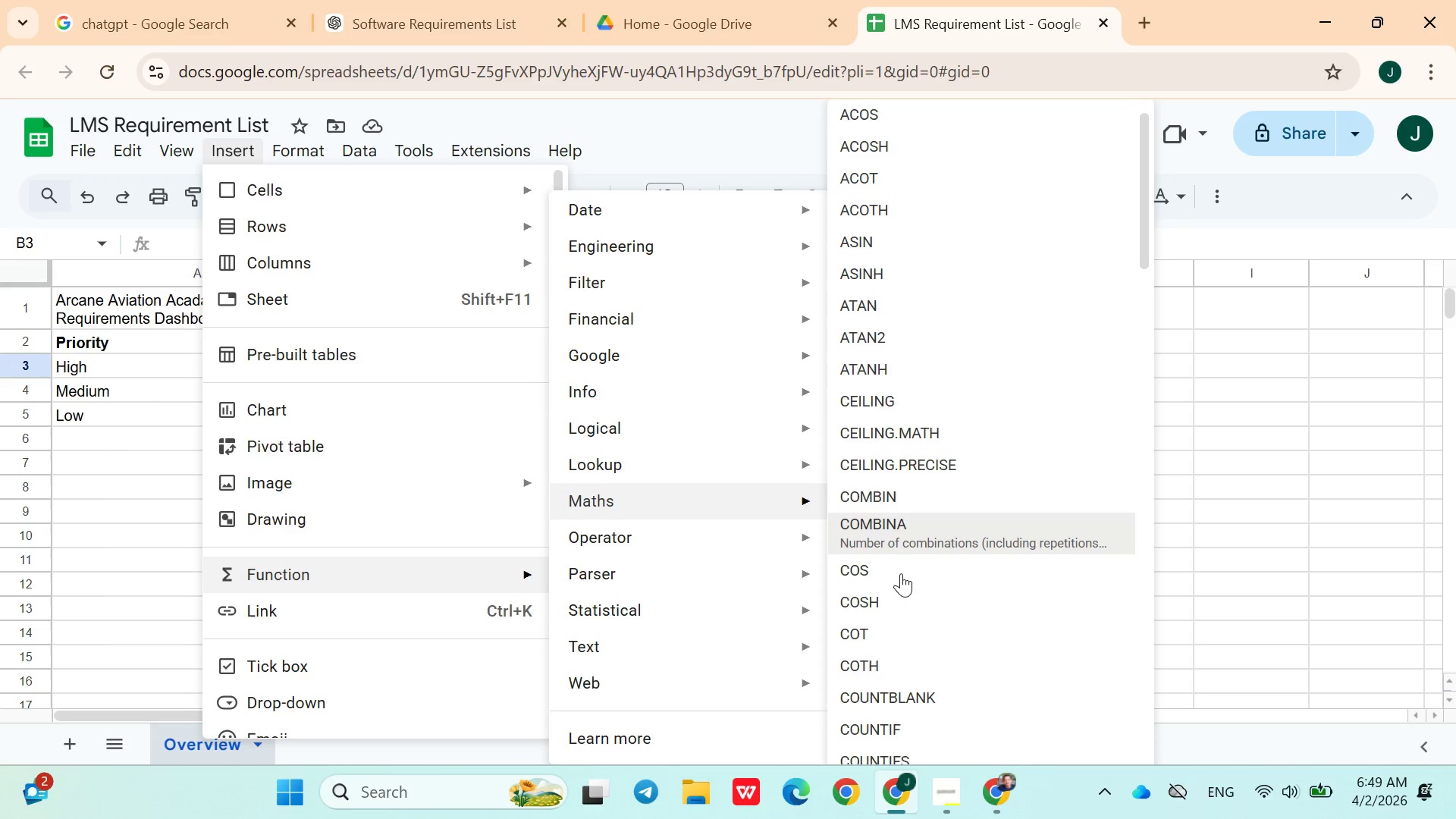 
mouse_move([881, 570])
 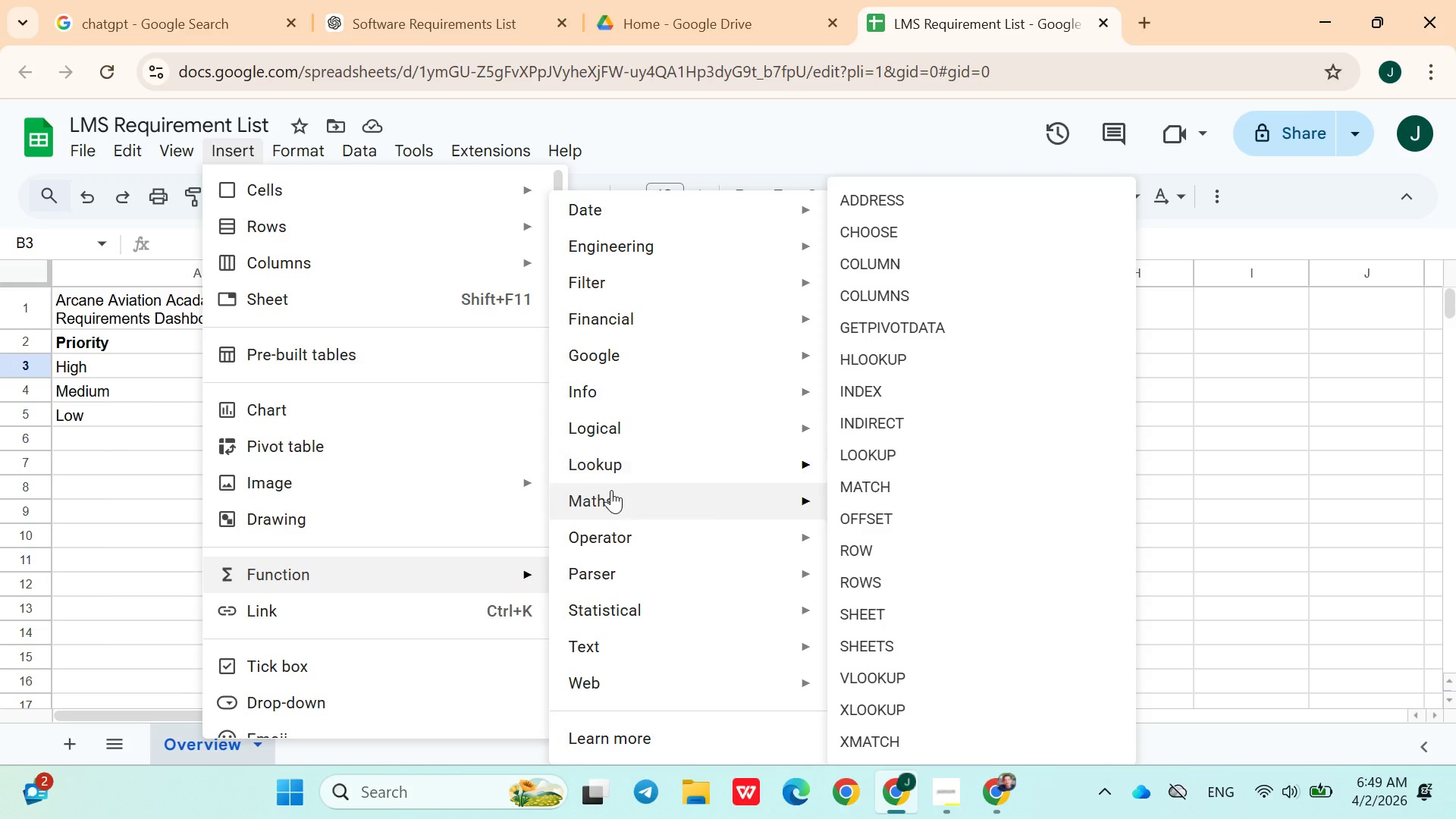 
wait(13.42)
 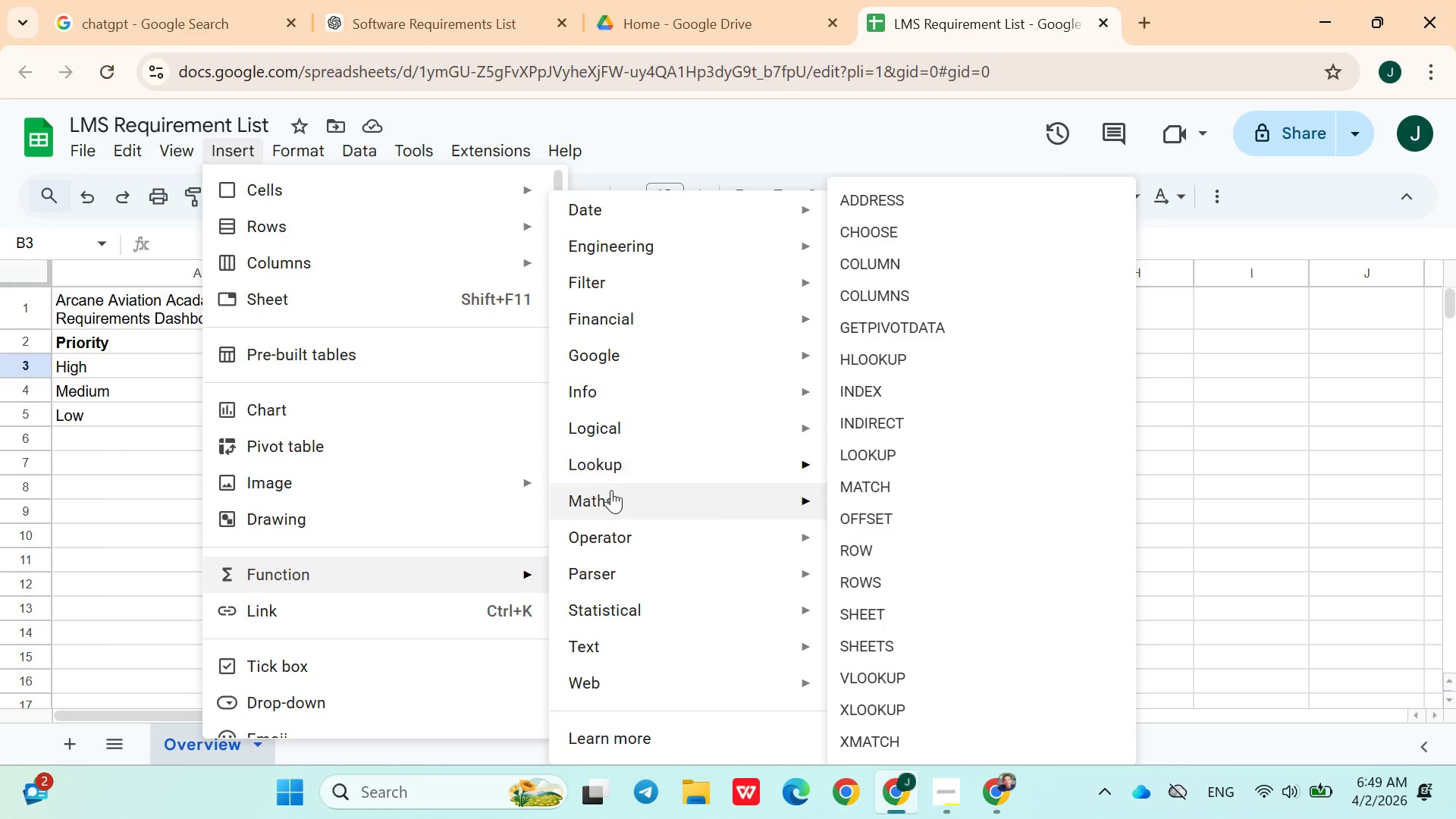 
left_click([907, 701])
 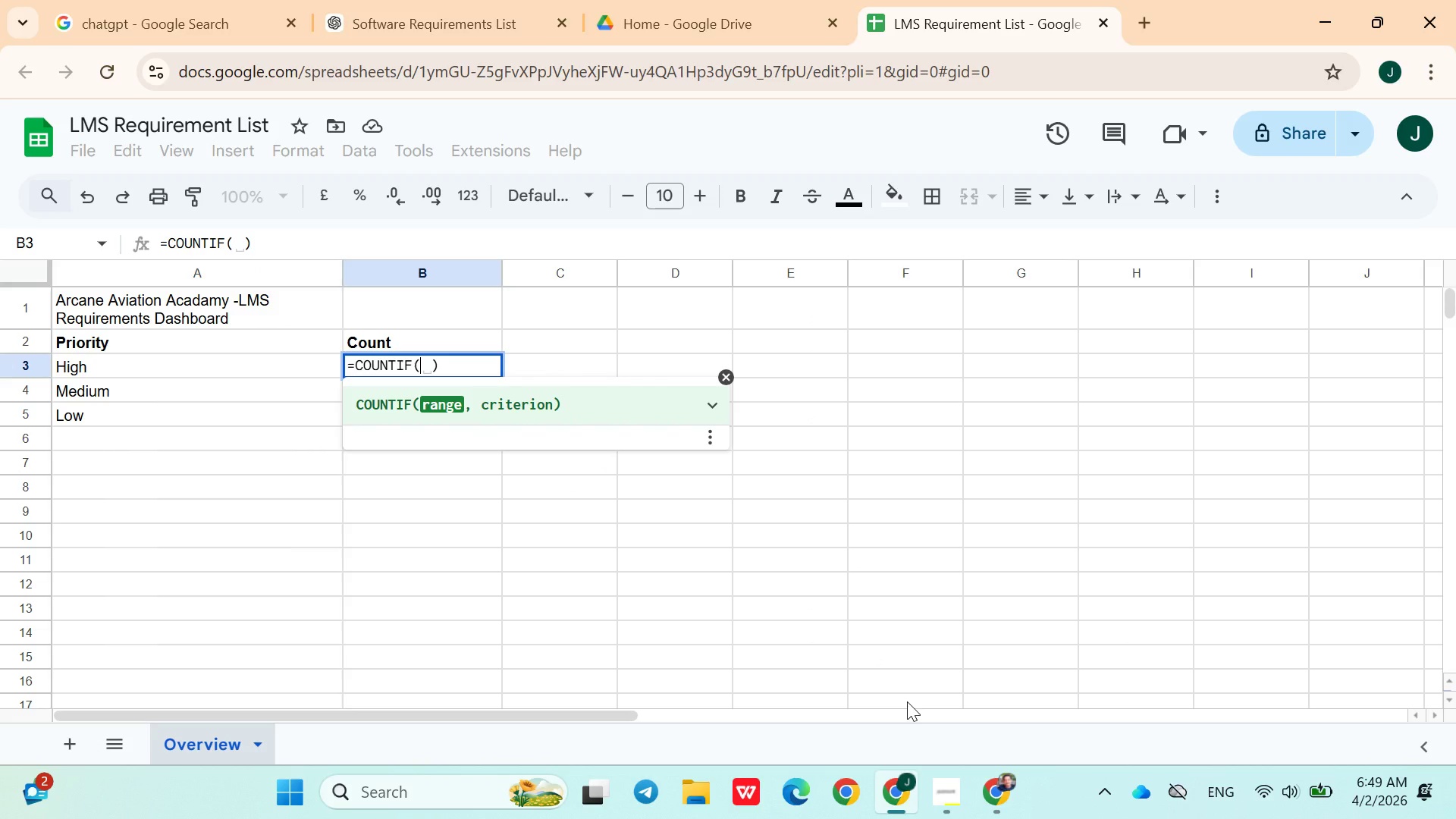 
key(Quote)
 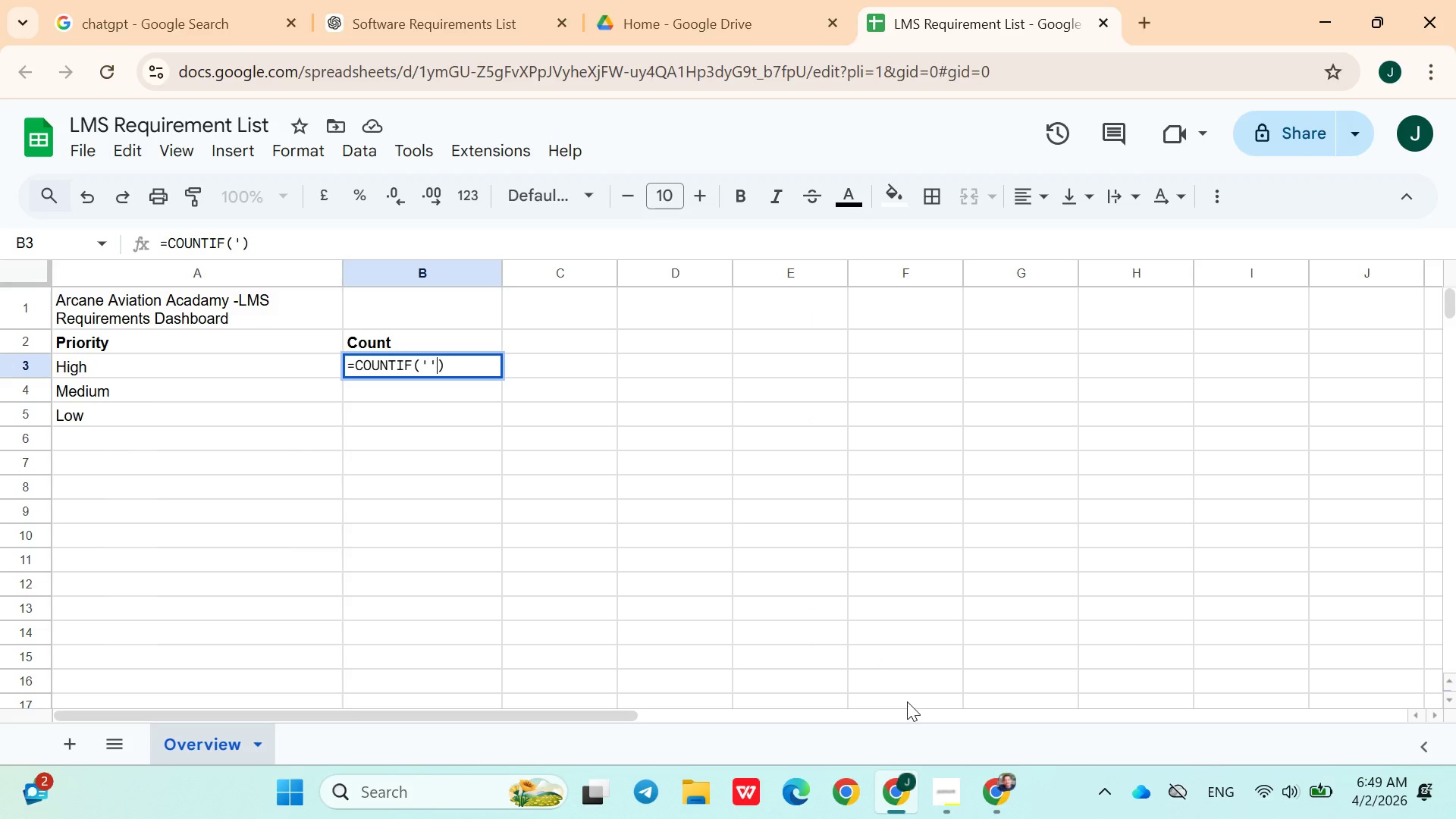 
key(Quote)
 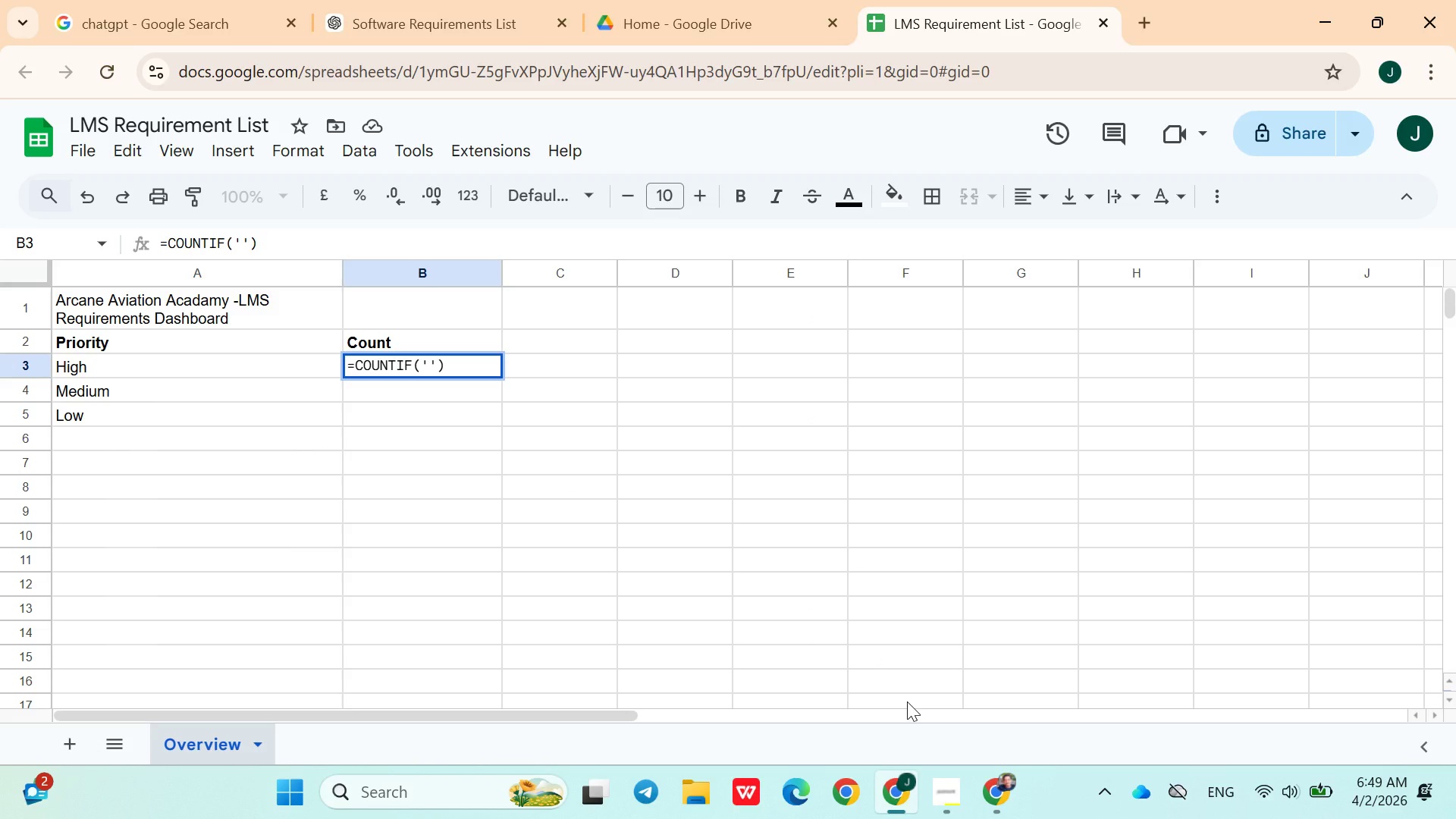 
key(ArrowLeft)
 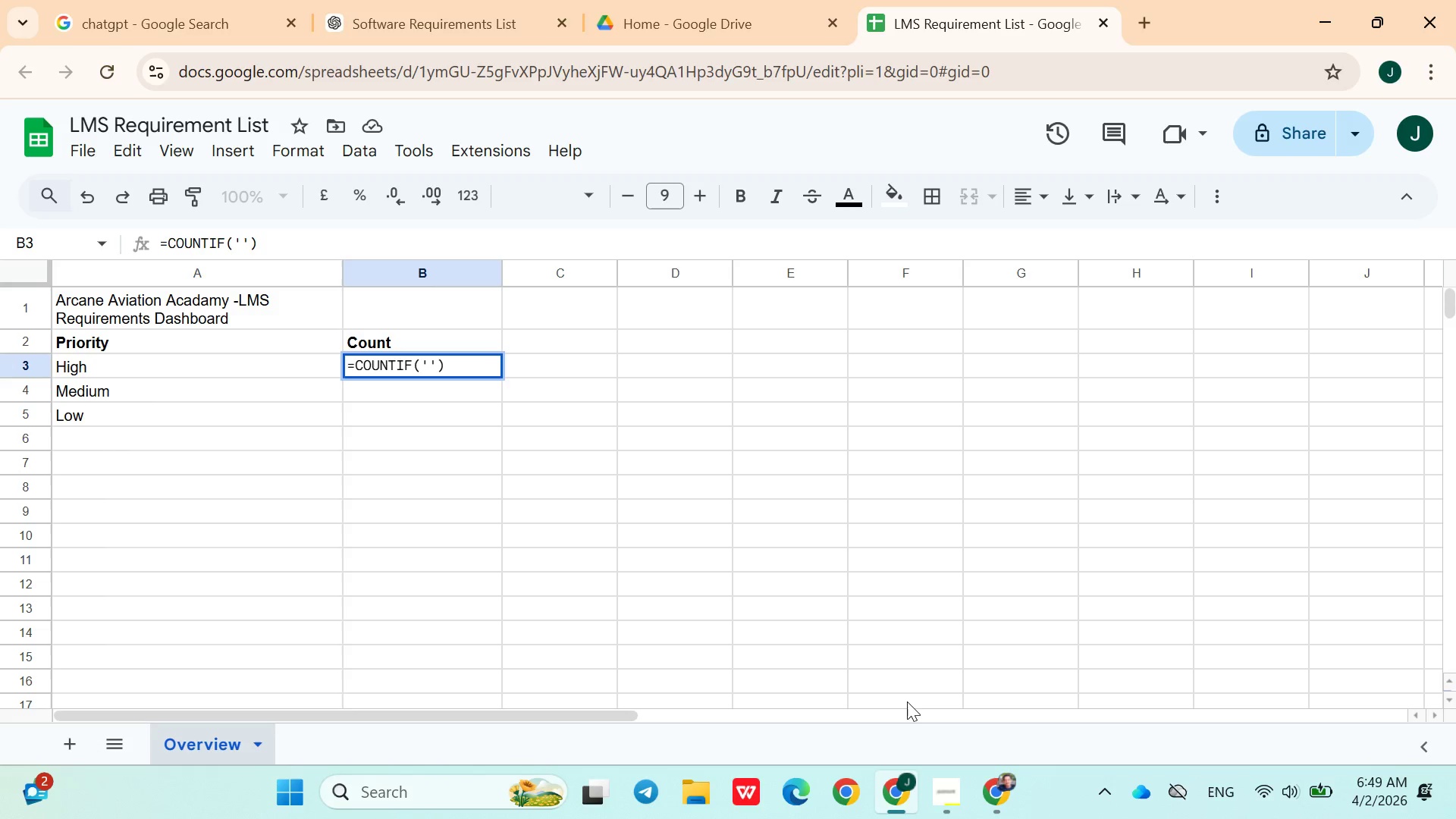 
type(Functional Requirements)
 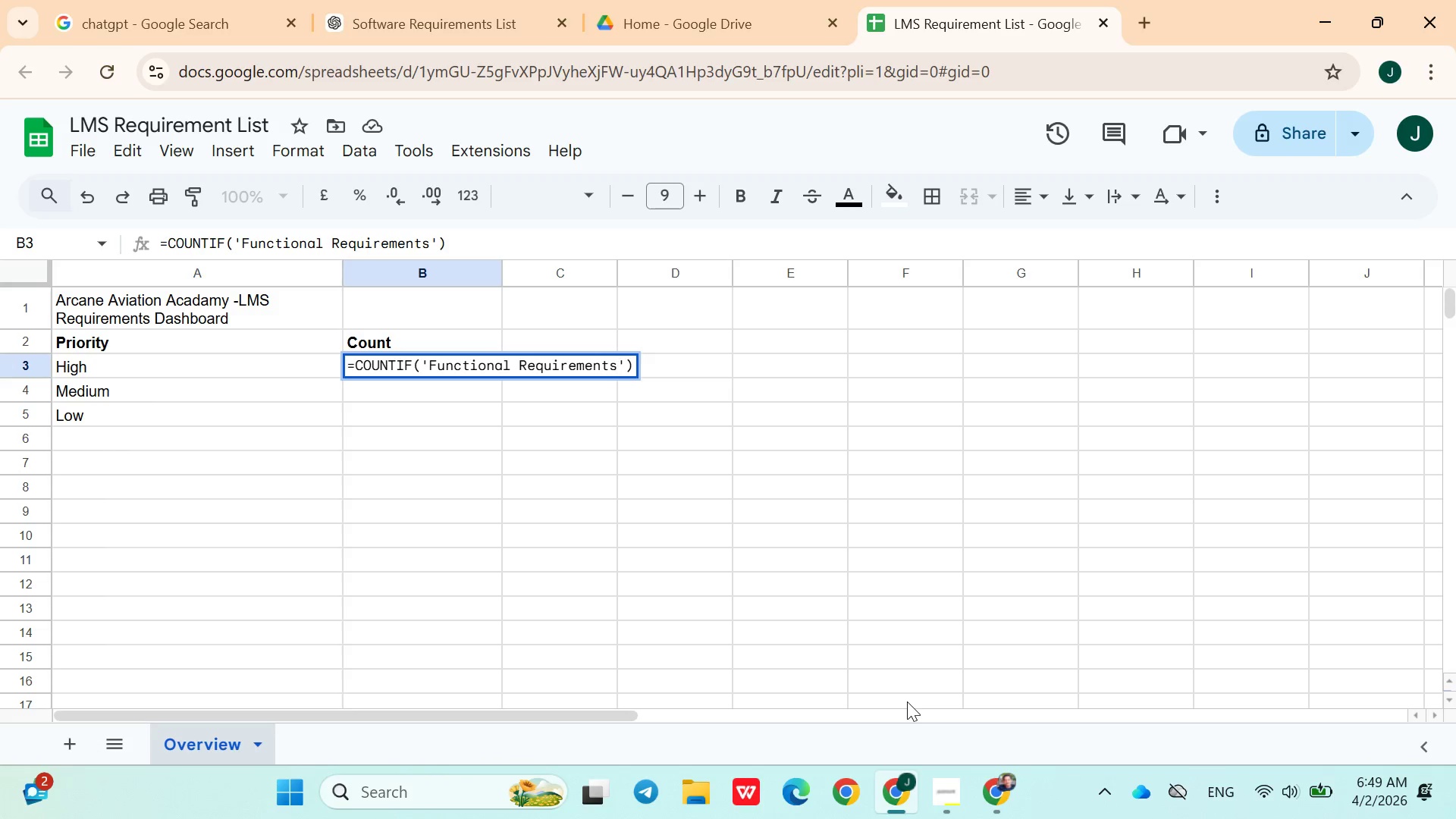 
wait(8.44)
 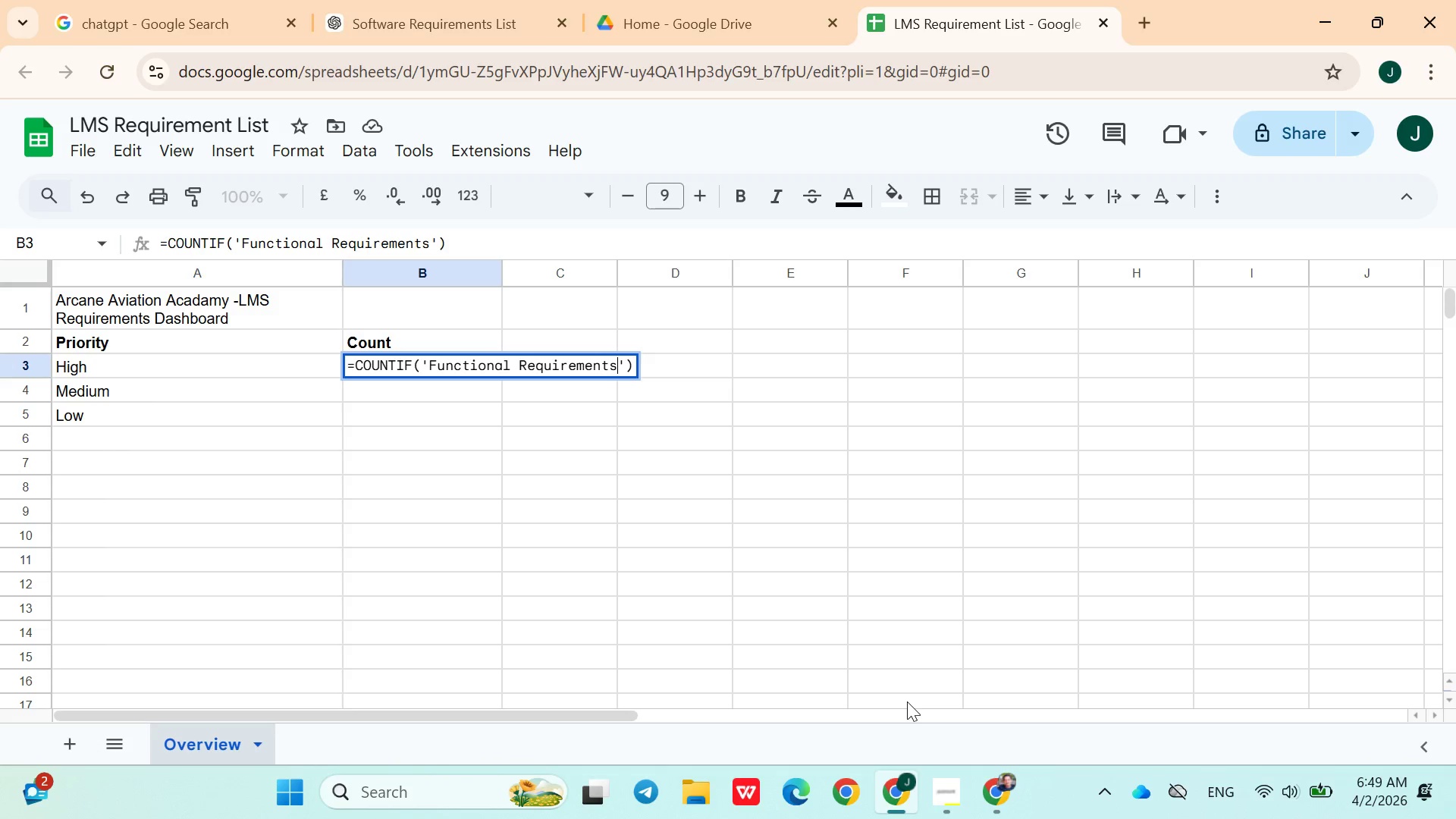 
key(ArrowRight)
 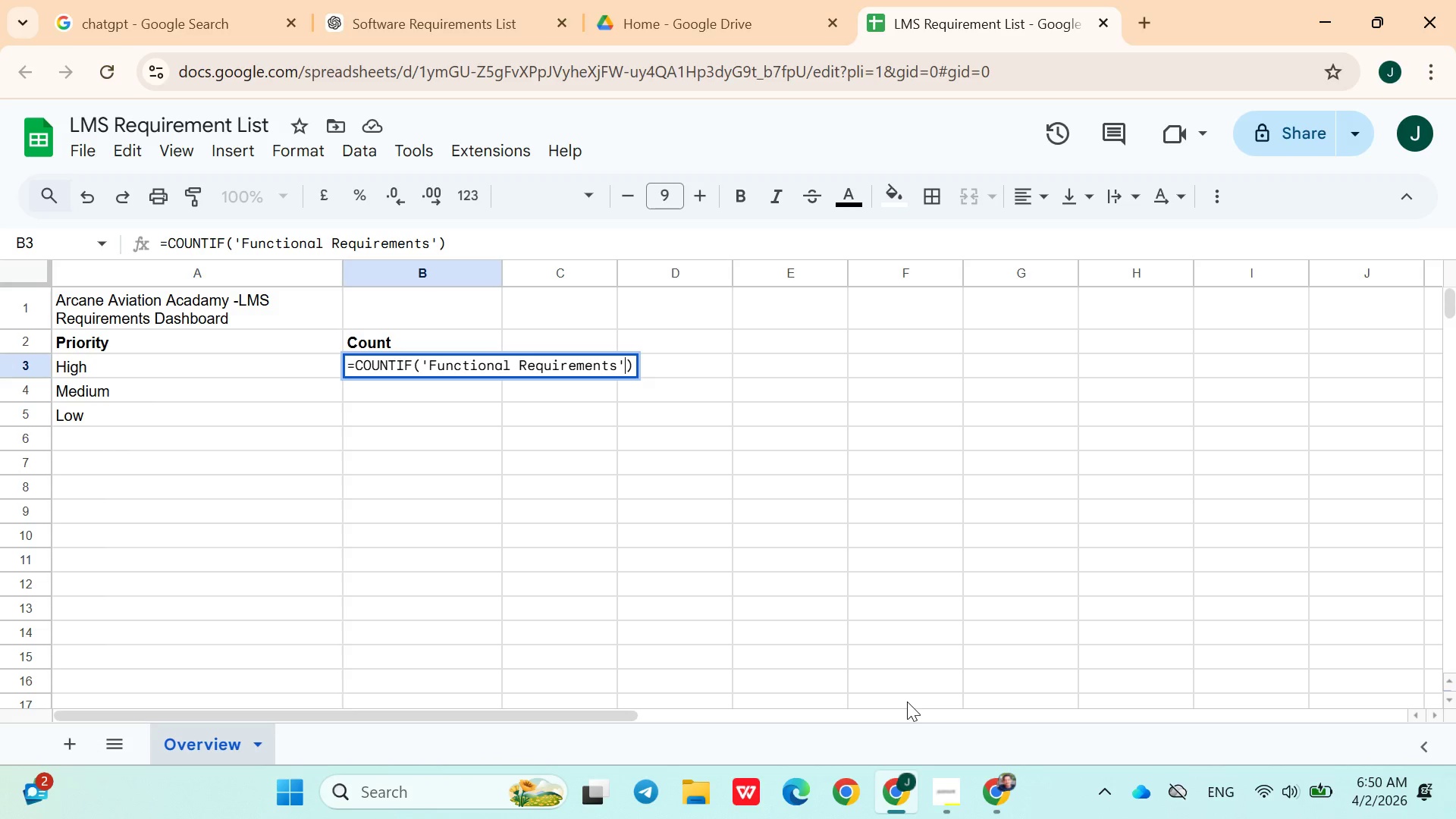 
key(Shift+1)
 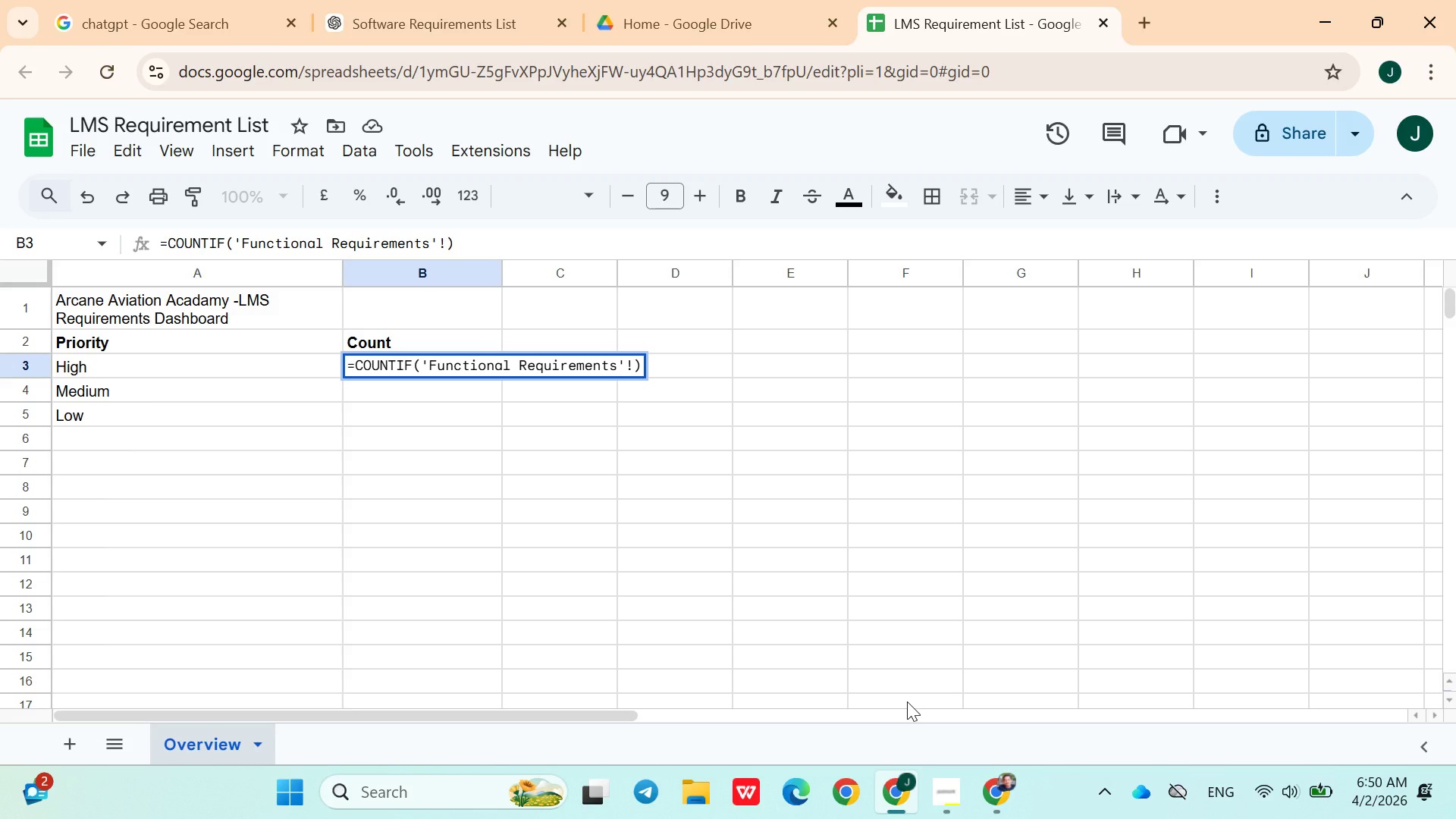 
wait(8.05)
 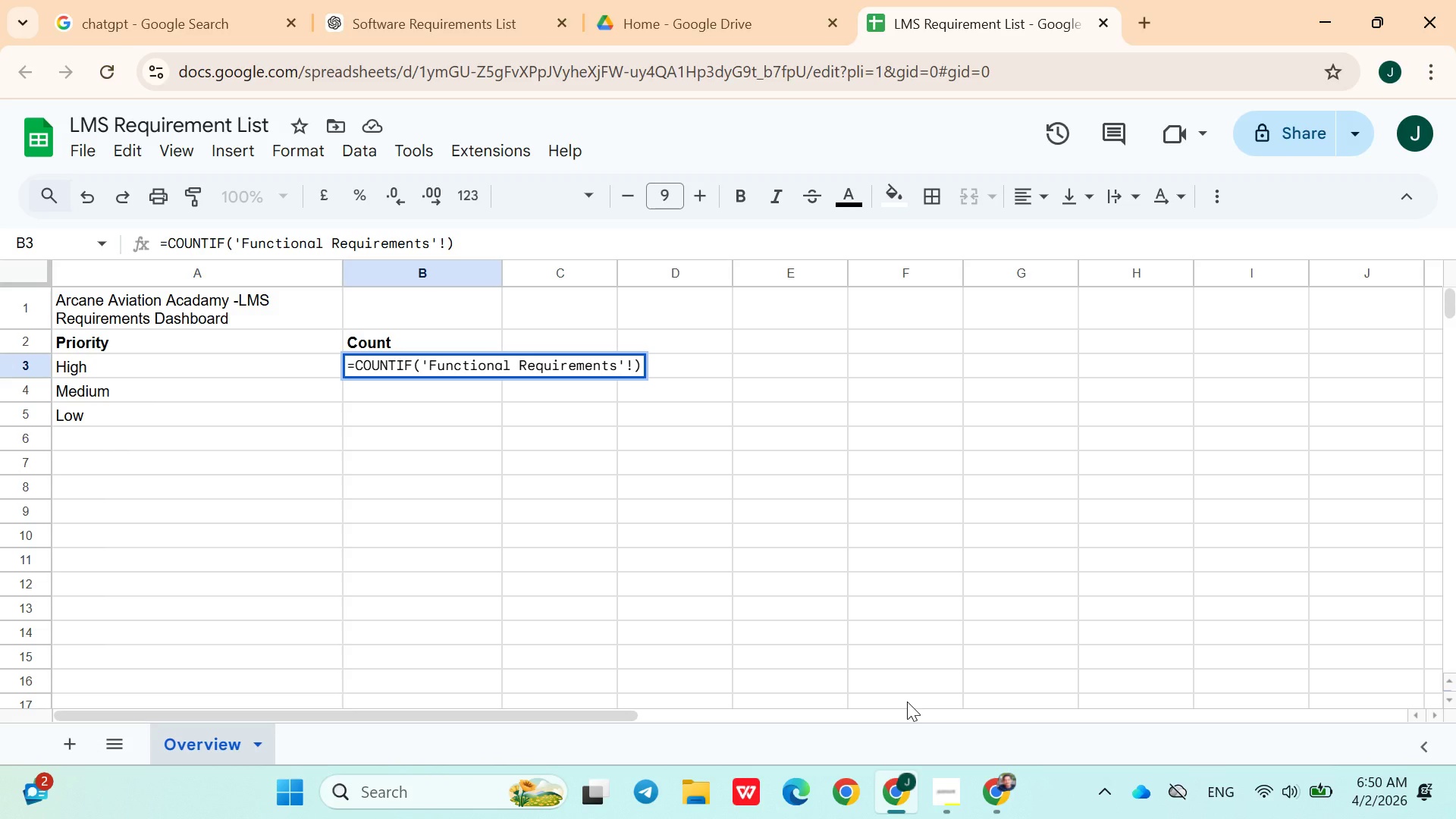 
key(Space)
 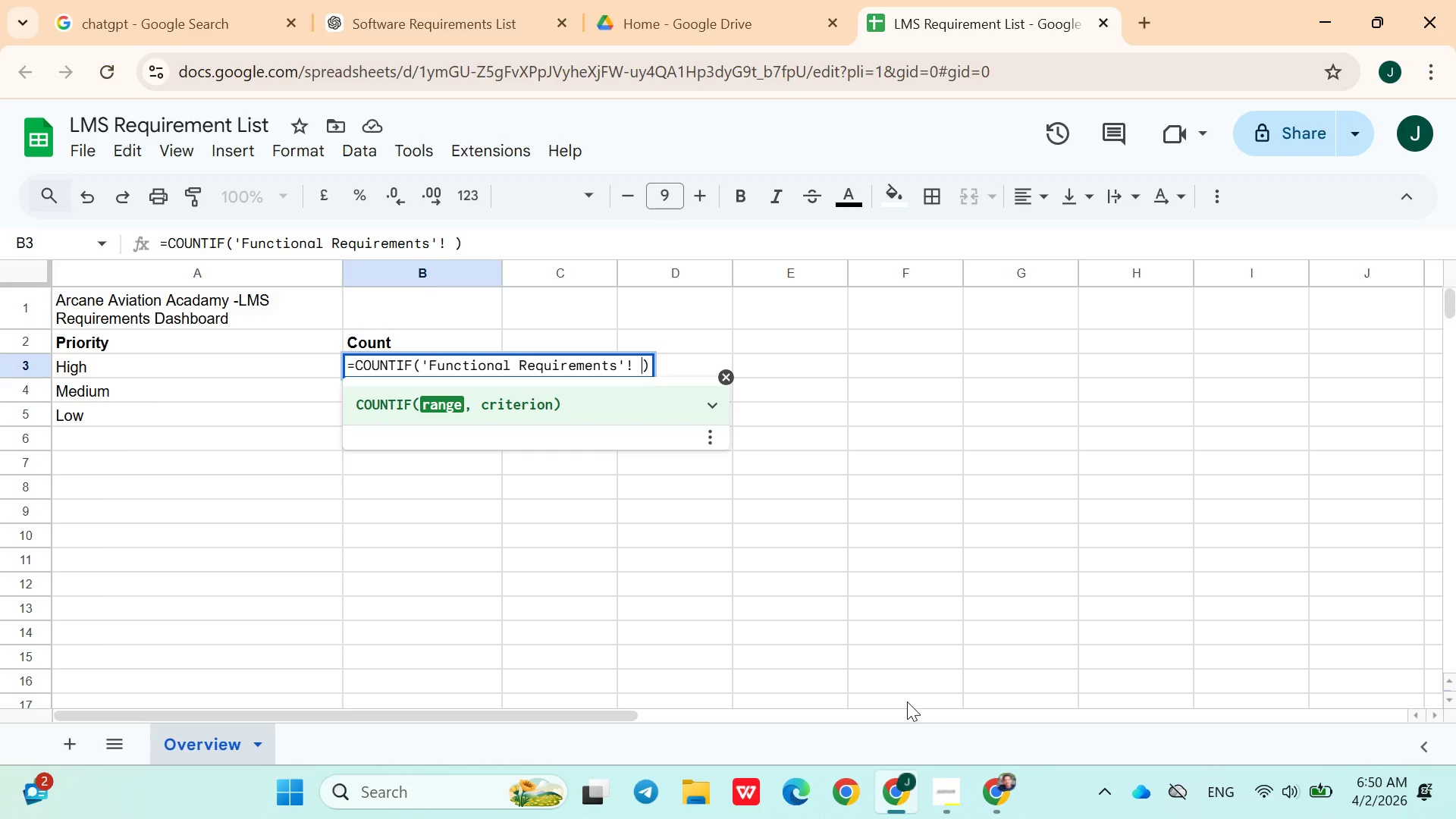 
hold_key(key=ShiftLeft, duration=1.52)
 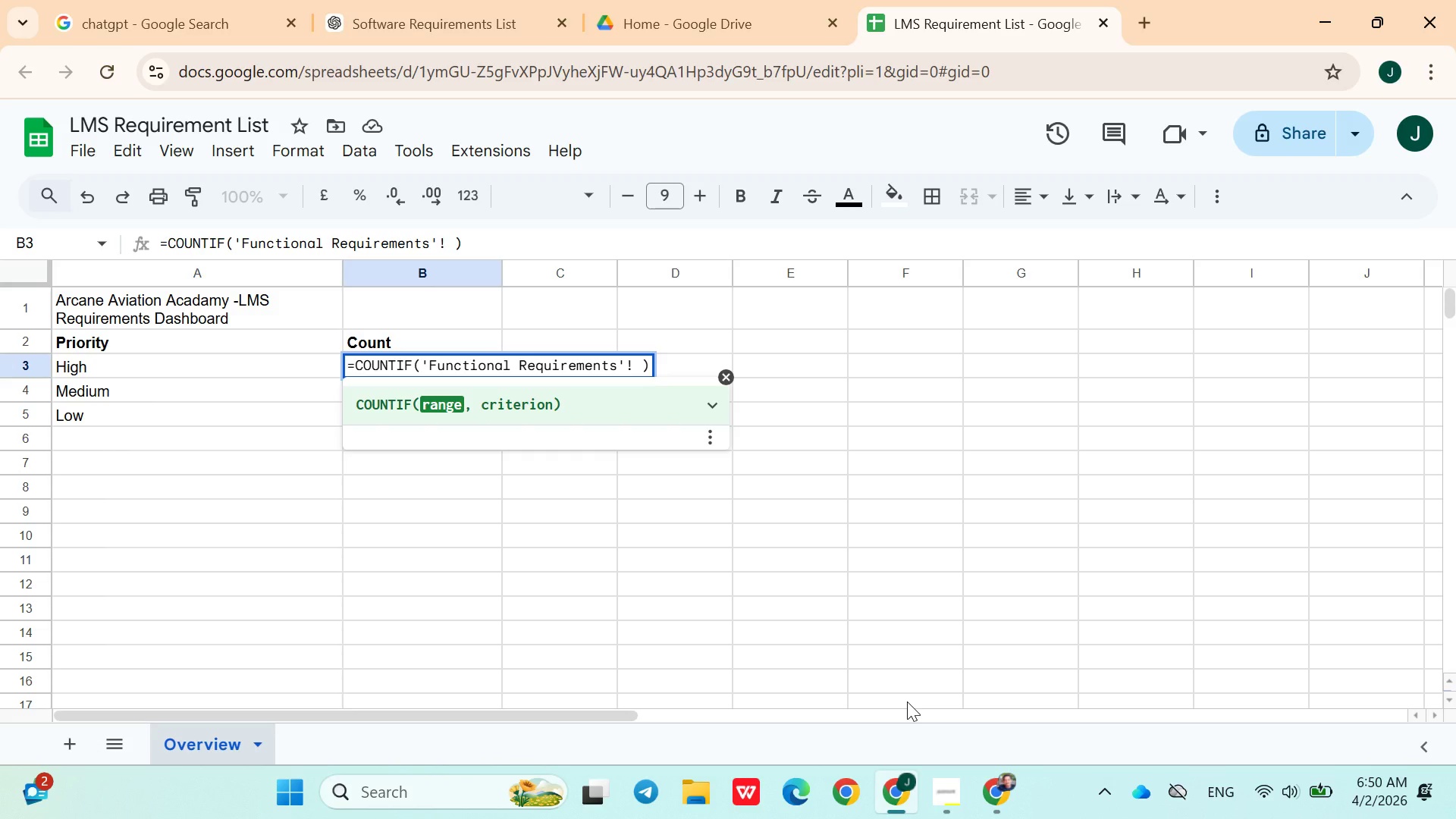 
key(Shift+C)
 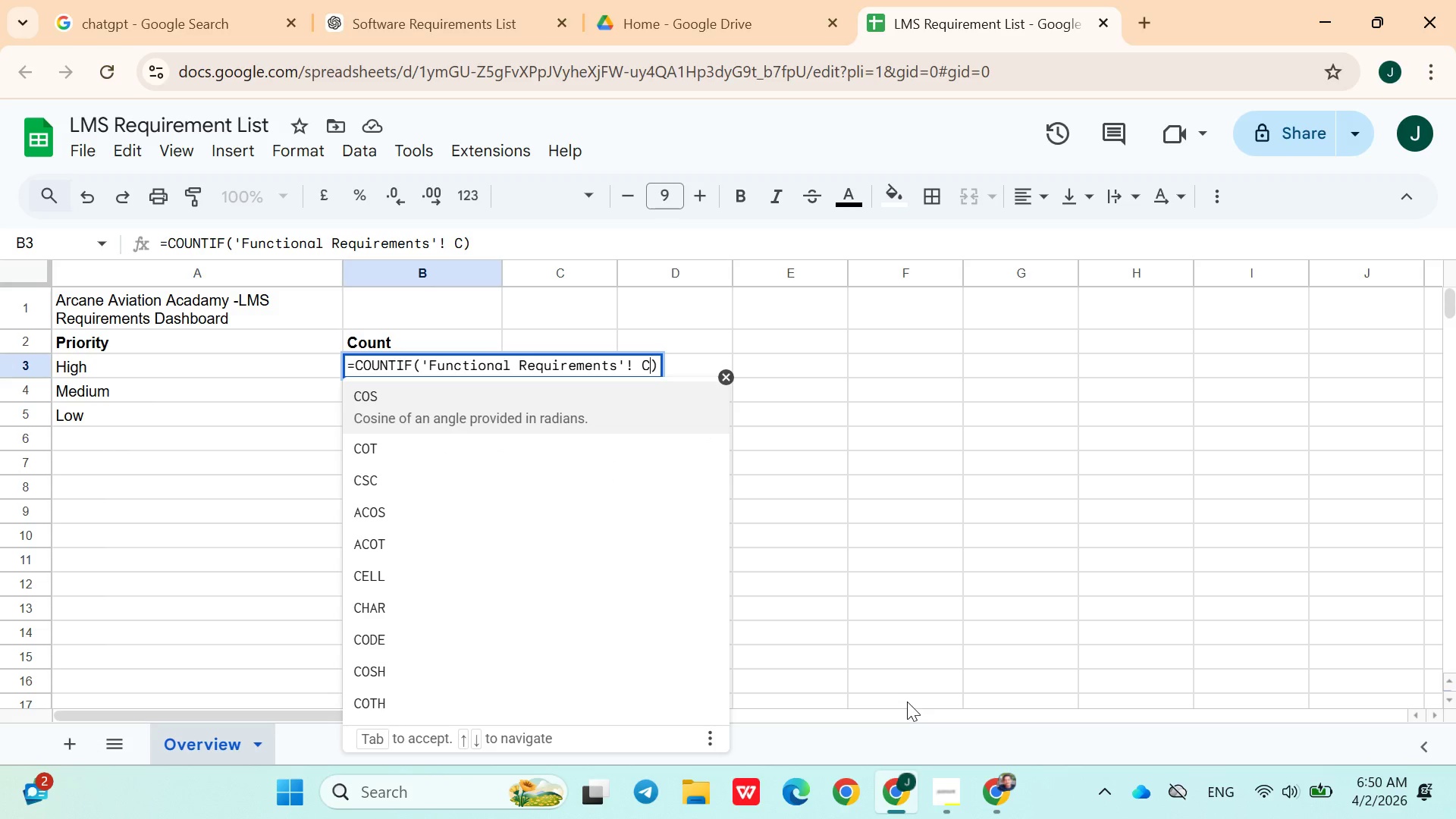 
key(Shift+Semicolon)
 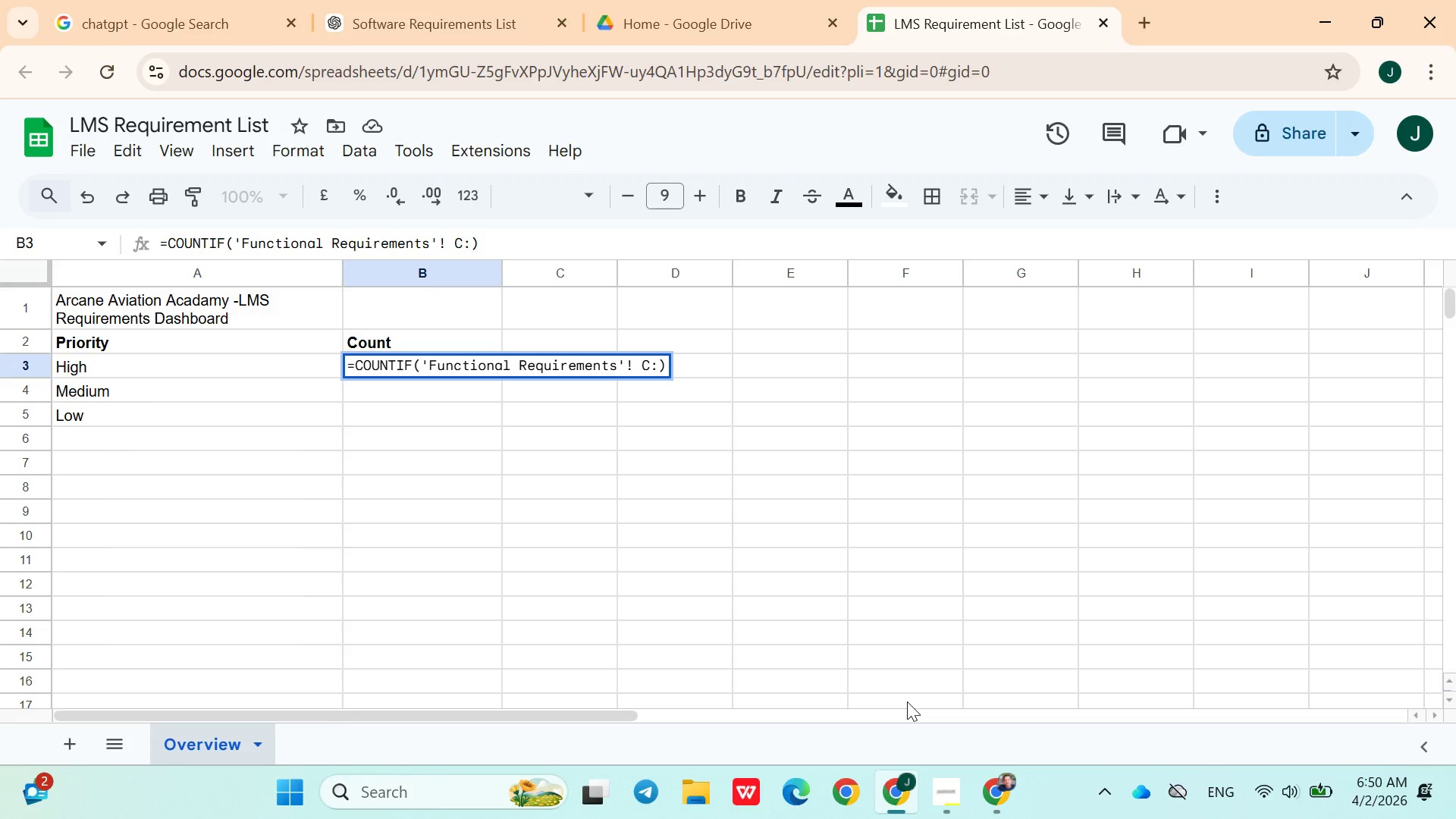 
key(Shift+C)
 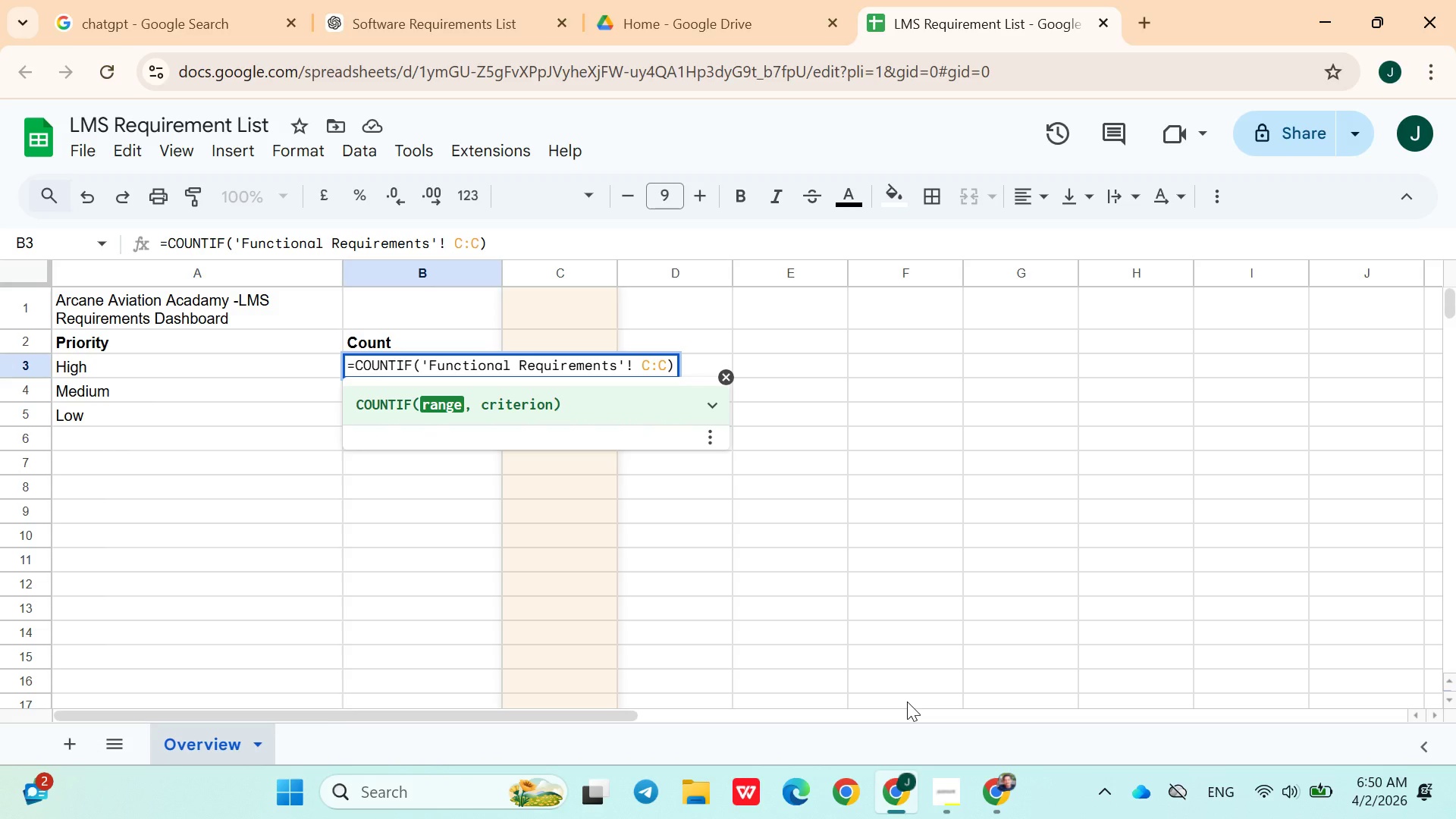 
wait(8.08)
 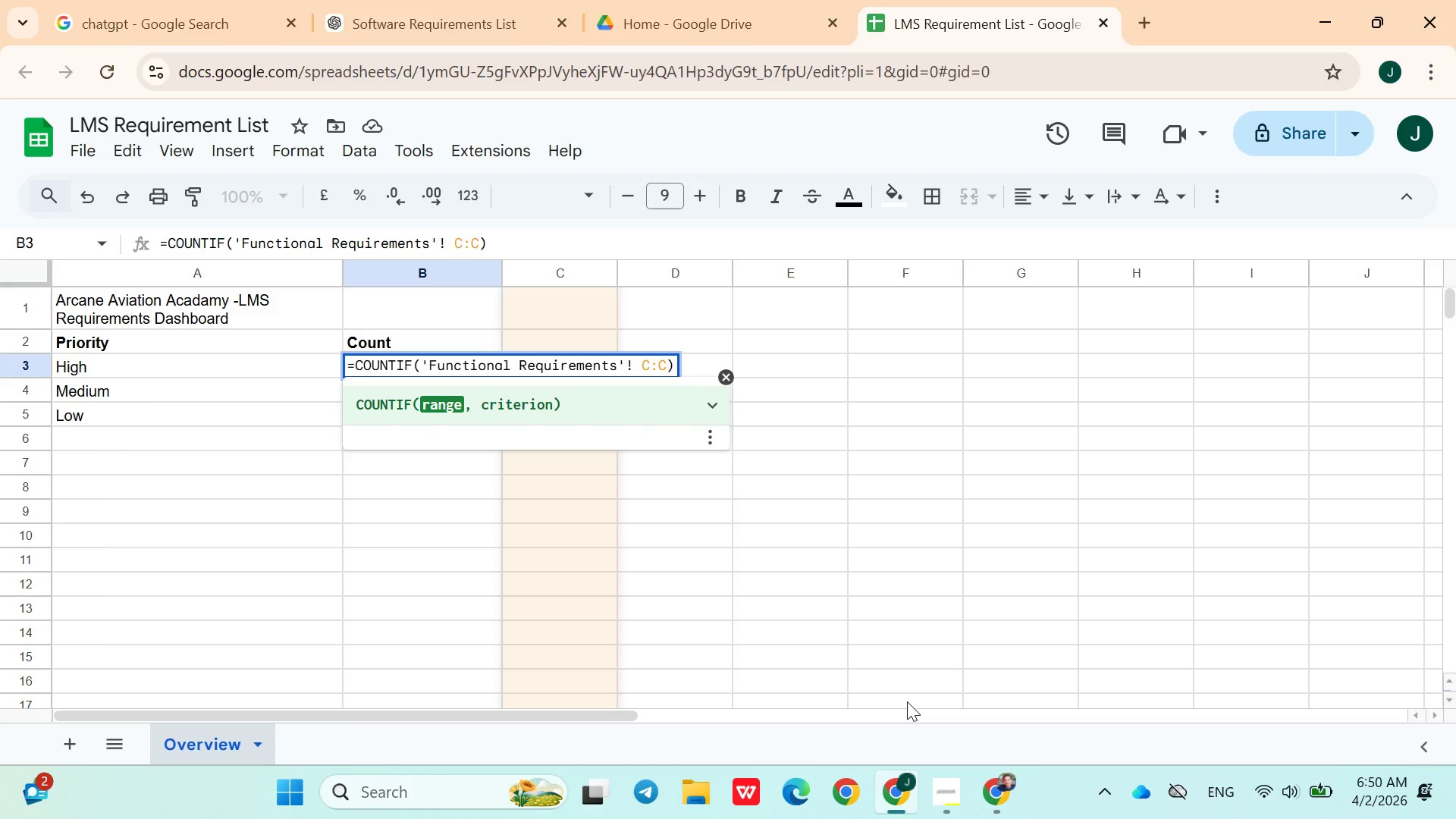 
key(Comma)
 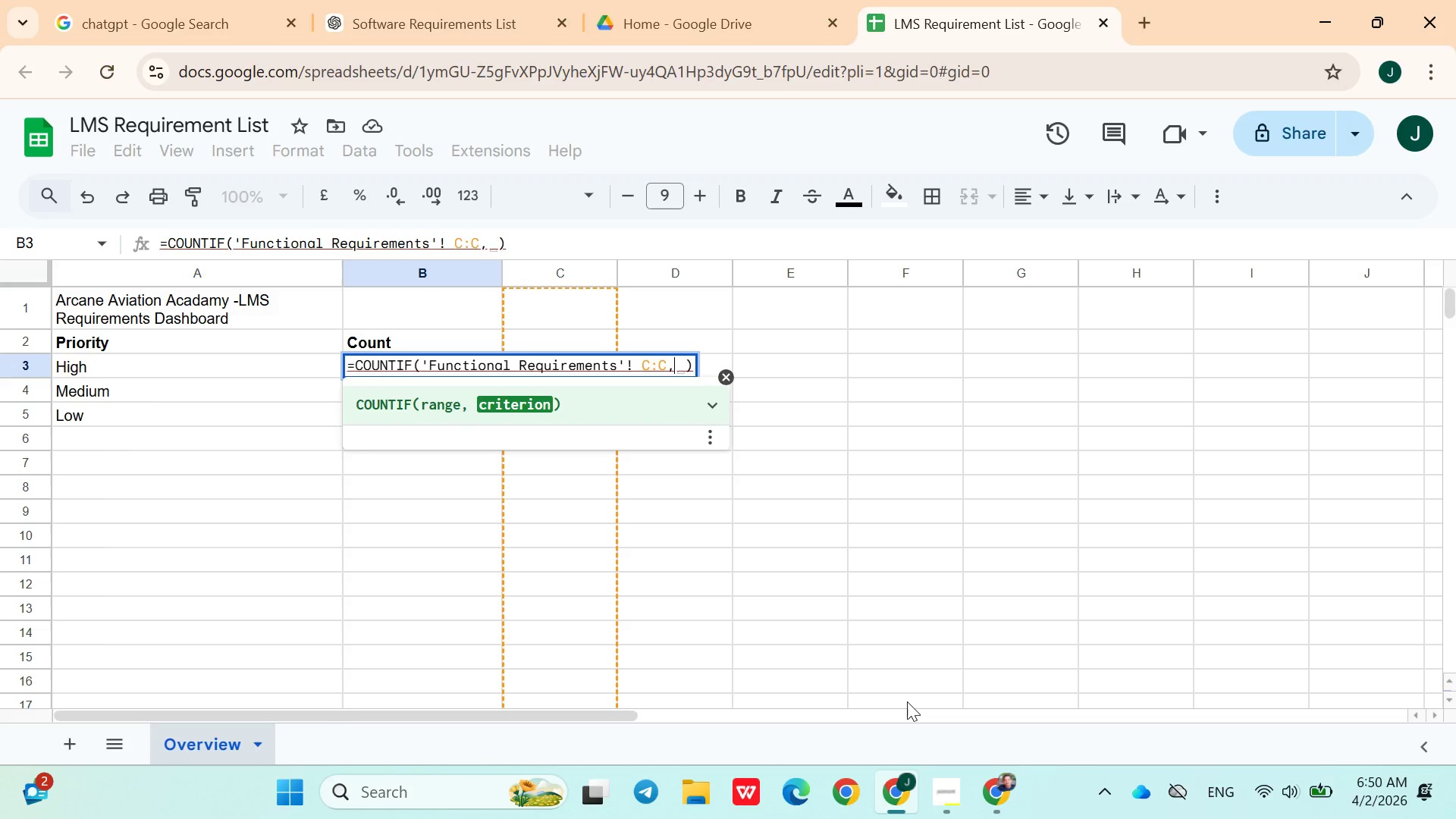 
key(Shift+Quote)
 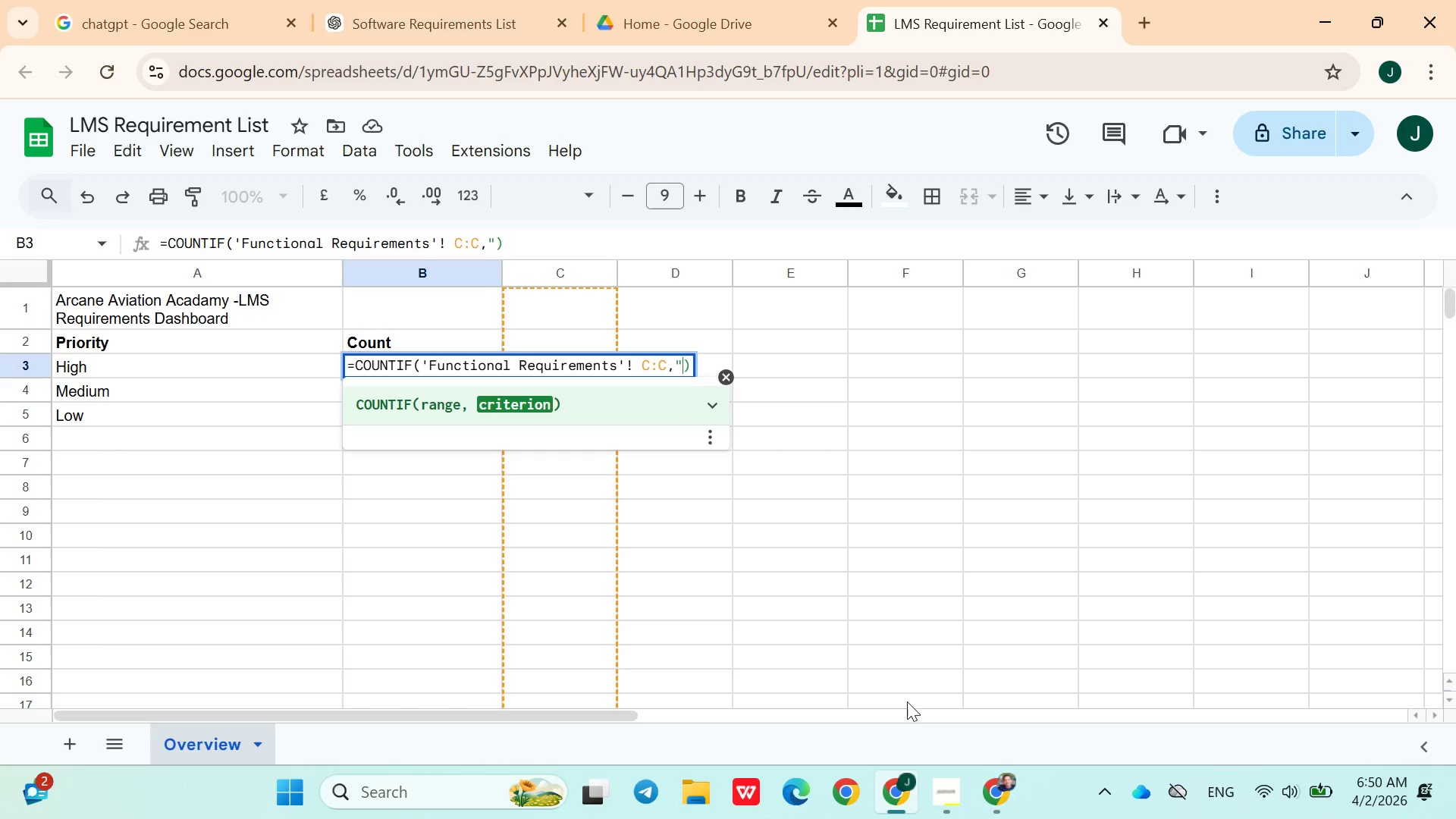 
key(Shift+Quote)
 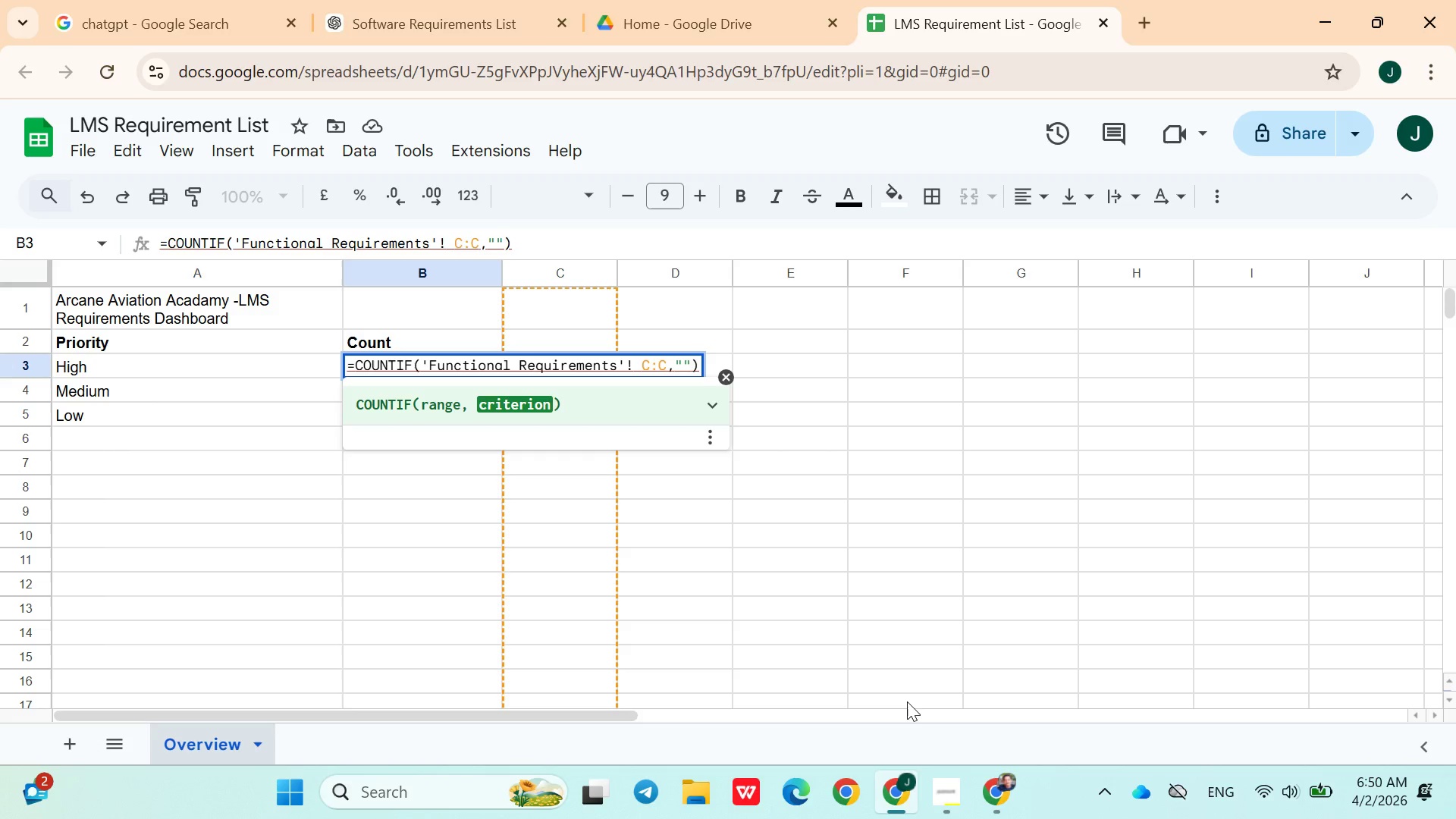 
key(ArrowLeft)
 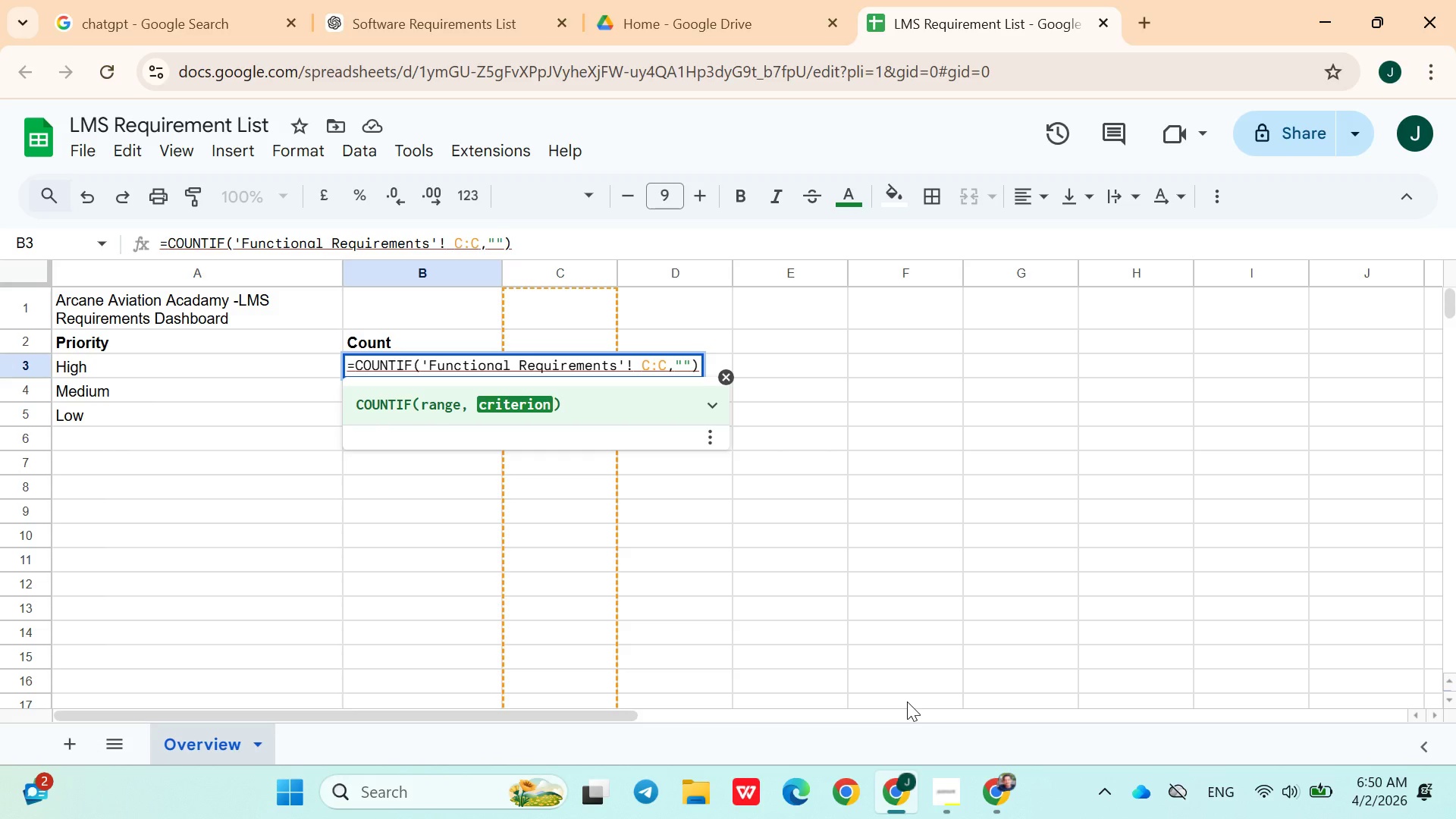 
type(High)
 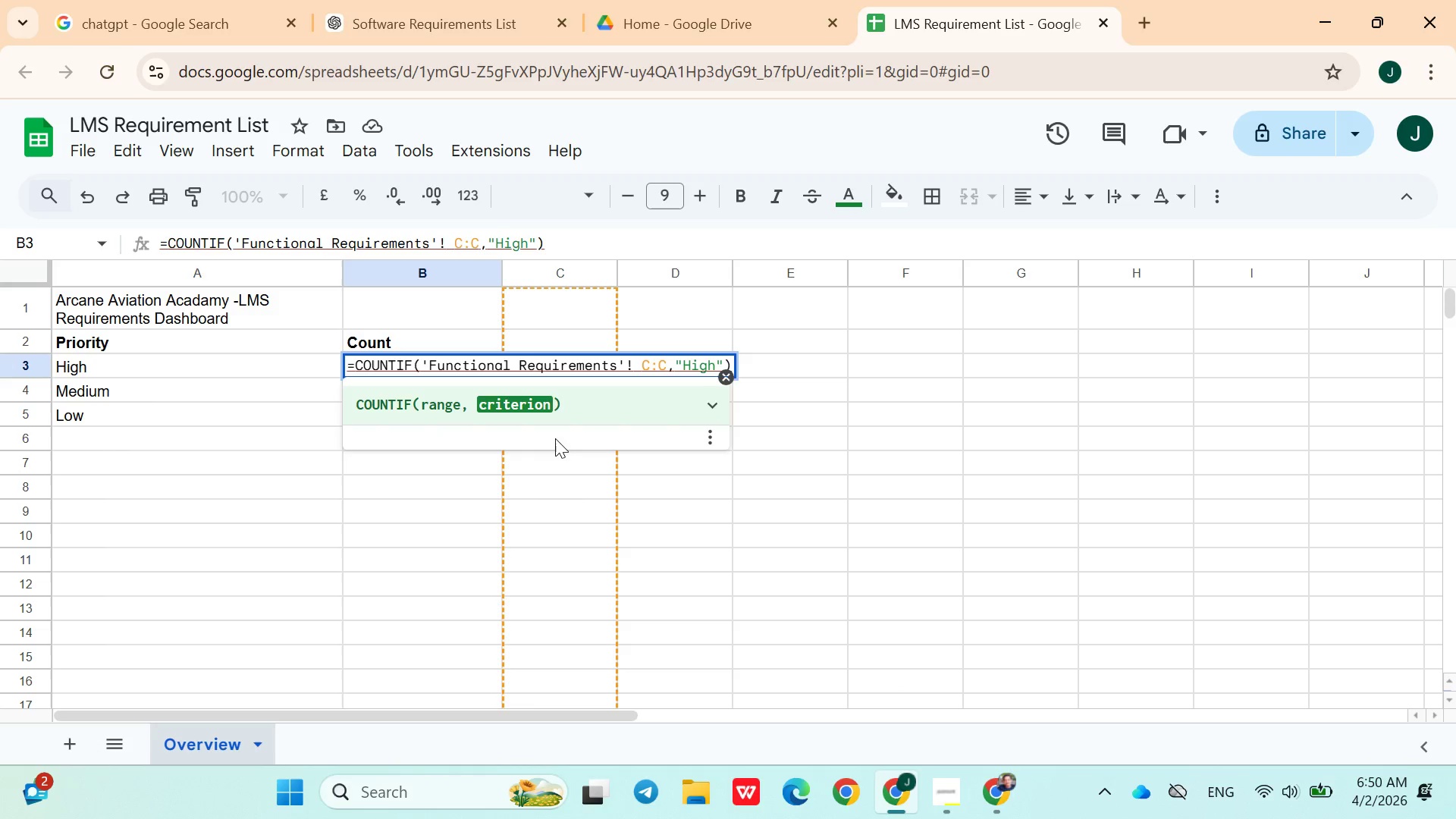 
left_click([757, 361])
 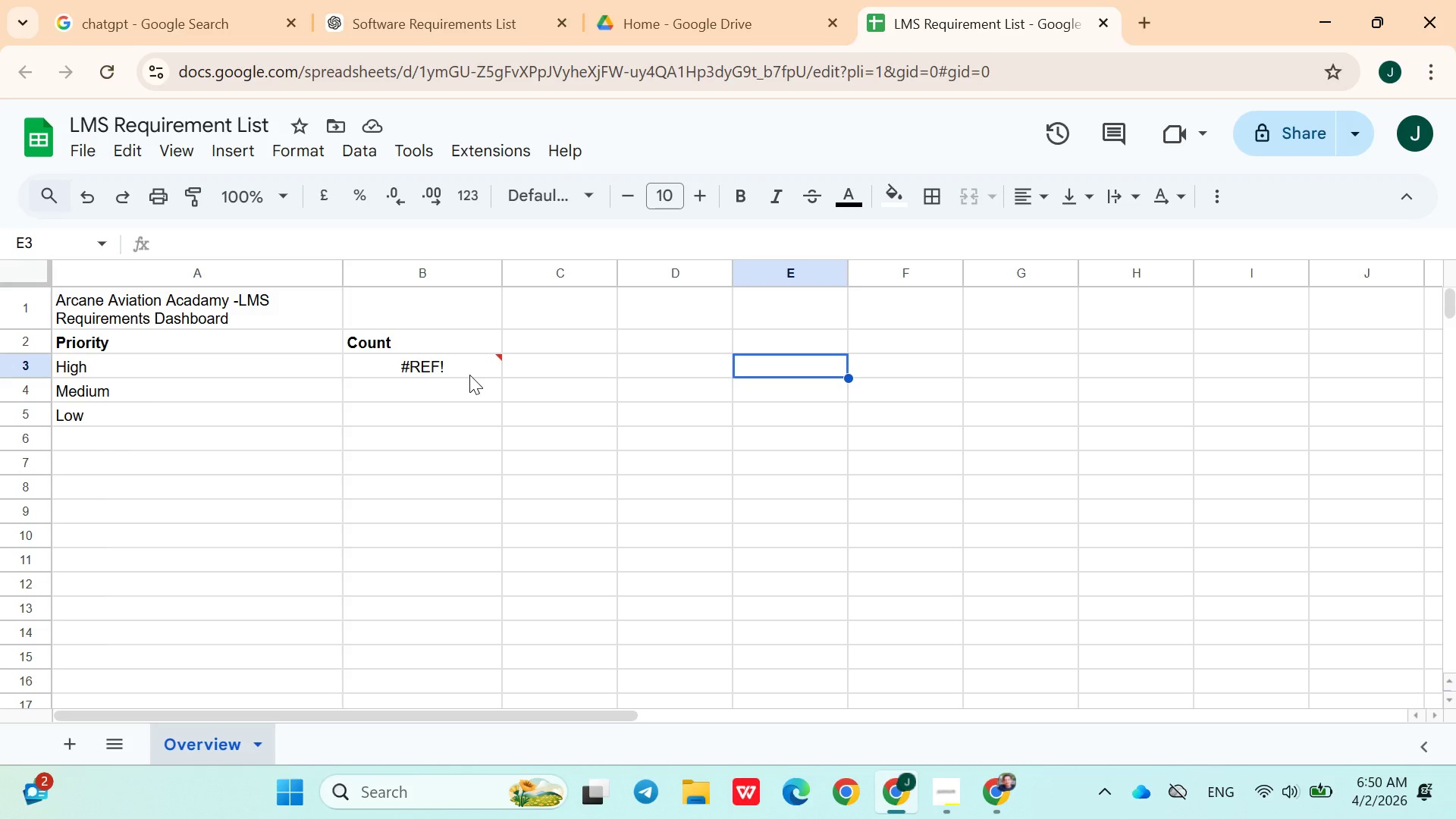 
wait(20.59)
 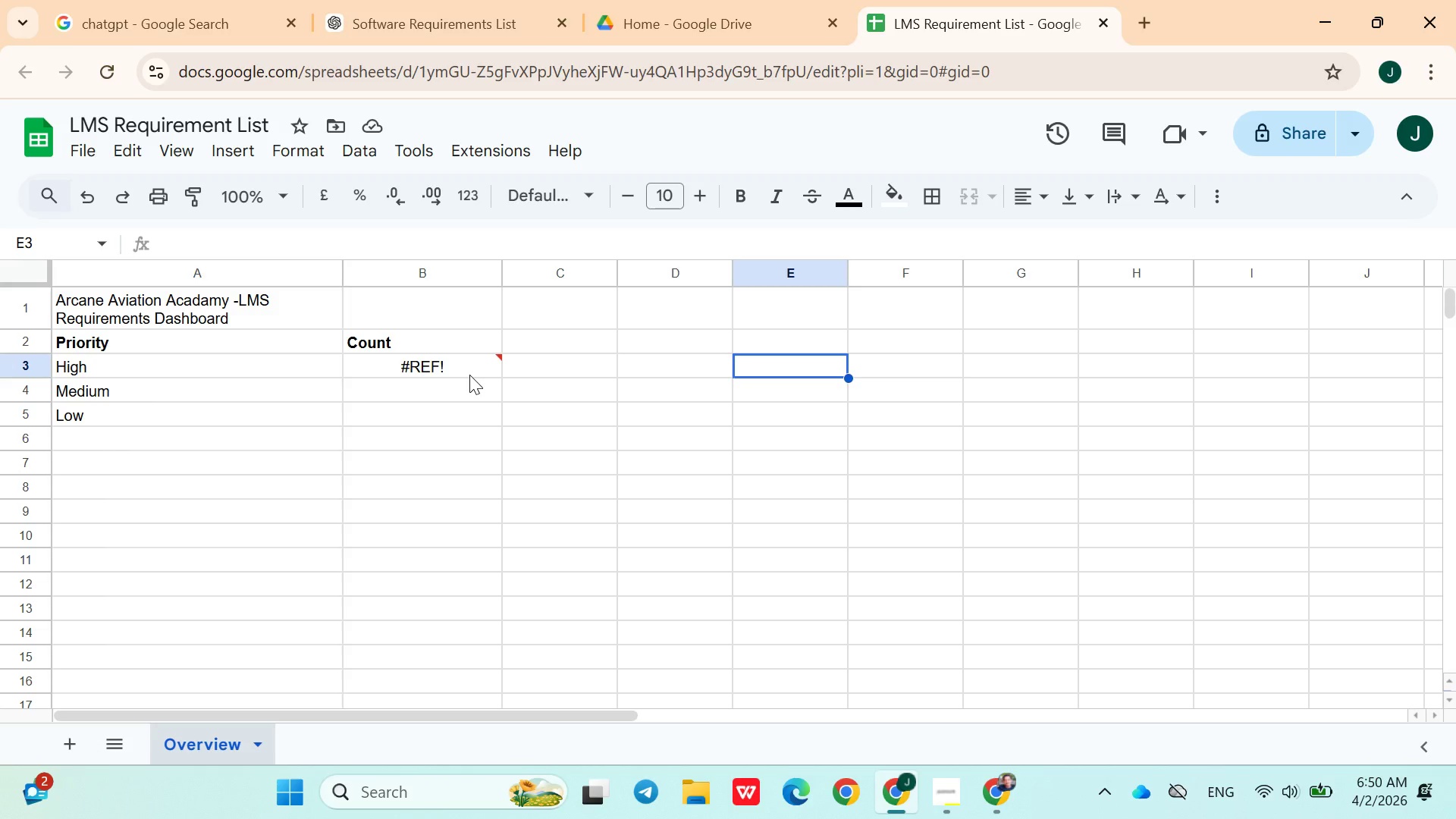 
left_click([477, 366])
 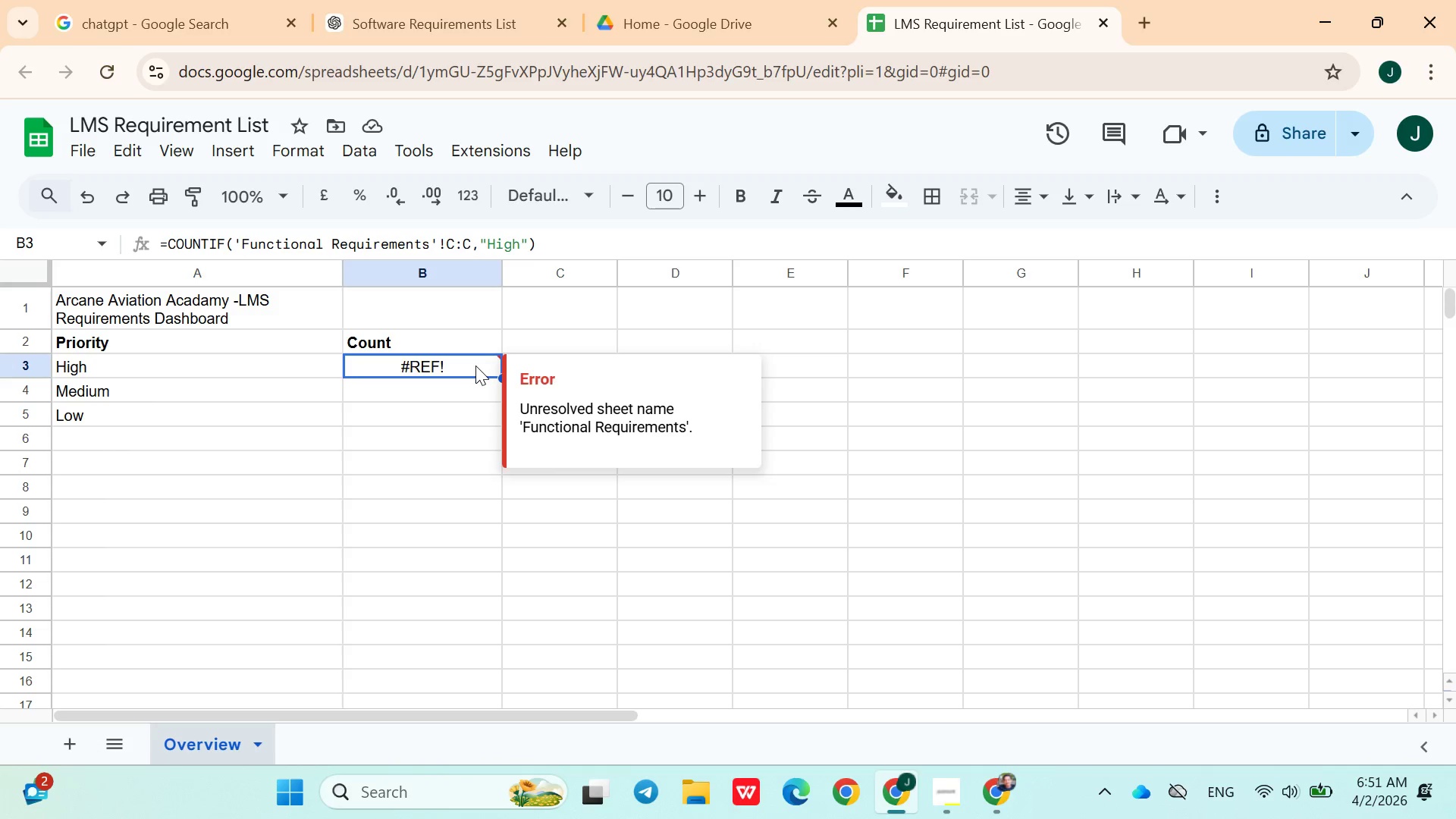 
double_click([475, 366])
 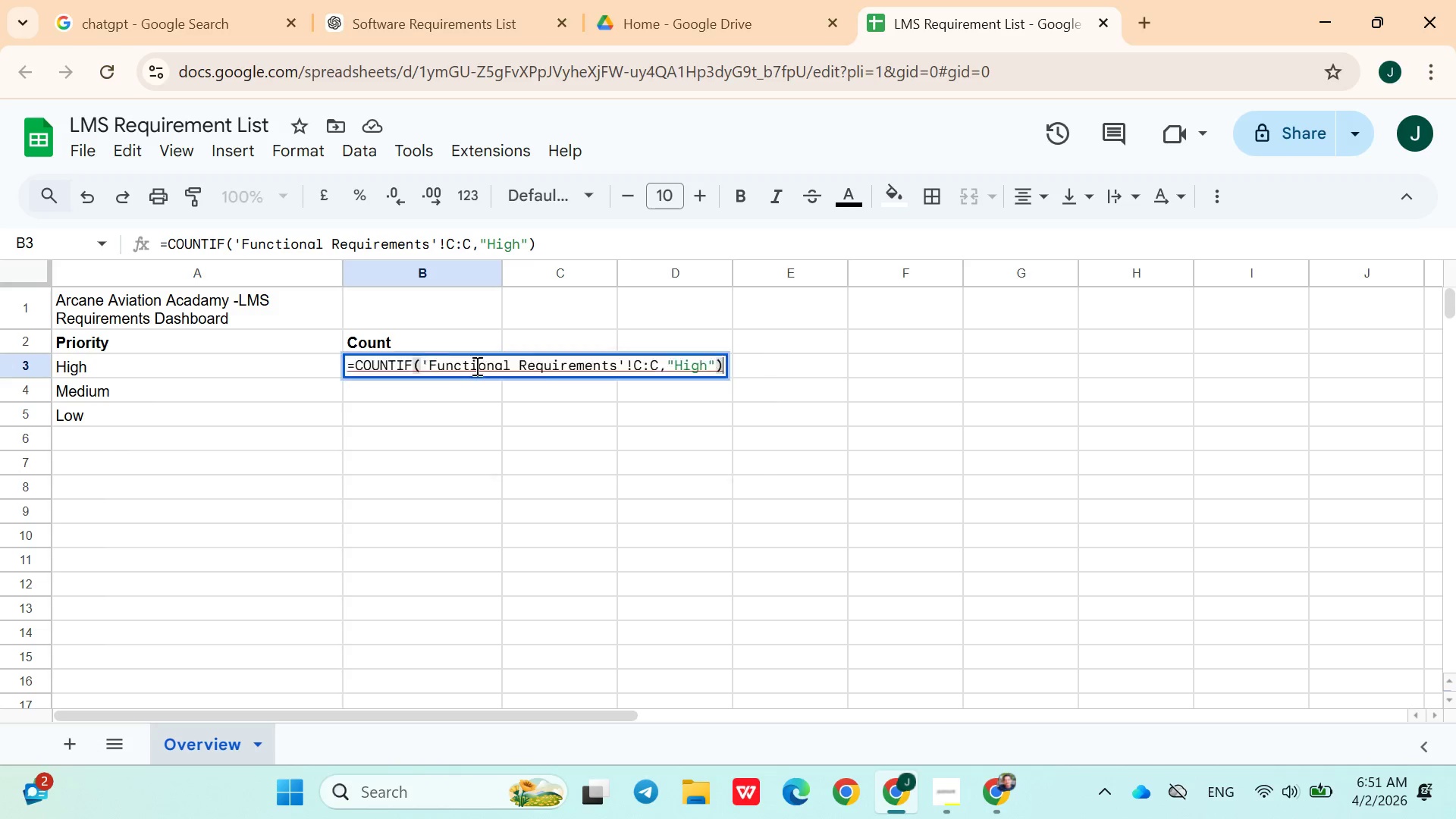 
triple_click([475, 366])
 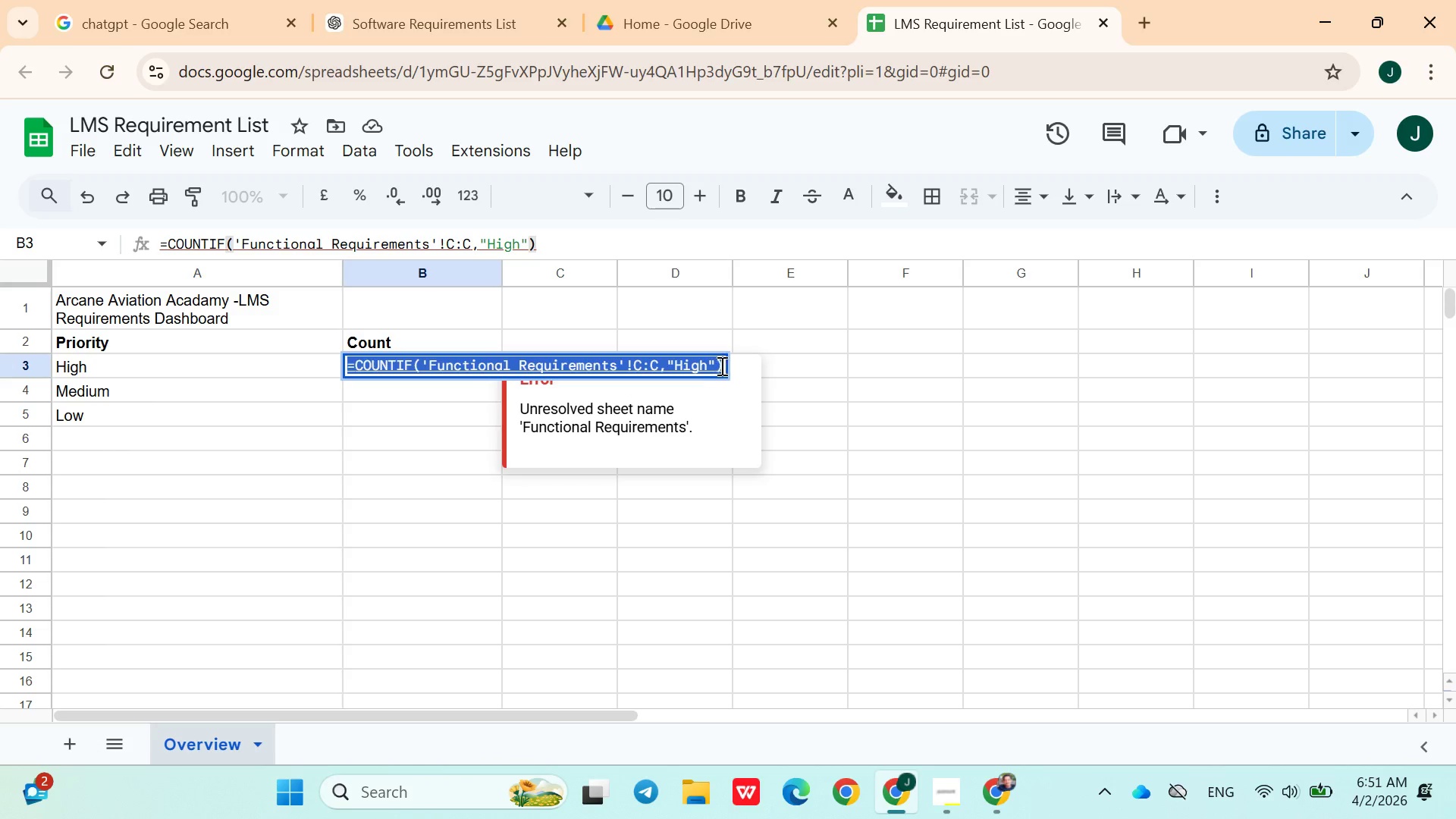 
left_click([723, 366])
 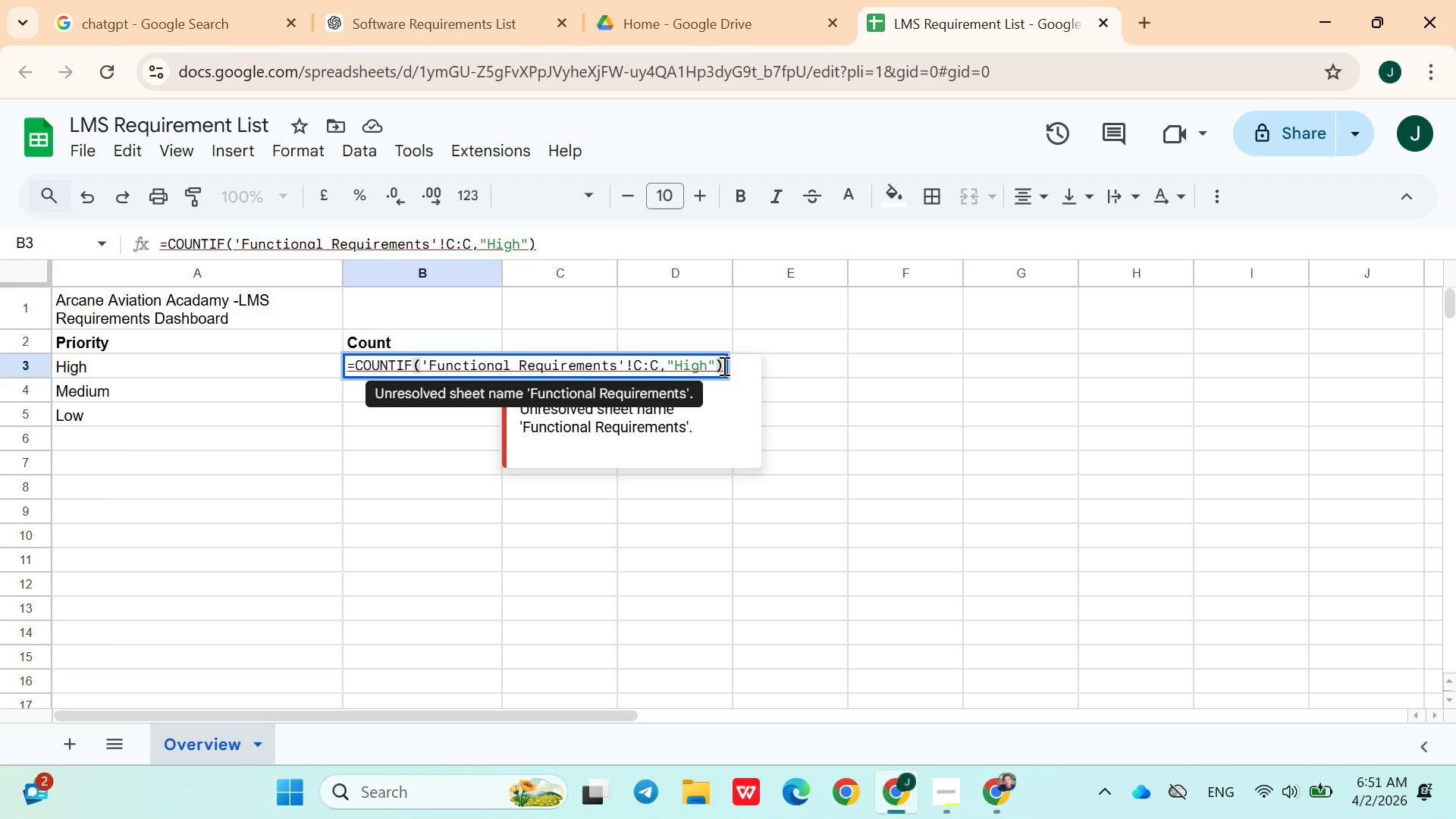 
wait(5.75)
 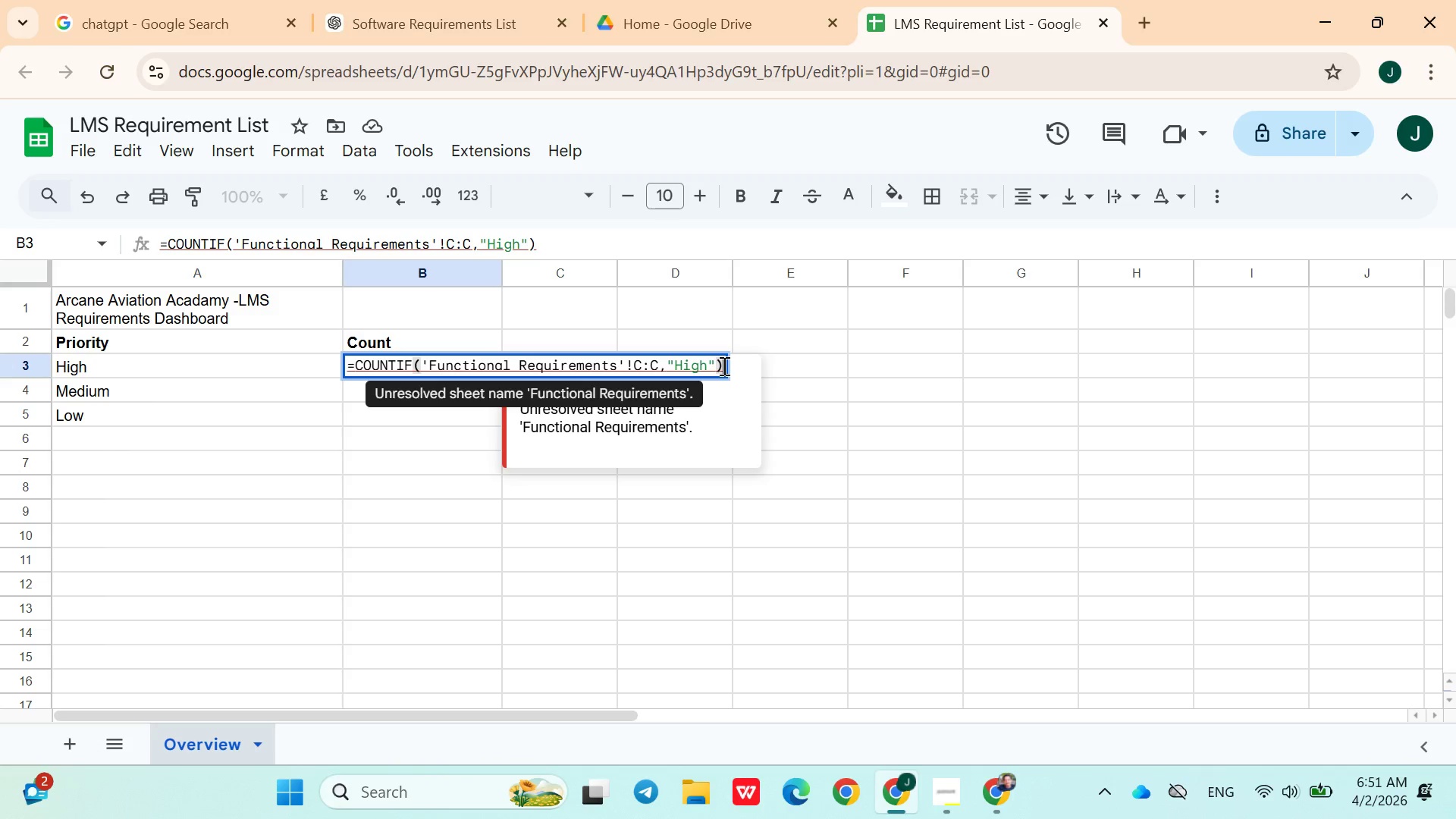 
left_click([645, 786])
 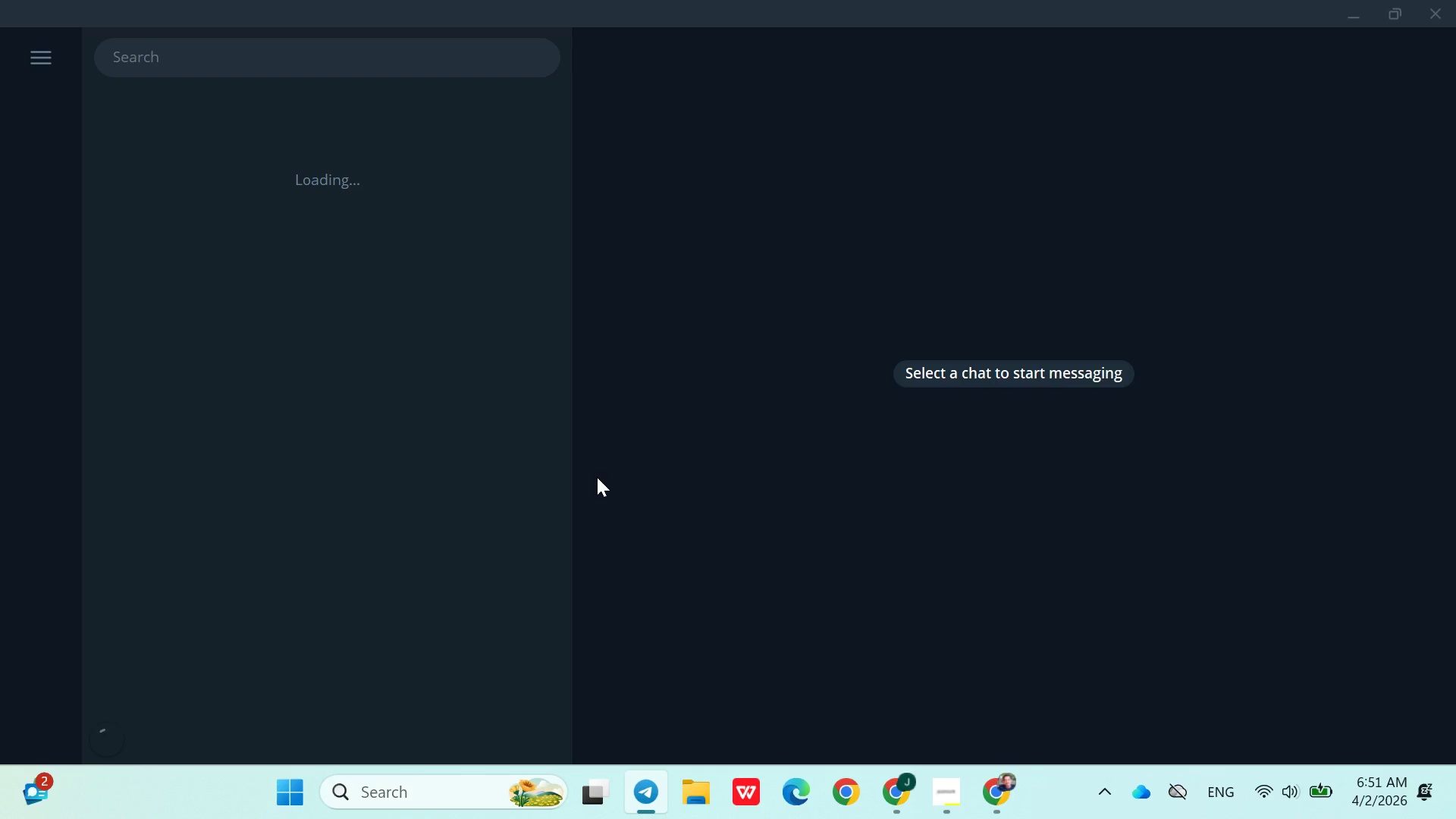 
wait(5.34)
 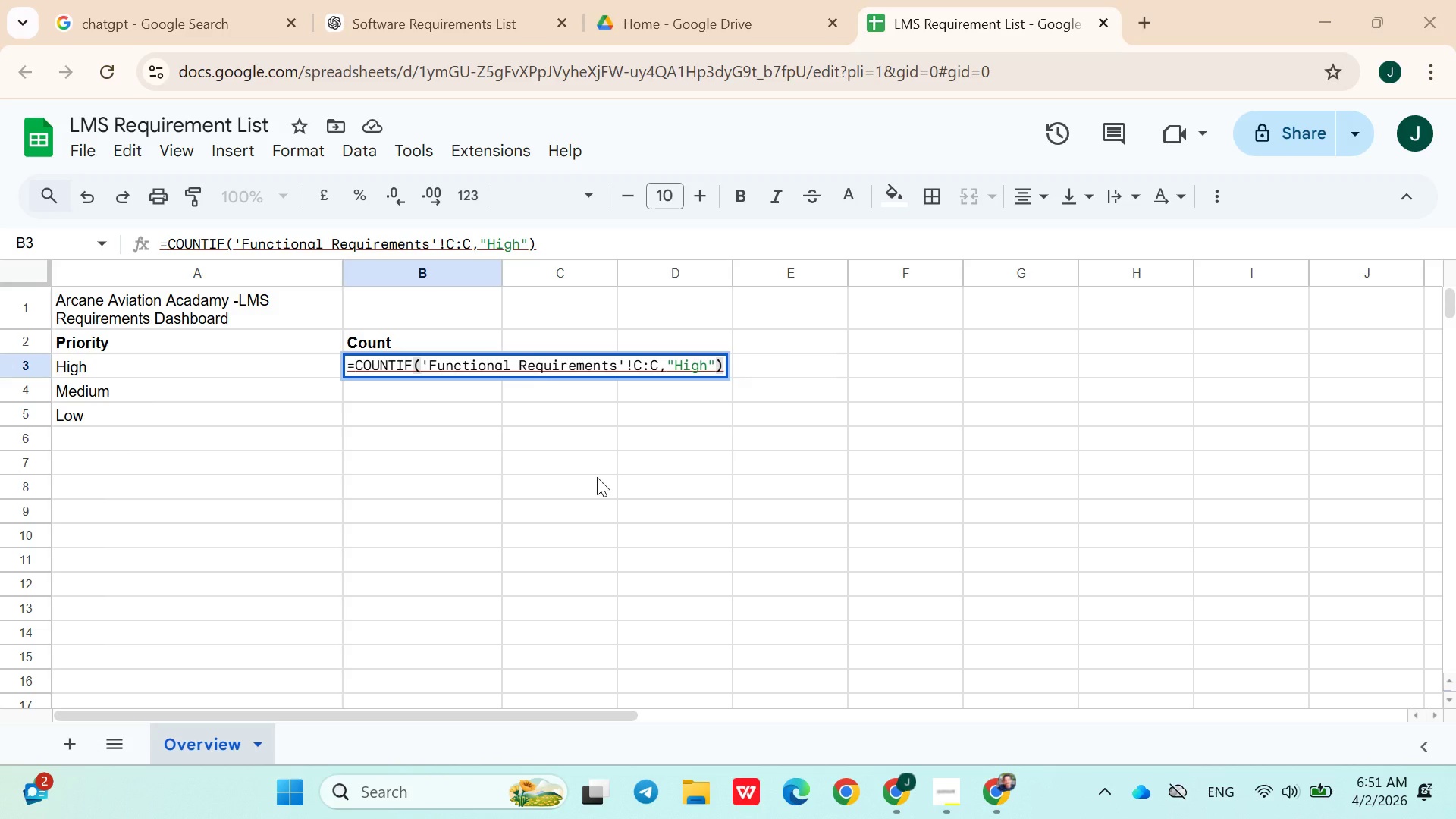 
left_click([967, 790])